 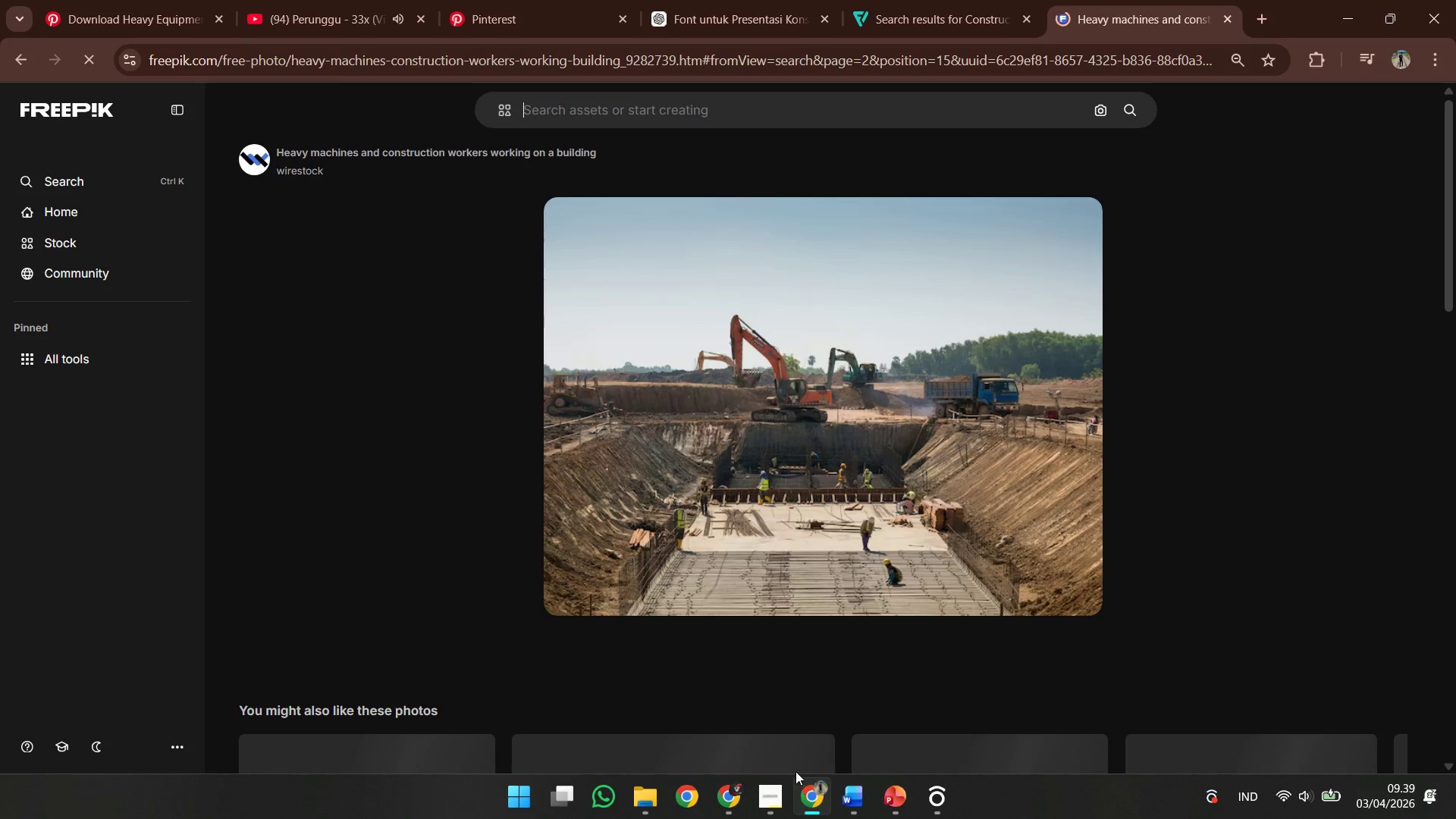 
left_click([1239, 168])
 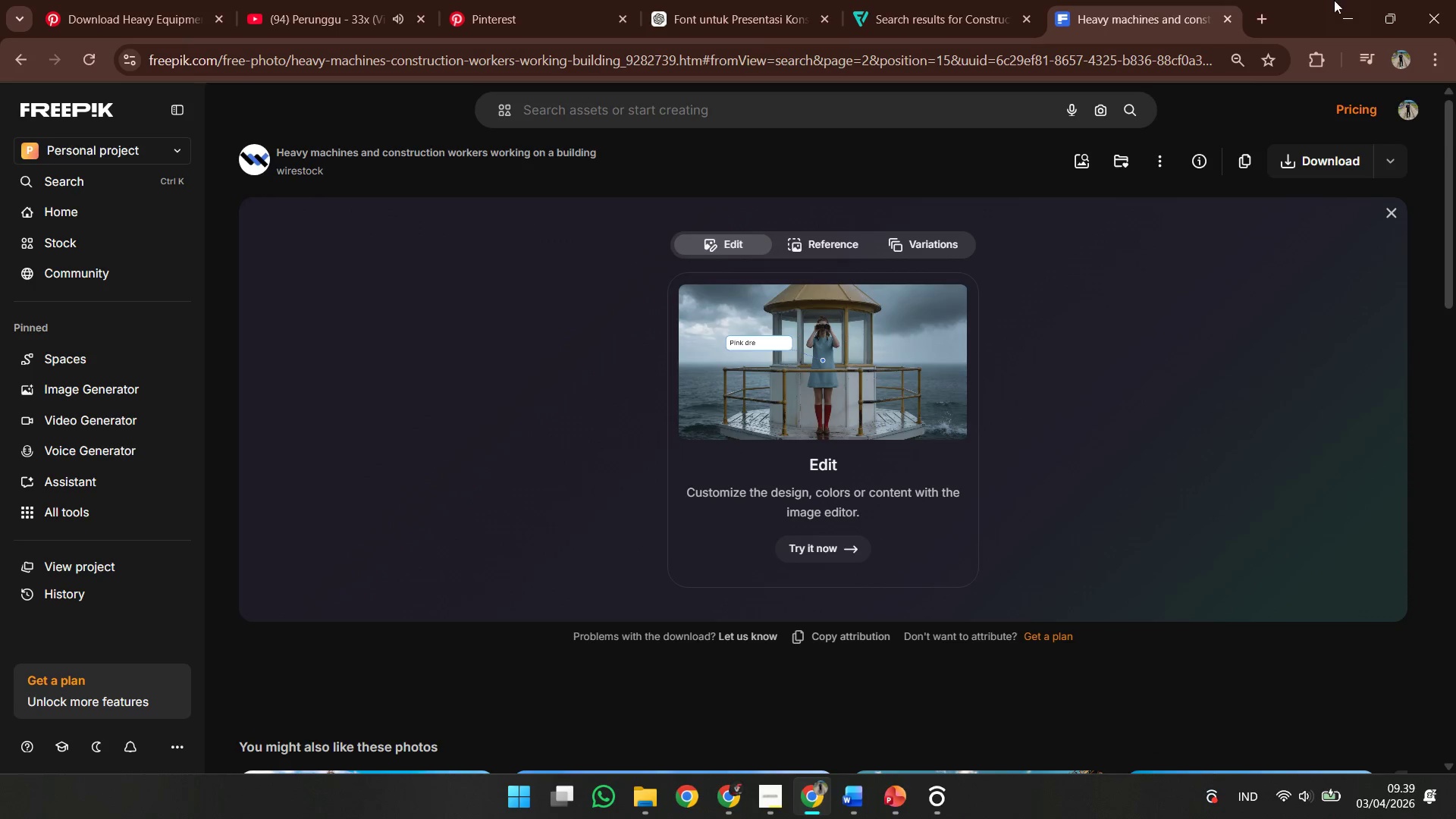 
left_click([1338, 0])
 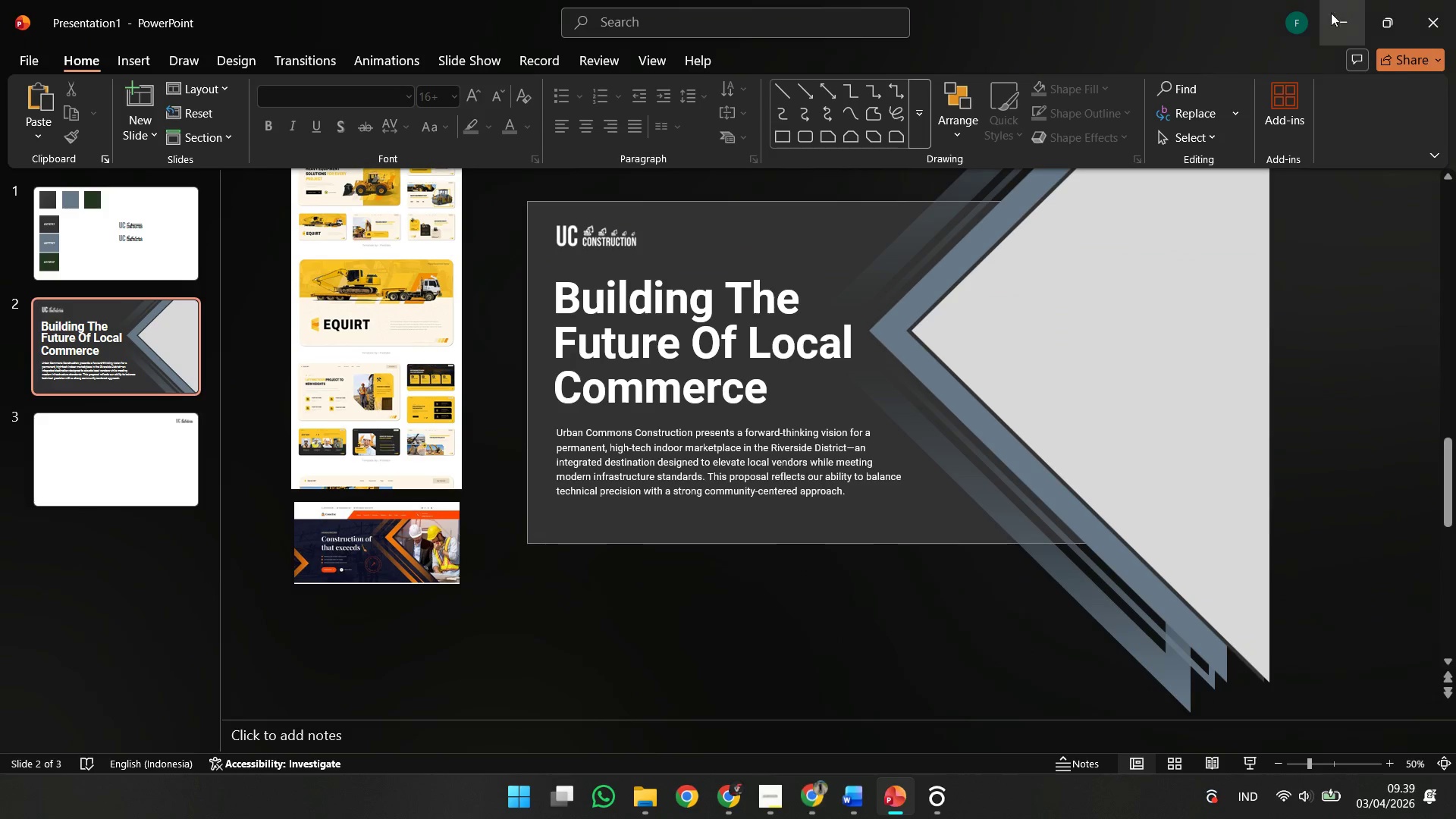 
key(Control+V)
 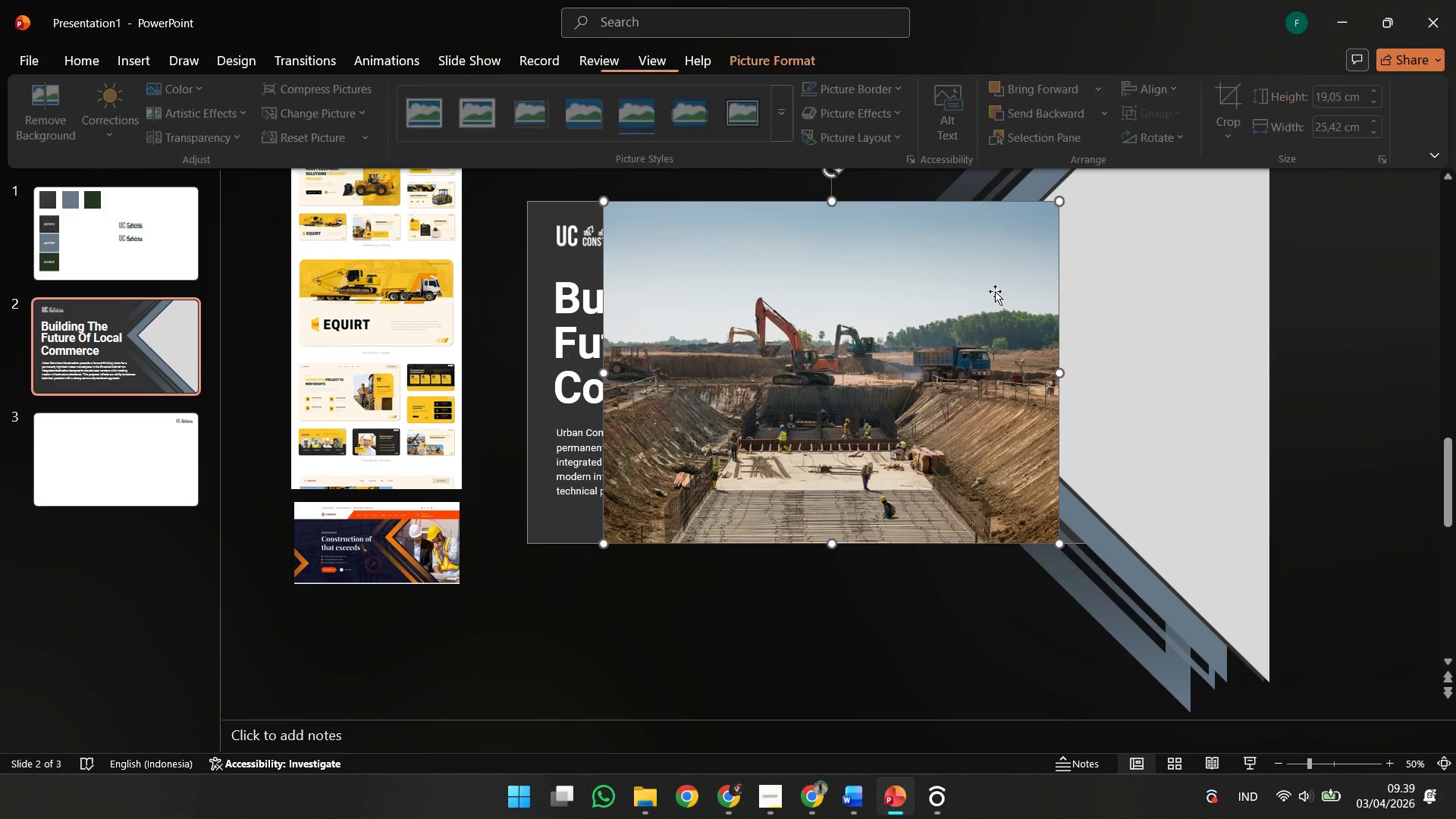 
hold_key(key=ShiftLeft, duration=1.83)
left_click_drag(start_coordinate=[884, 334], to_coordinate=[801, 332])
 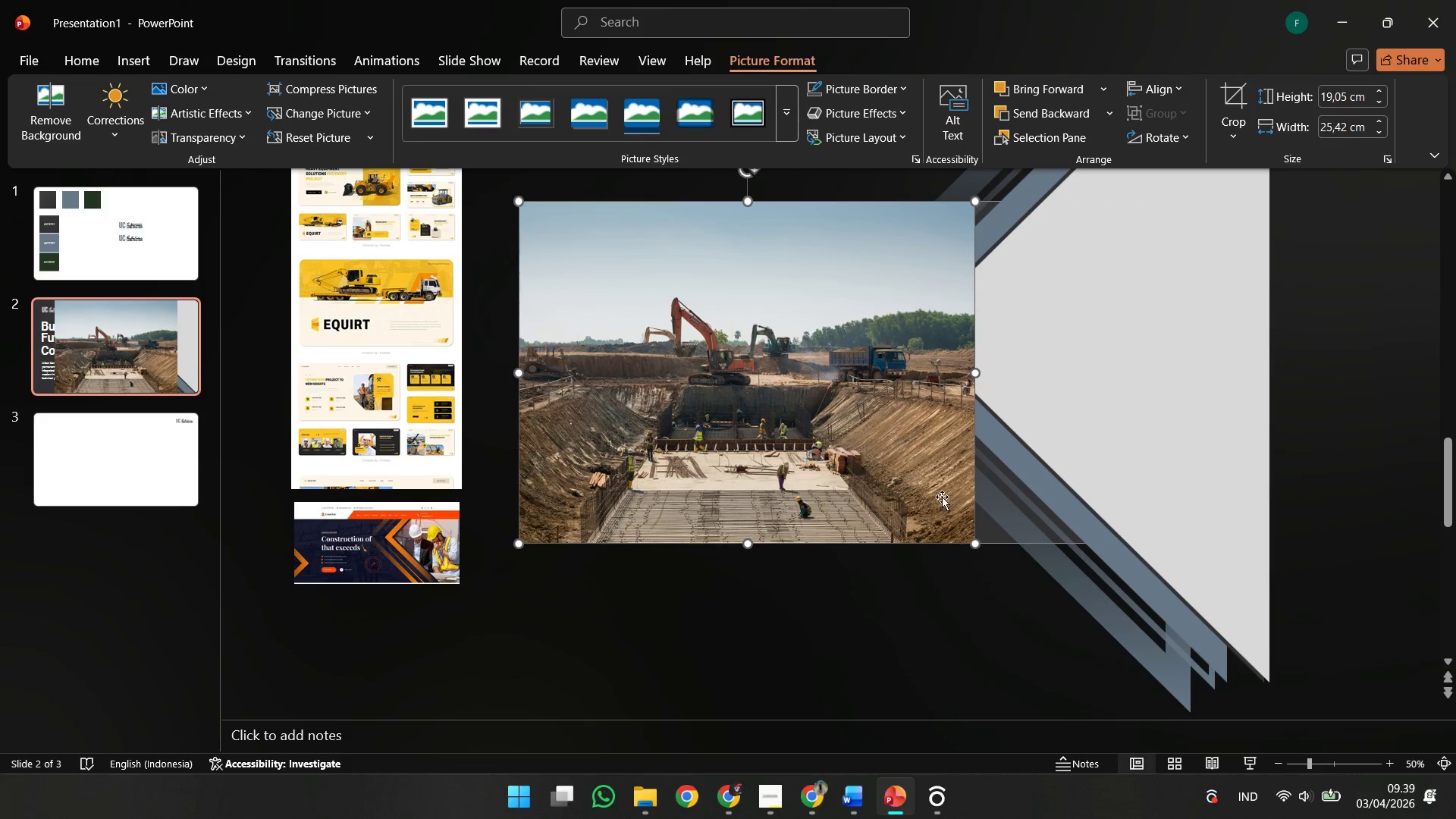 
hold_key(key=ShiftLeft, duration=3.36)
left_click_drag(start_coordinate=[971, 548], to_coordinate=[1051, 644])
 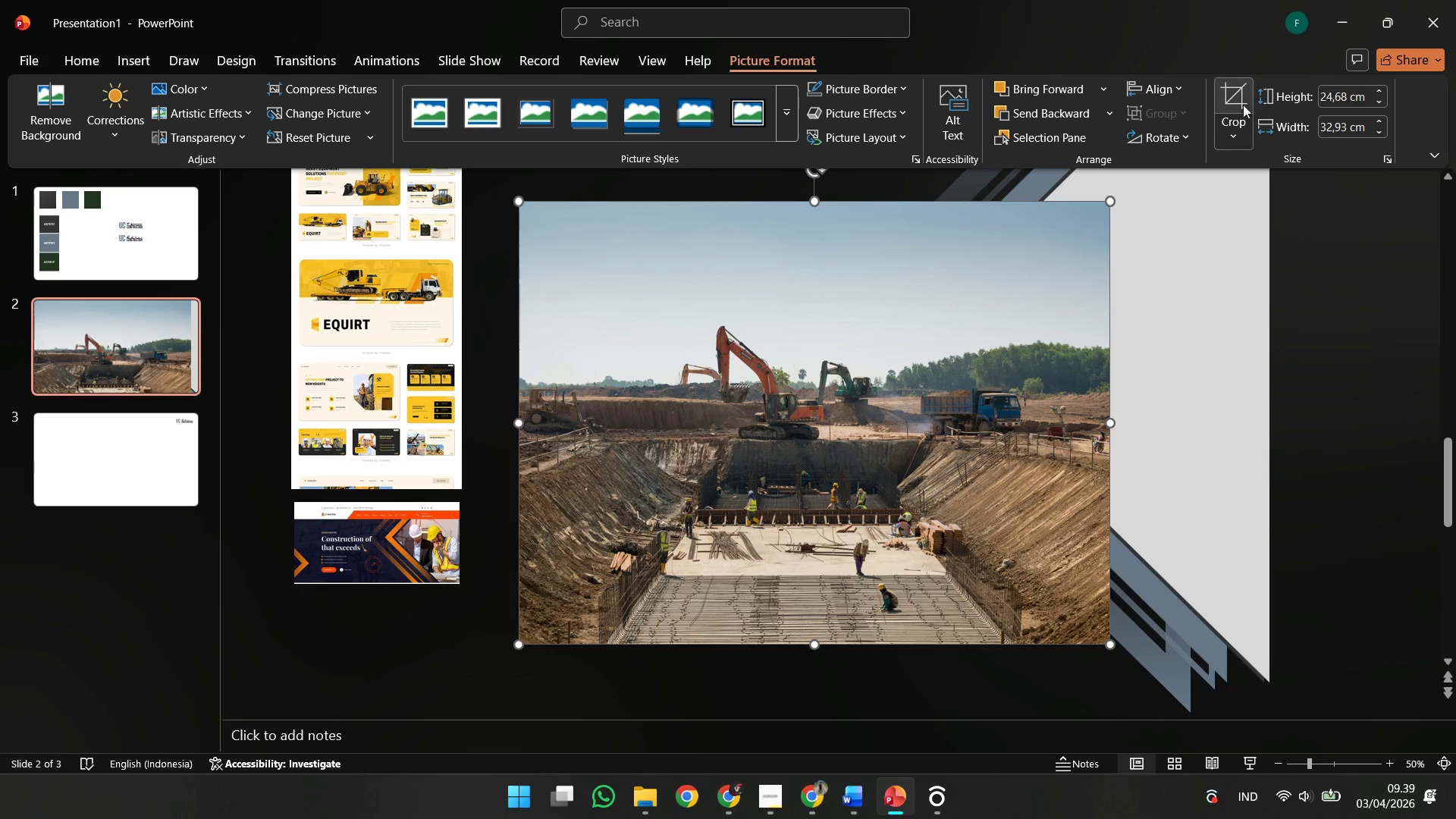 
left_click([1253, 105])
 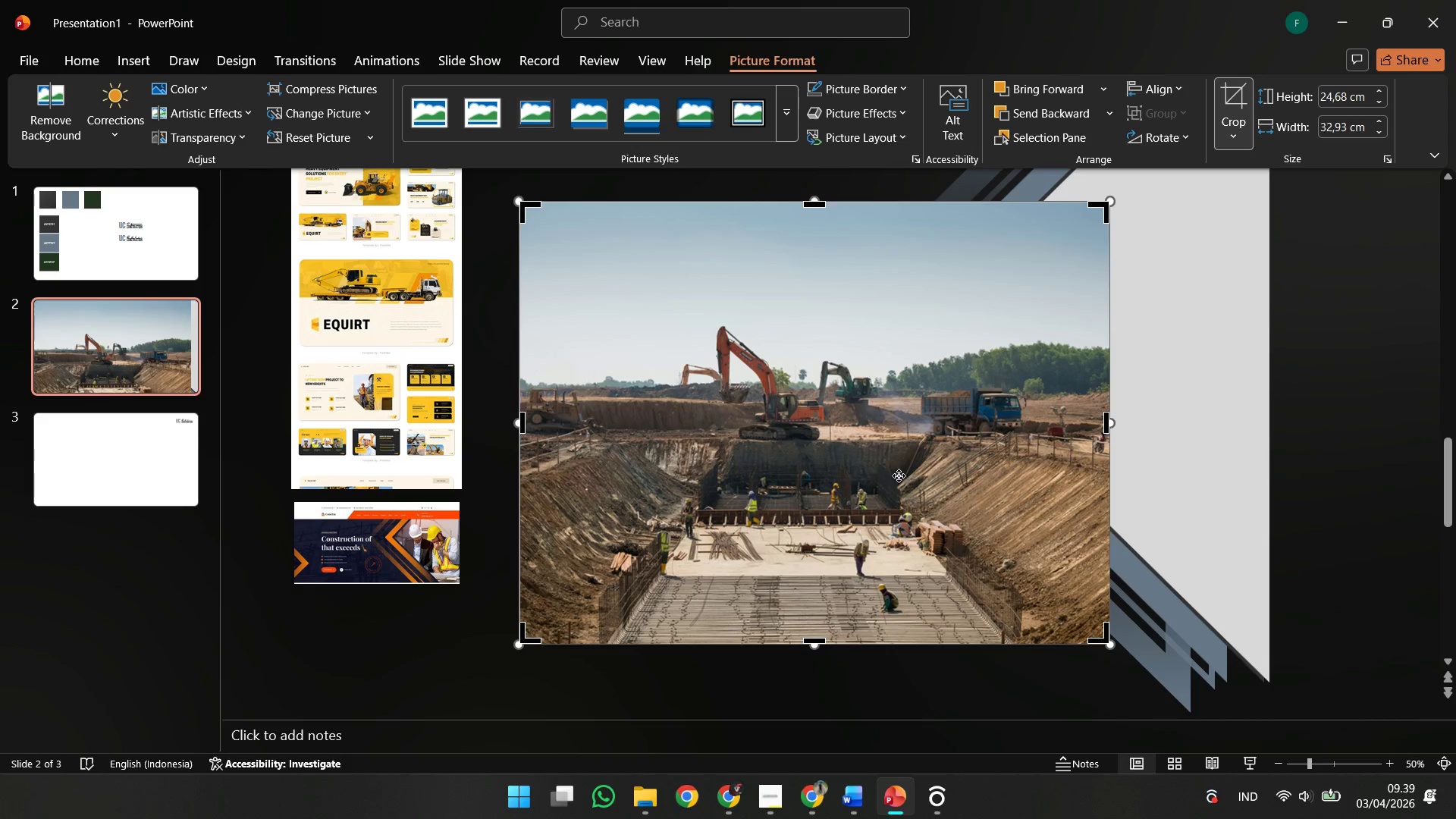 
hold_key(key=ShiftLeft, duration=2.44)
left_click_drag(start_coordinate=[808, 206], to_coordinate=[804, 311])
 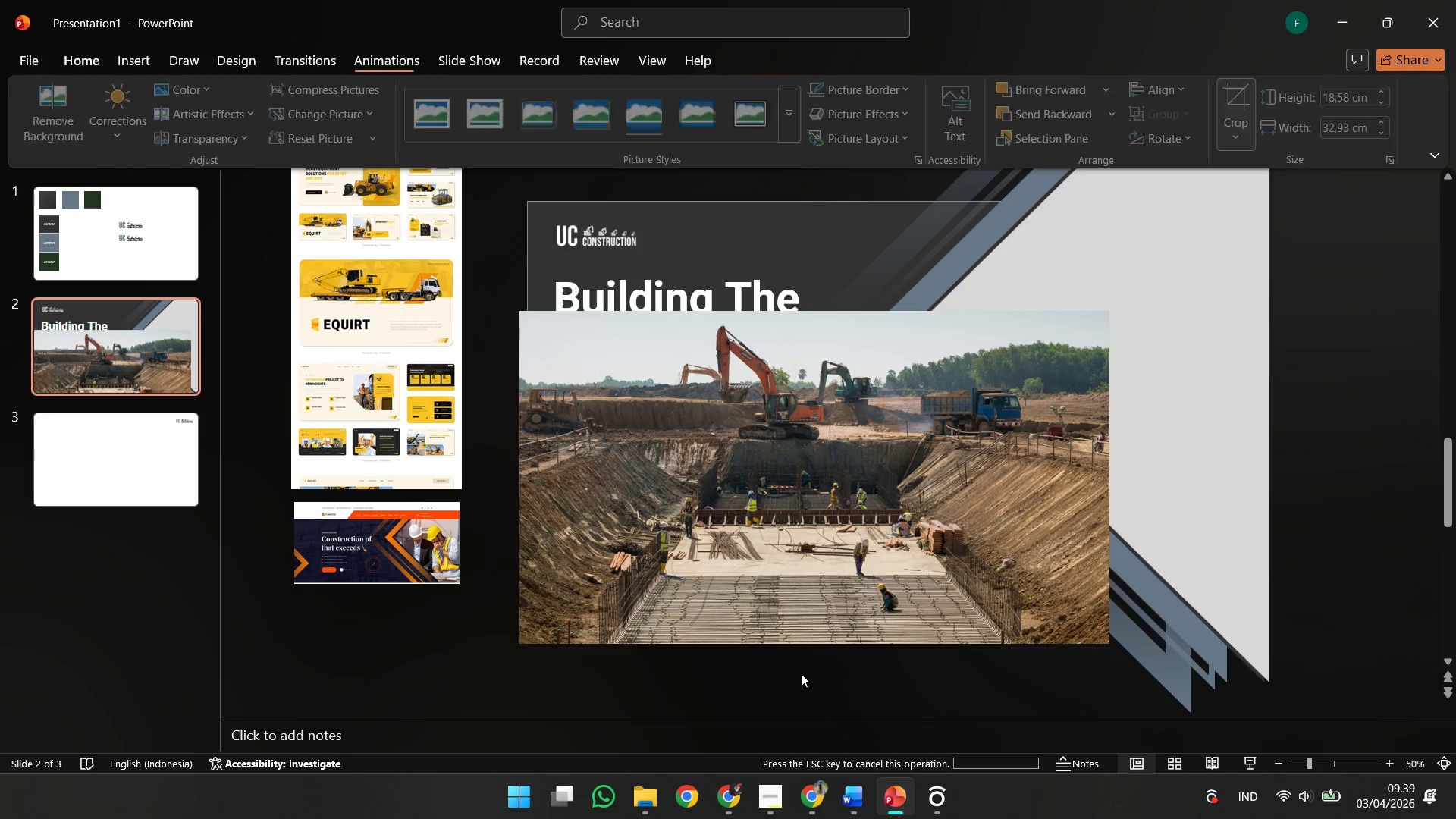 
double_click([789, 609])
 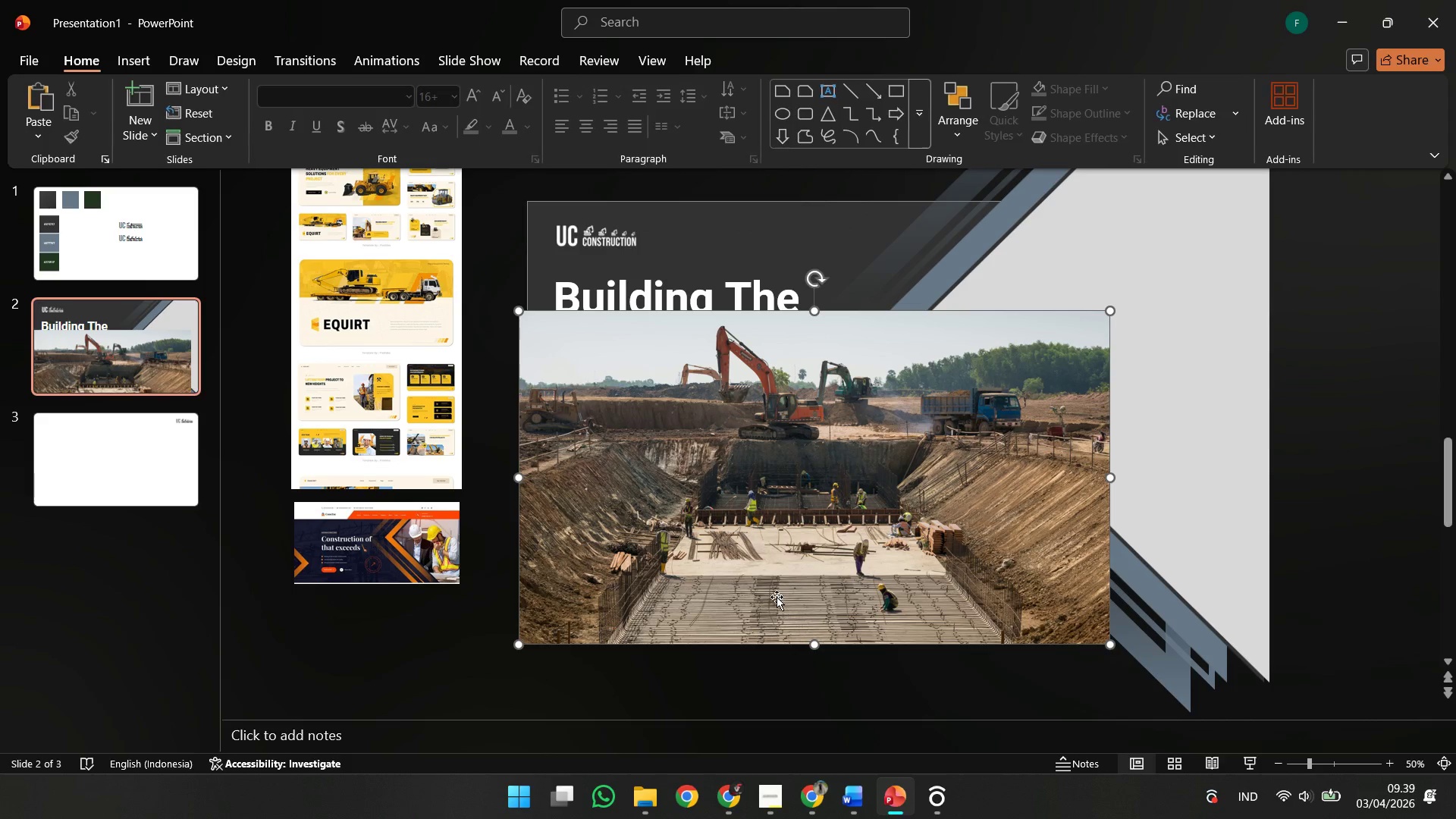 
hold_key(key=ShiftLeft, duration=1.11)
left_click_drag(start_coordinate=[770, 591], to_coordinate=[807, 480])
 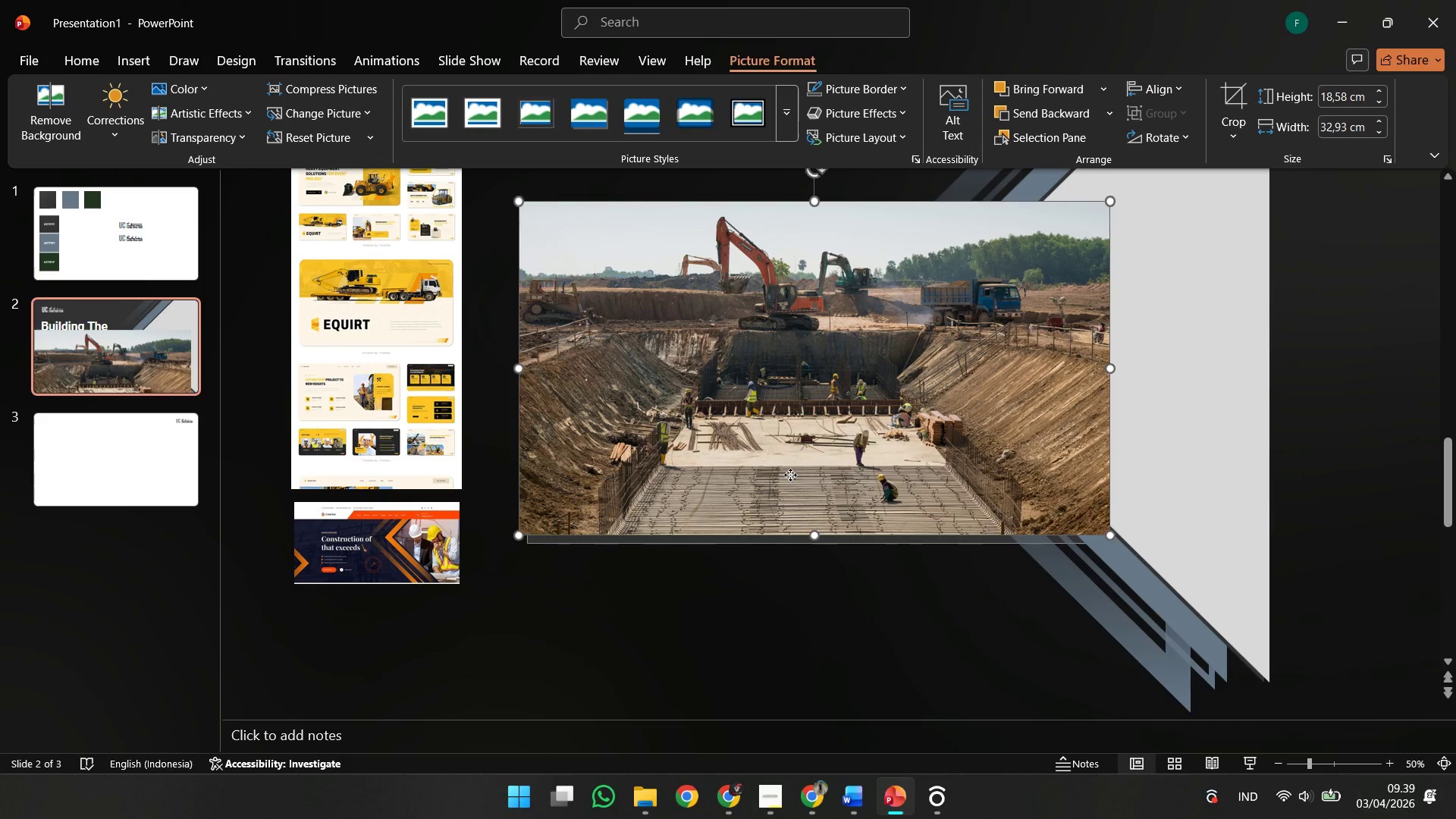 
hold_key(key=ShiftLeft, duration=0.94)
left_click_drag(start_coordinate=[790, 475], to_coordinate=[799, 475])
 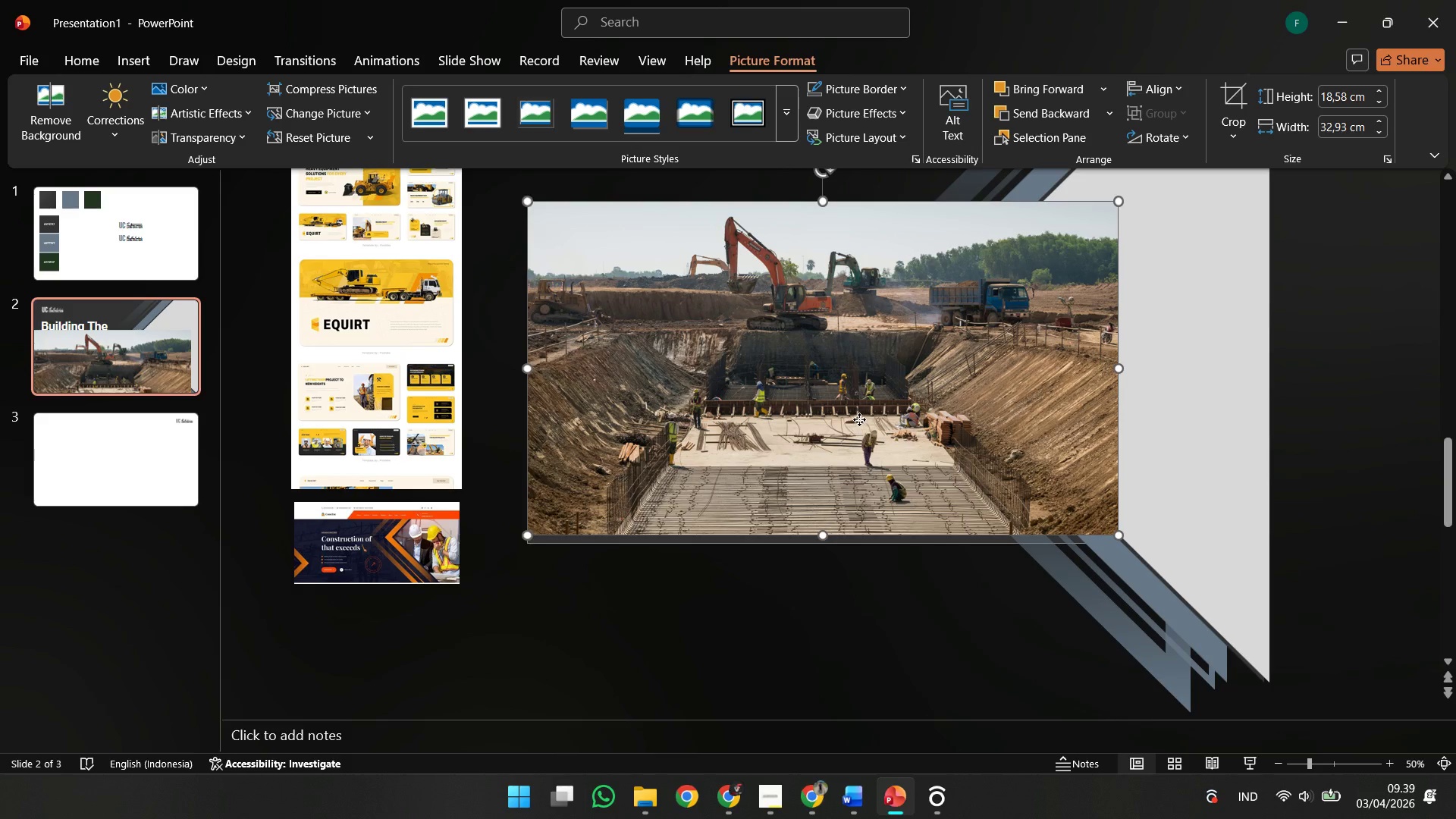 
hold_key(key=ShiftLeft, duration=0.88)
left_click_drag(start_coordinate=[859, 419], to_coordinate=[859, 428])
 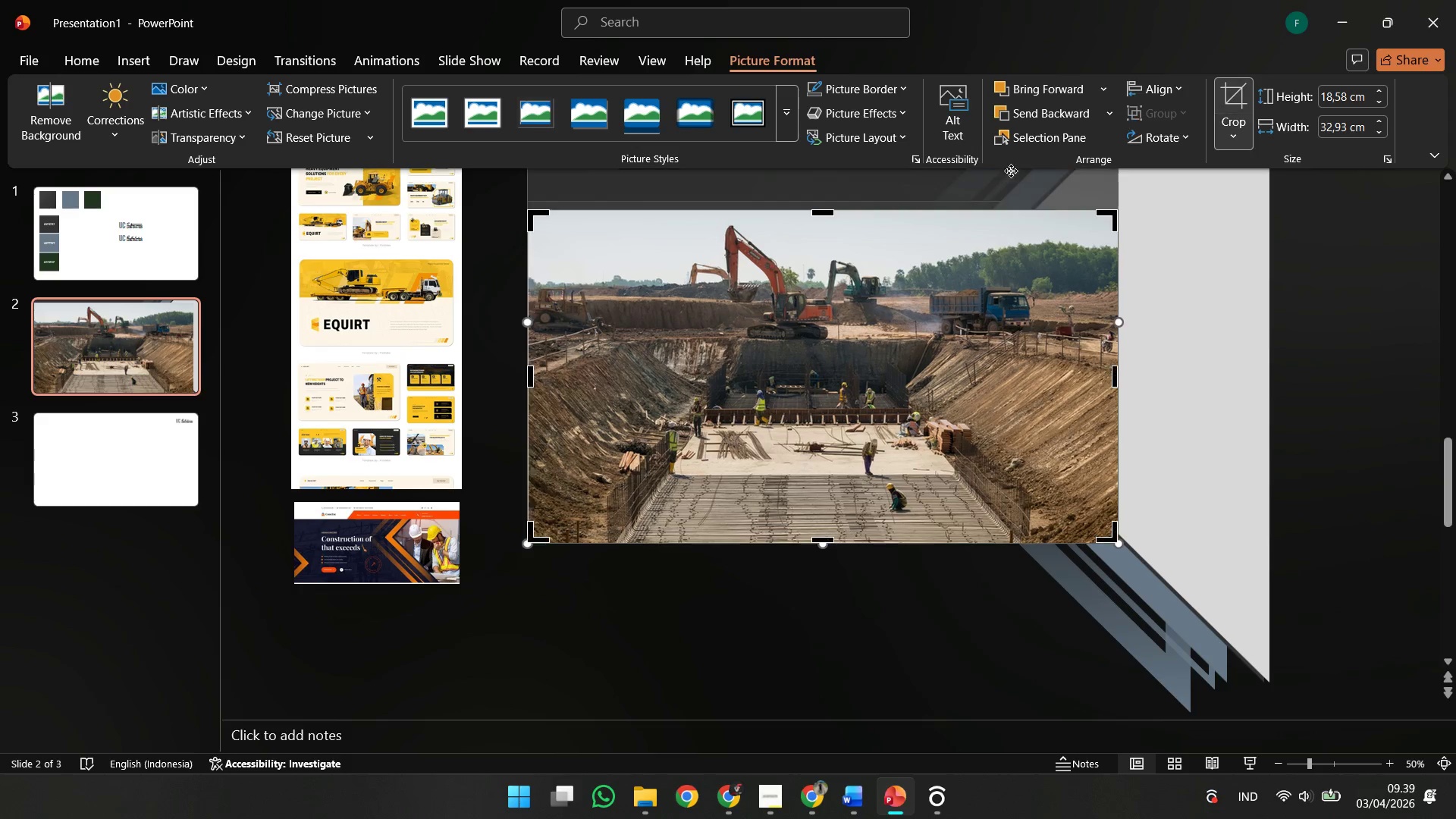 
hold_key(key=ShiftLeft, duration=2.11)
left_click_drag(start_coordinate=[822, 211], to_coordinate=[821, 200])
 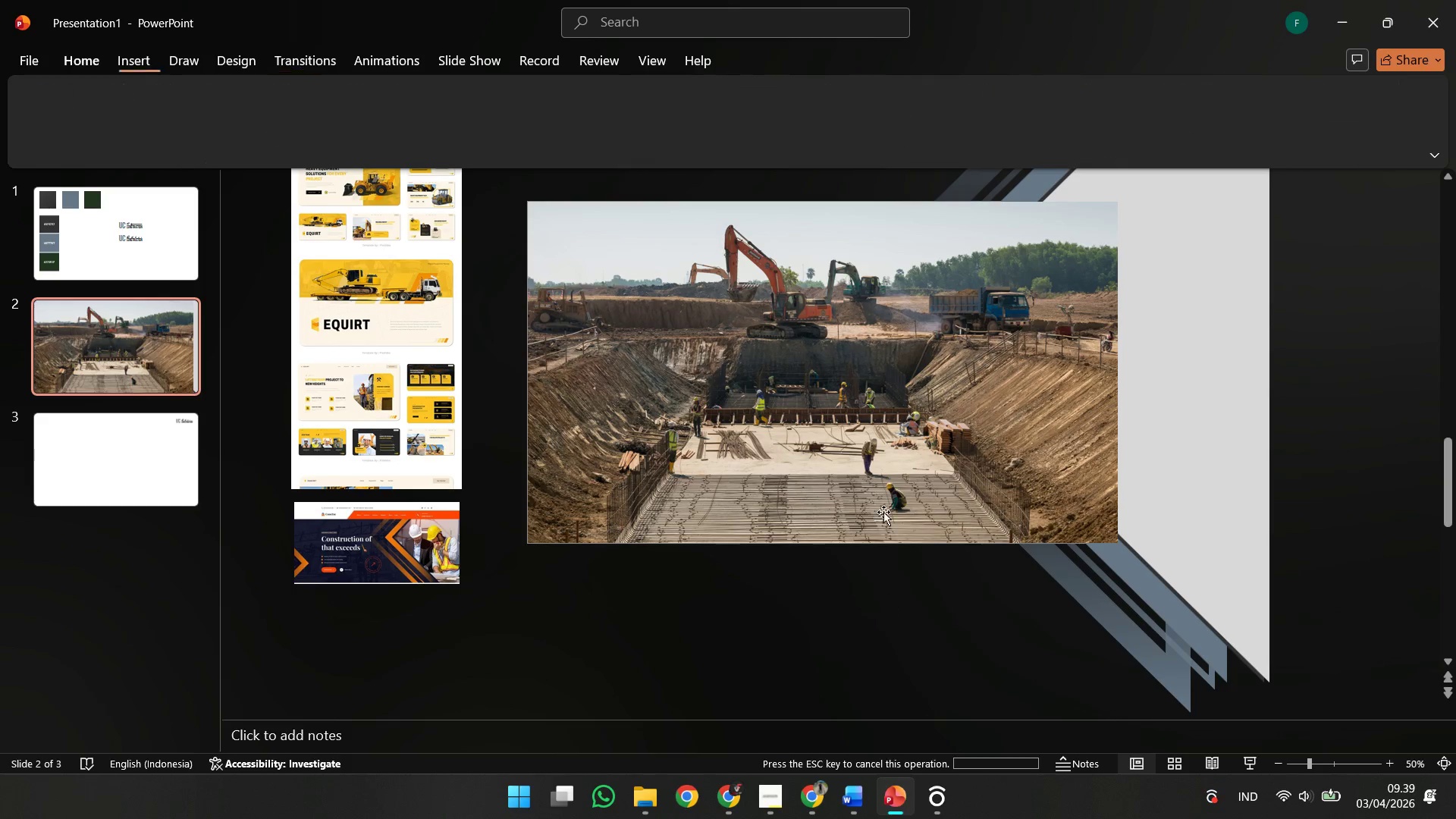 
double_click([877, 491])
 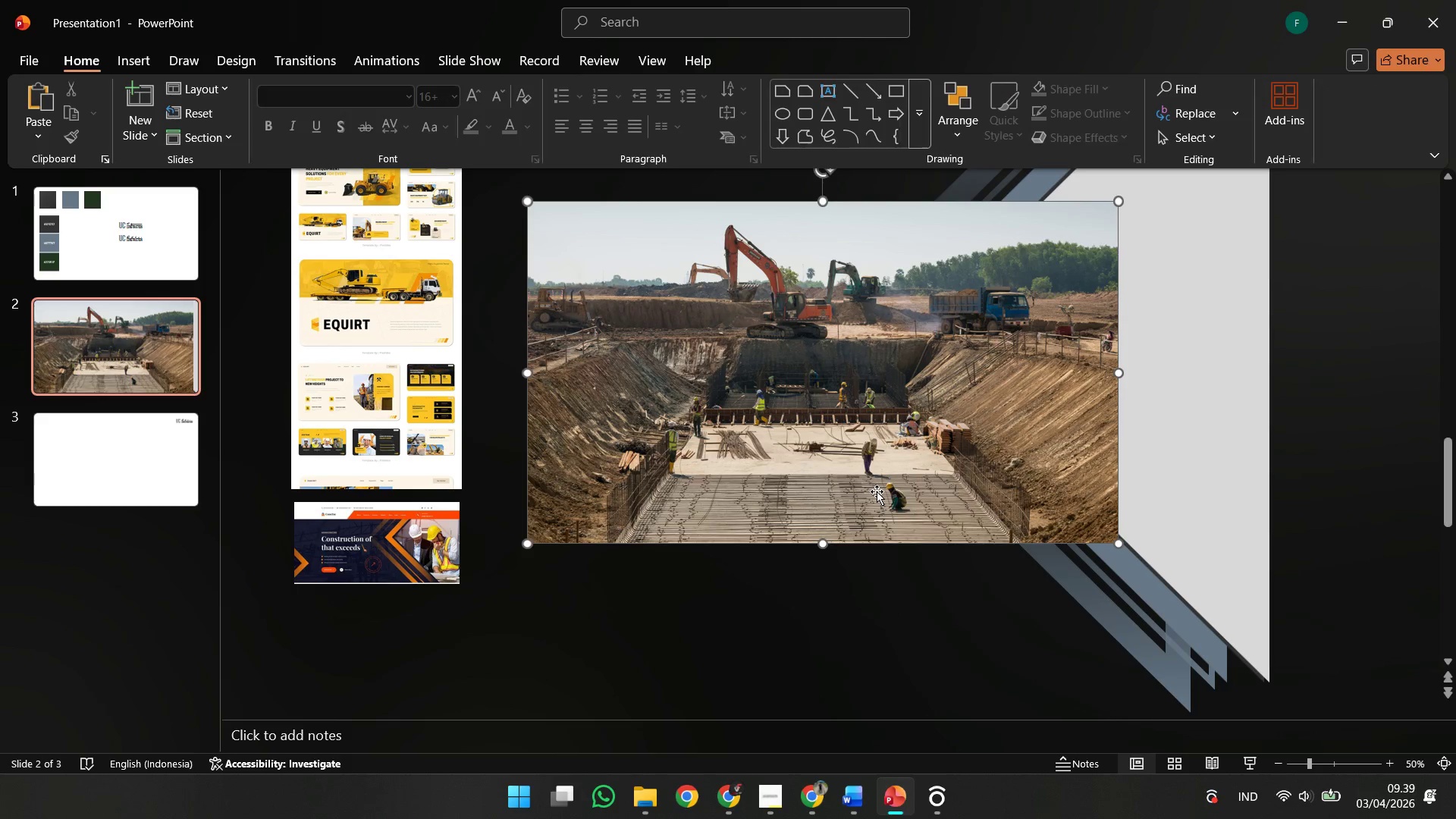 
right_click([877, 491])
 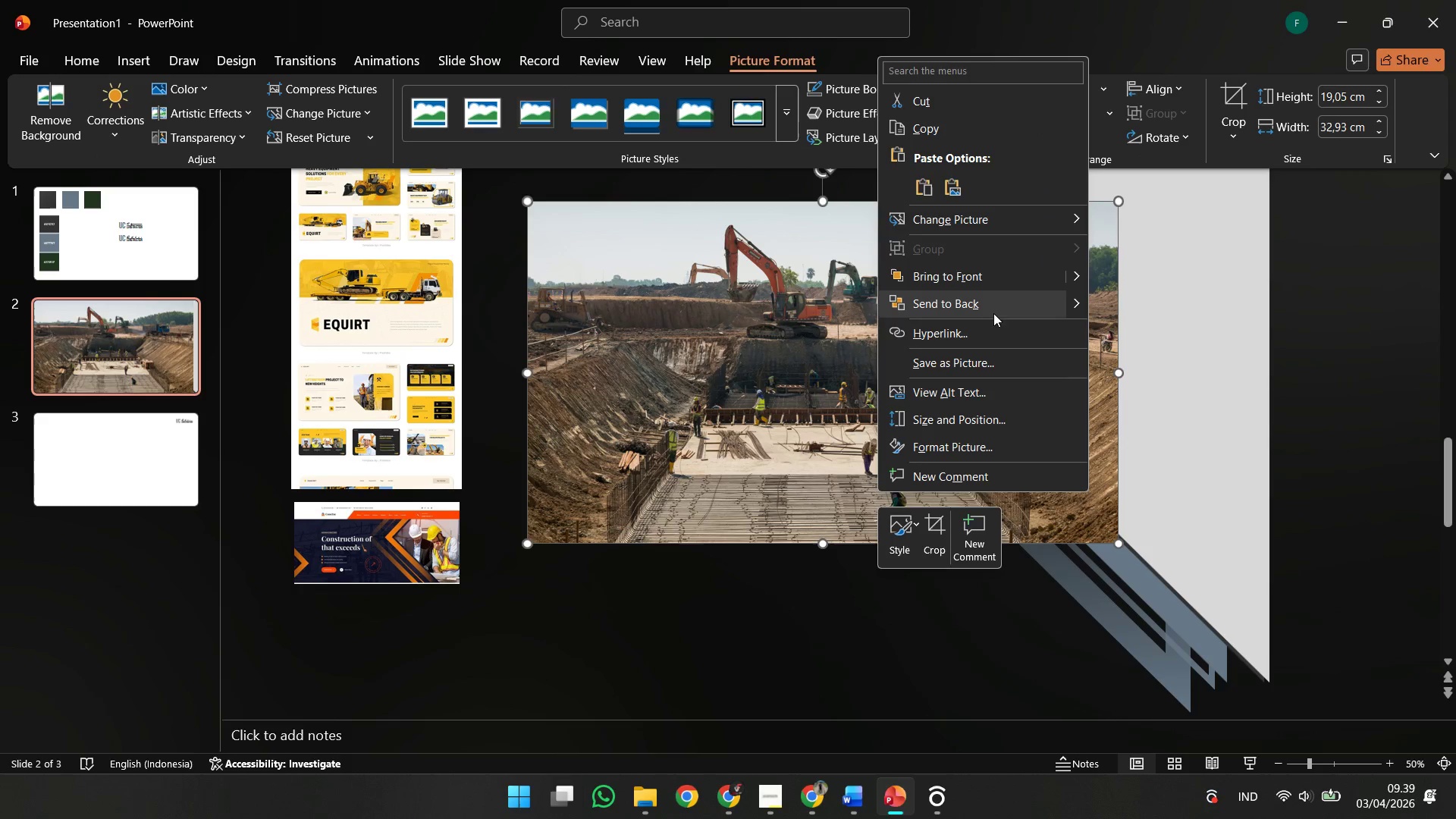 
left_click([994, 309])
 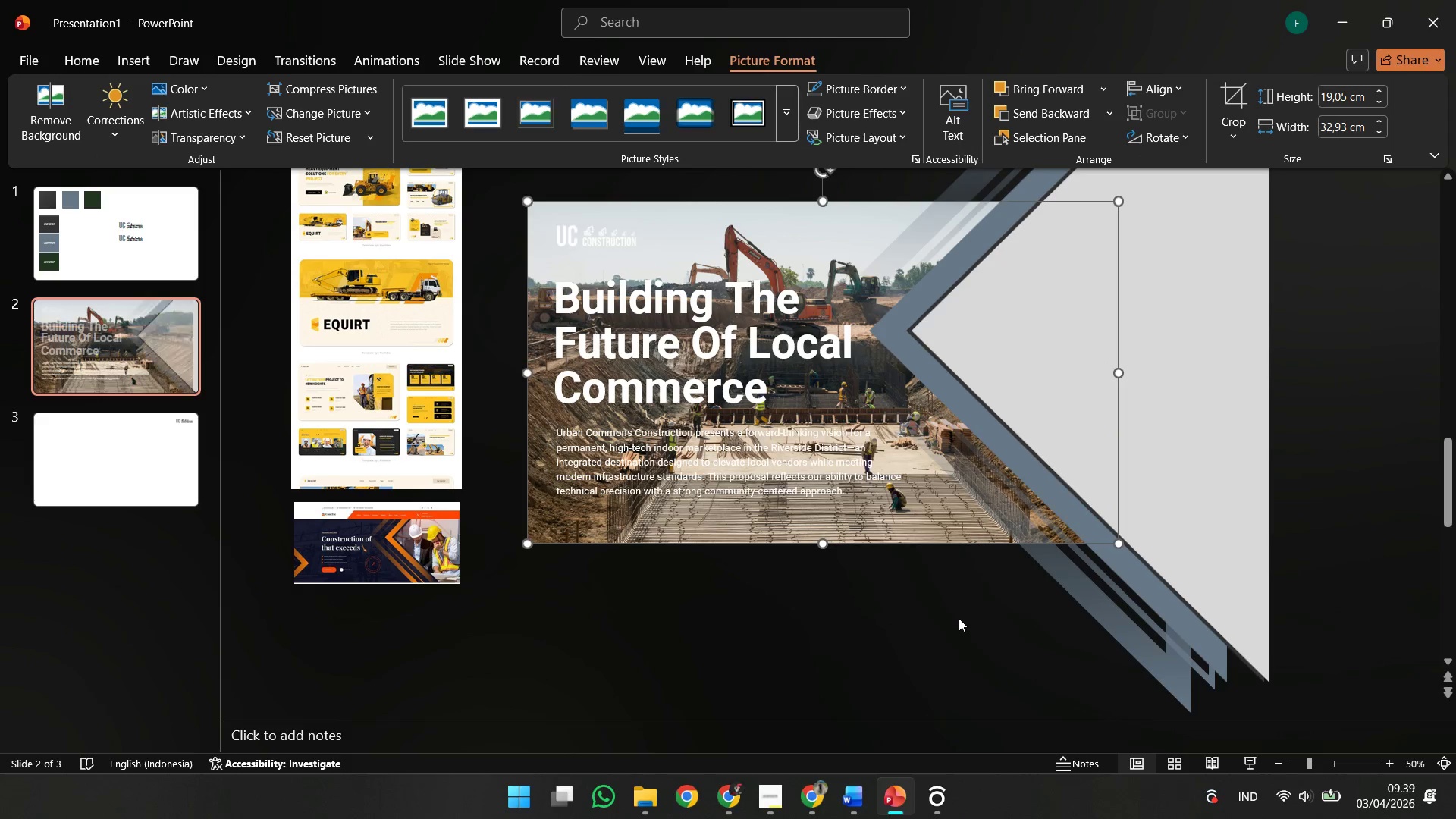 
left_click([959, 618])
 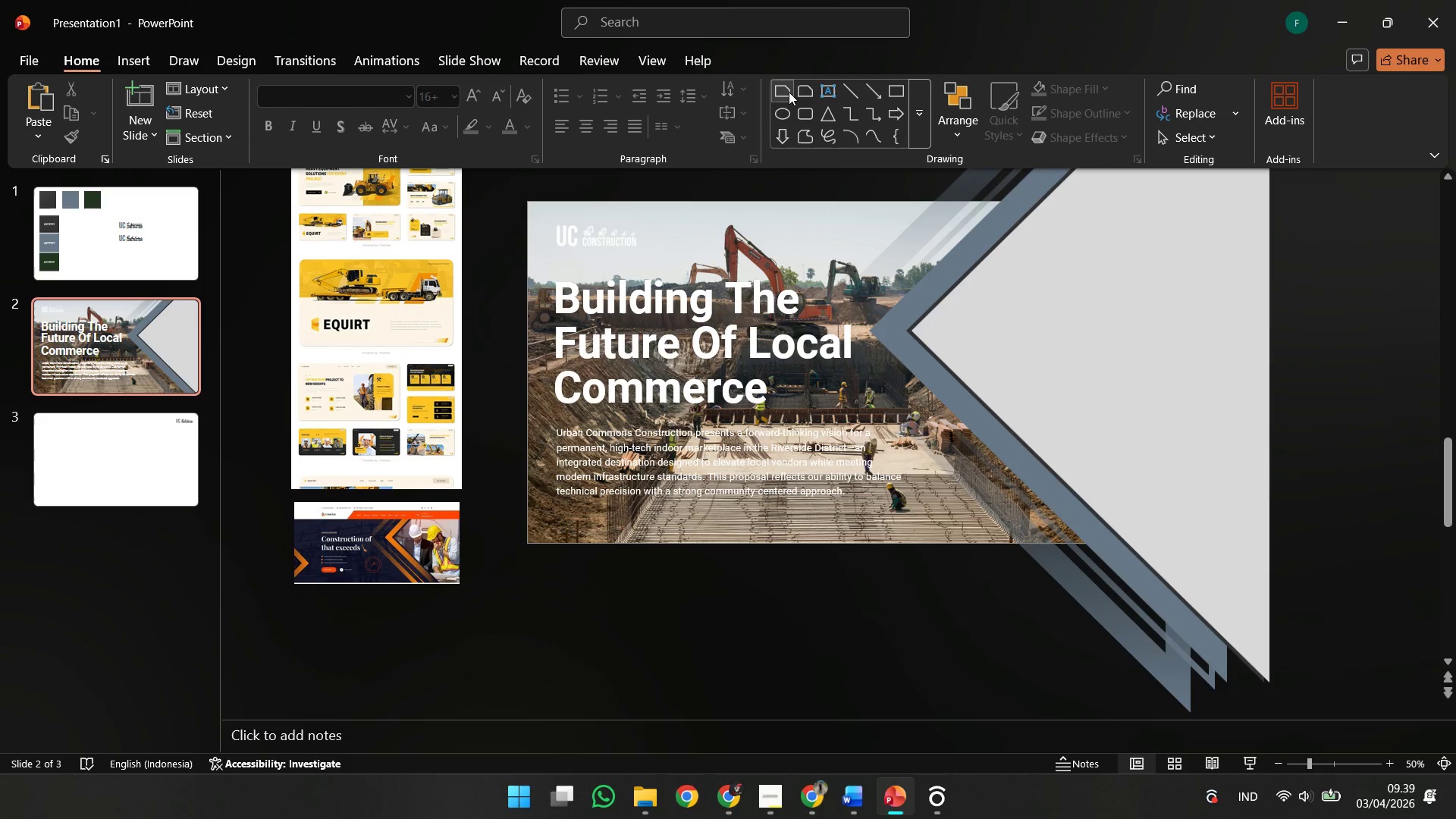 
left_click([896, 84])
 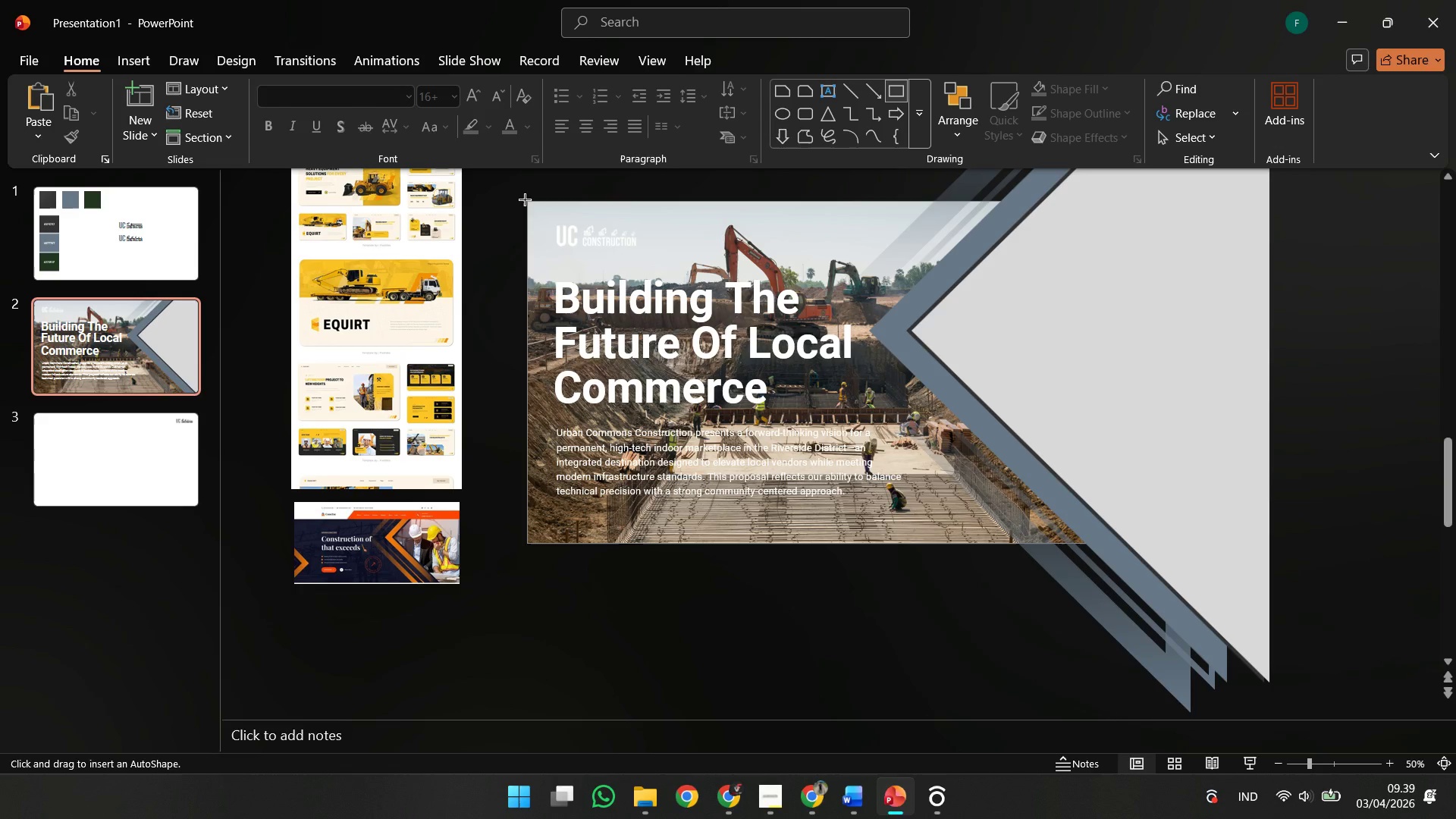 
left_click_drag(start_coordinate=[525, 199], to_coordinate=[1127, 541])
 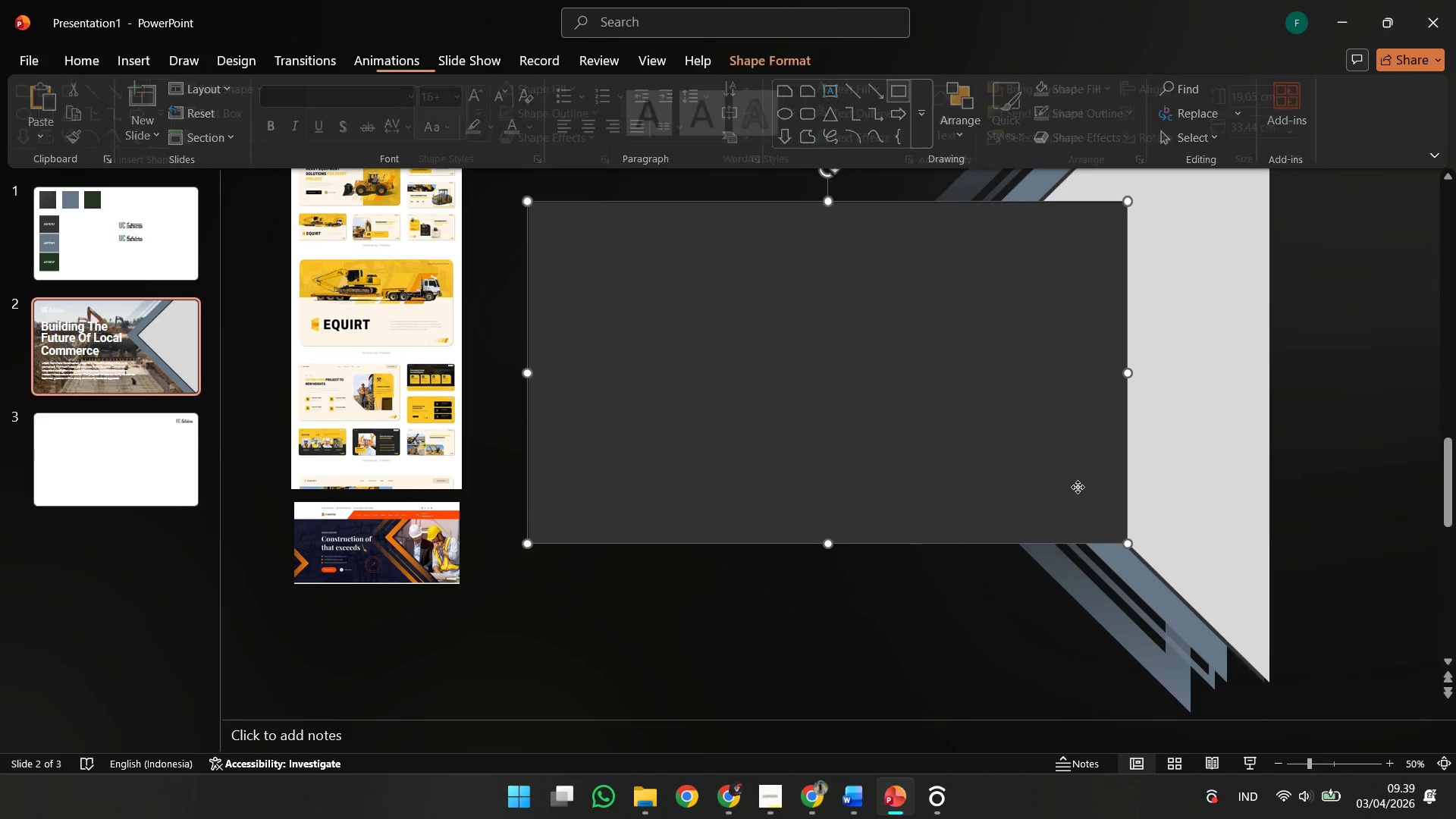 
right_click([1078, 487])
 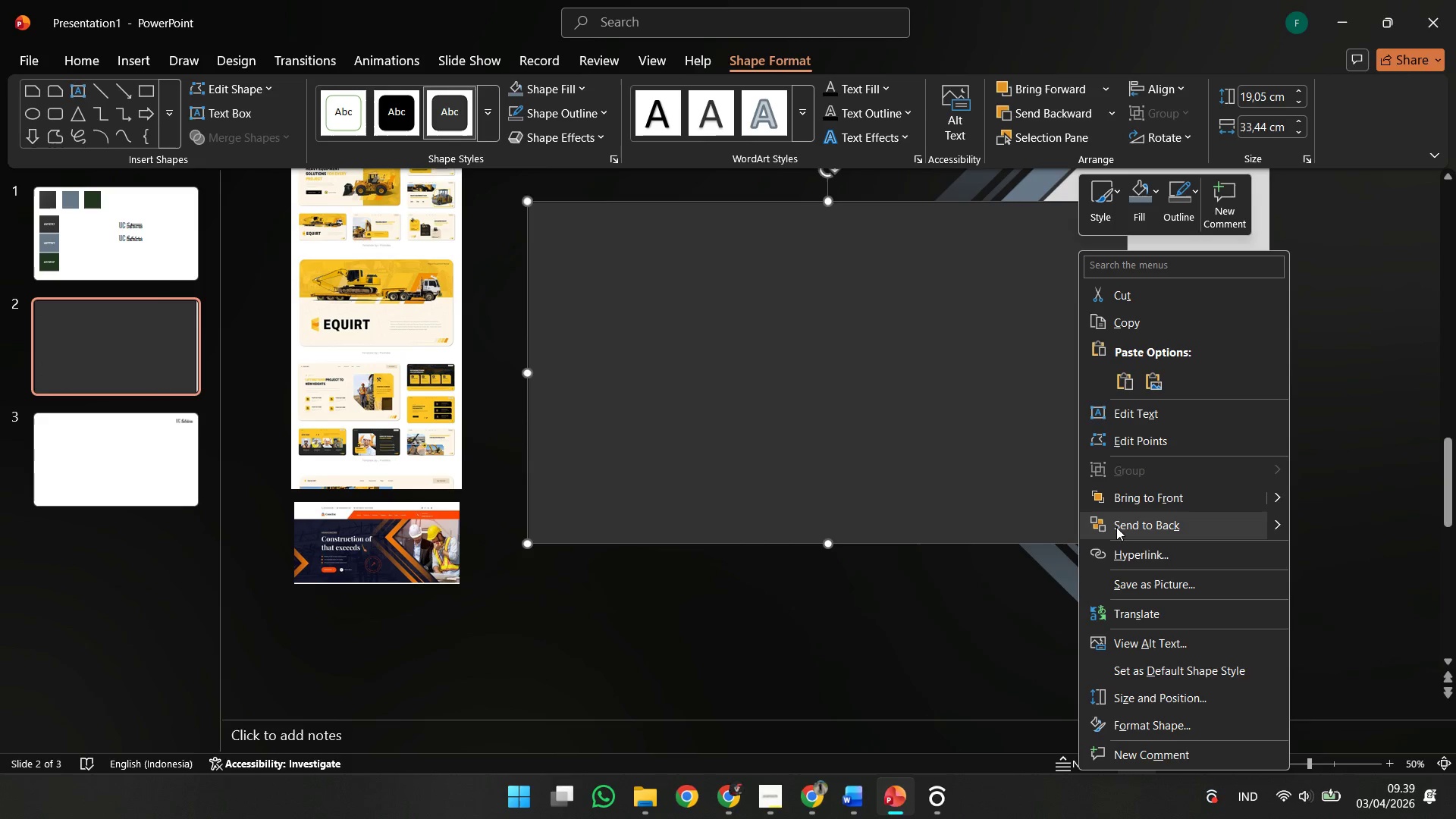 
left_click([1119, 538])
 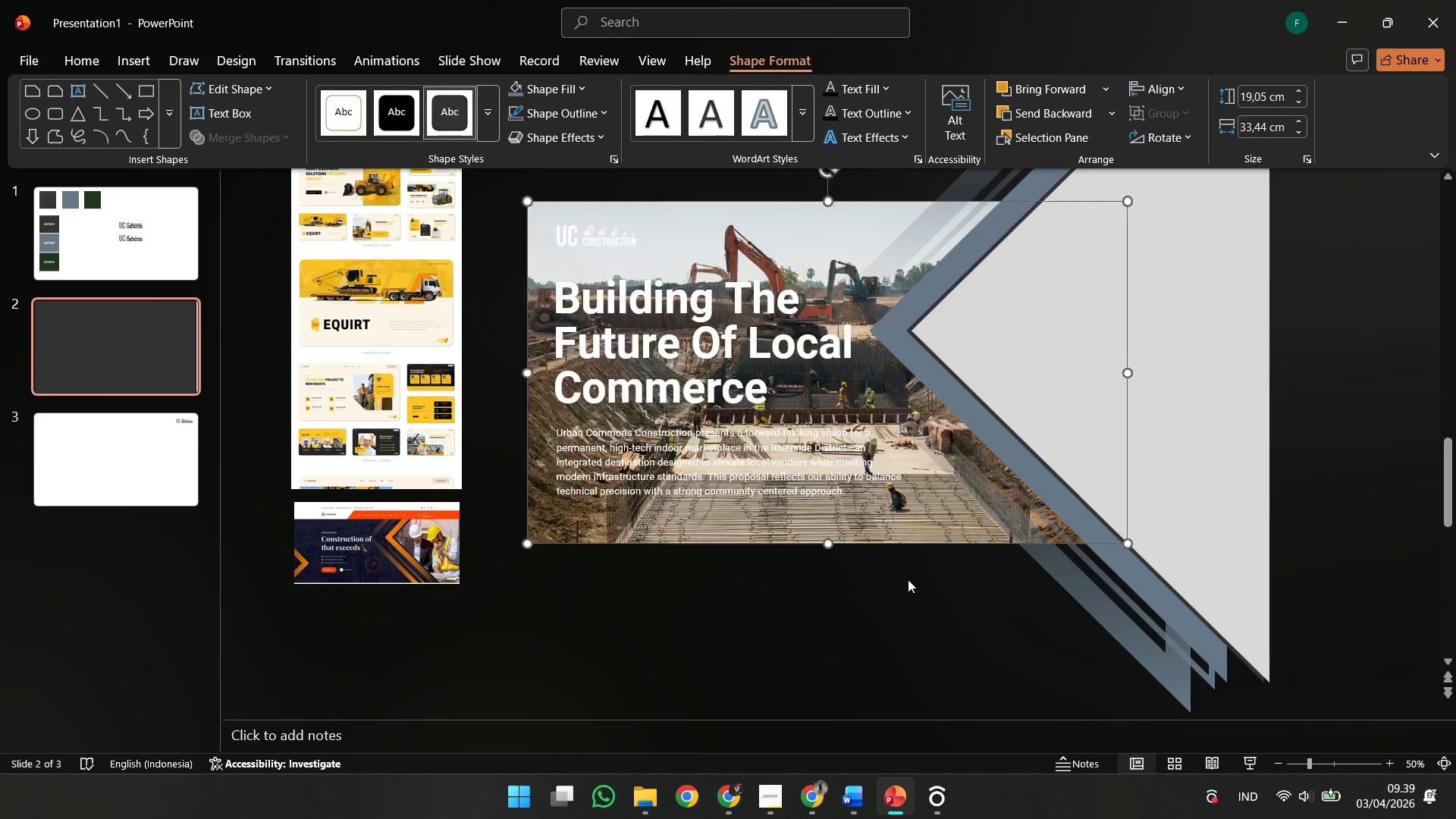 
left_click([908, 579])
 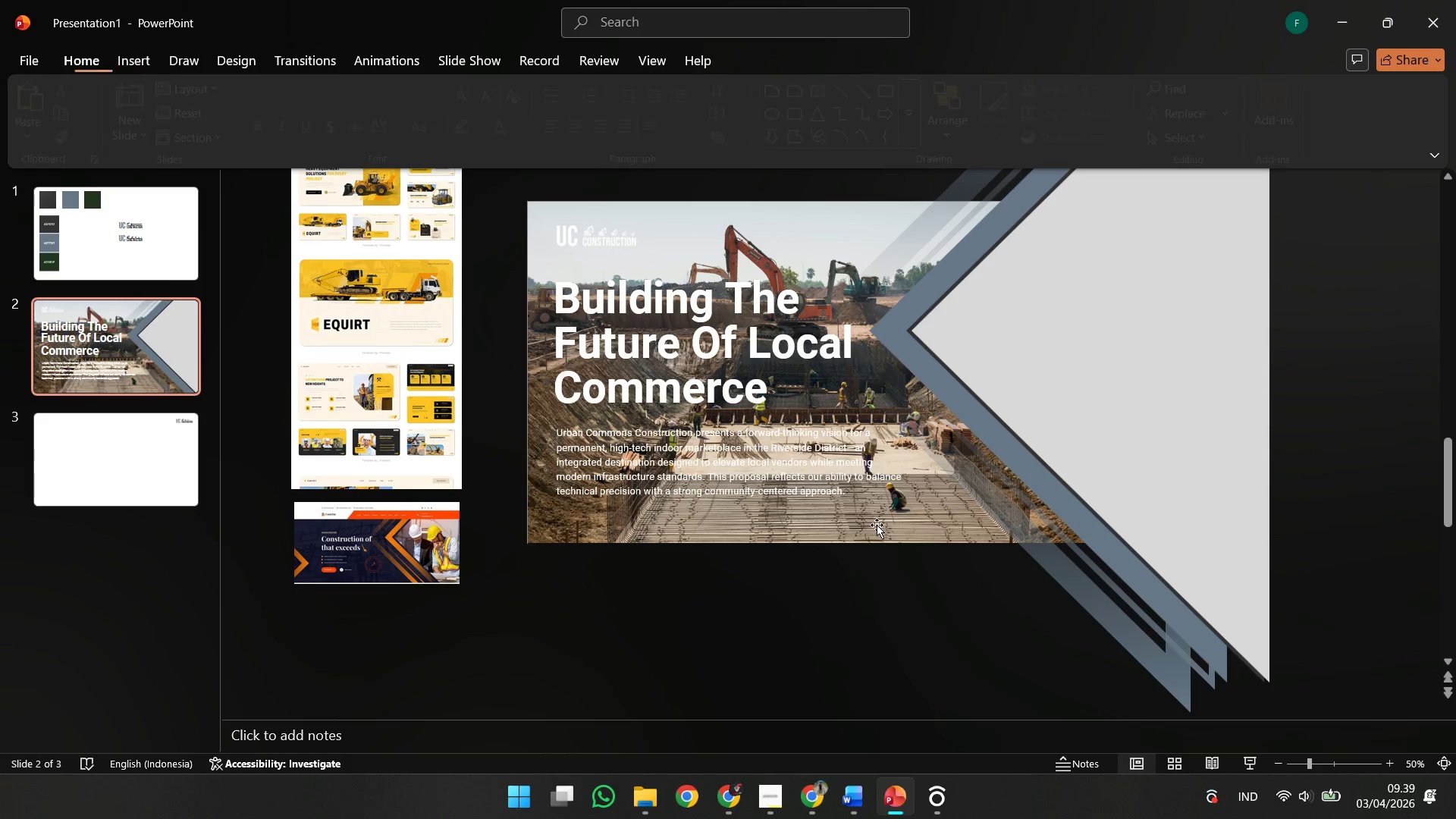 
left_click([877, 525])
 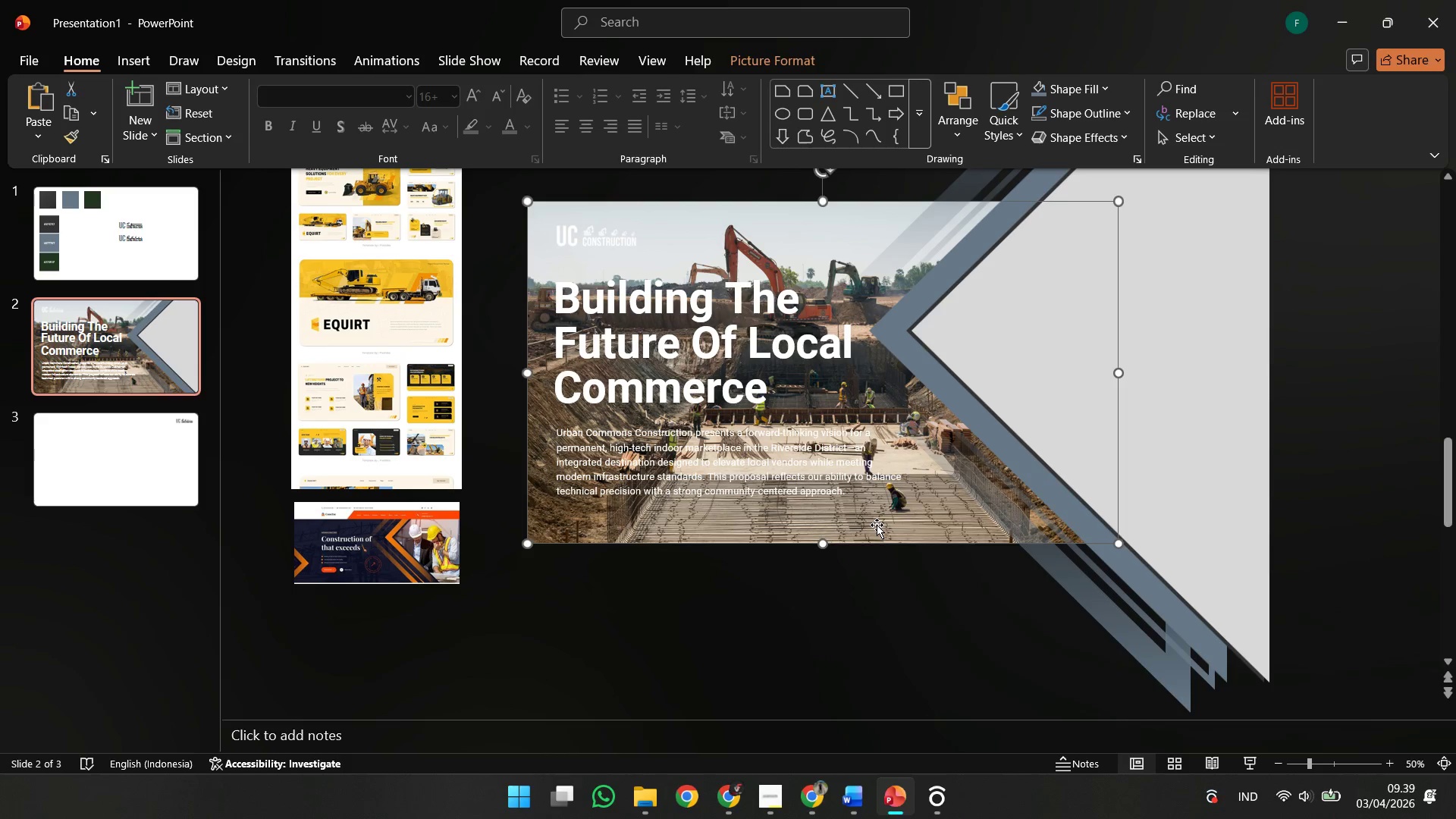 
right_click([877, 525])
 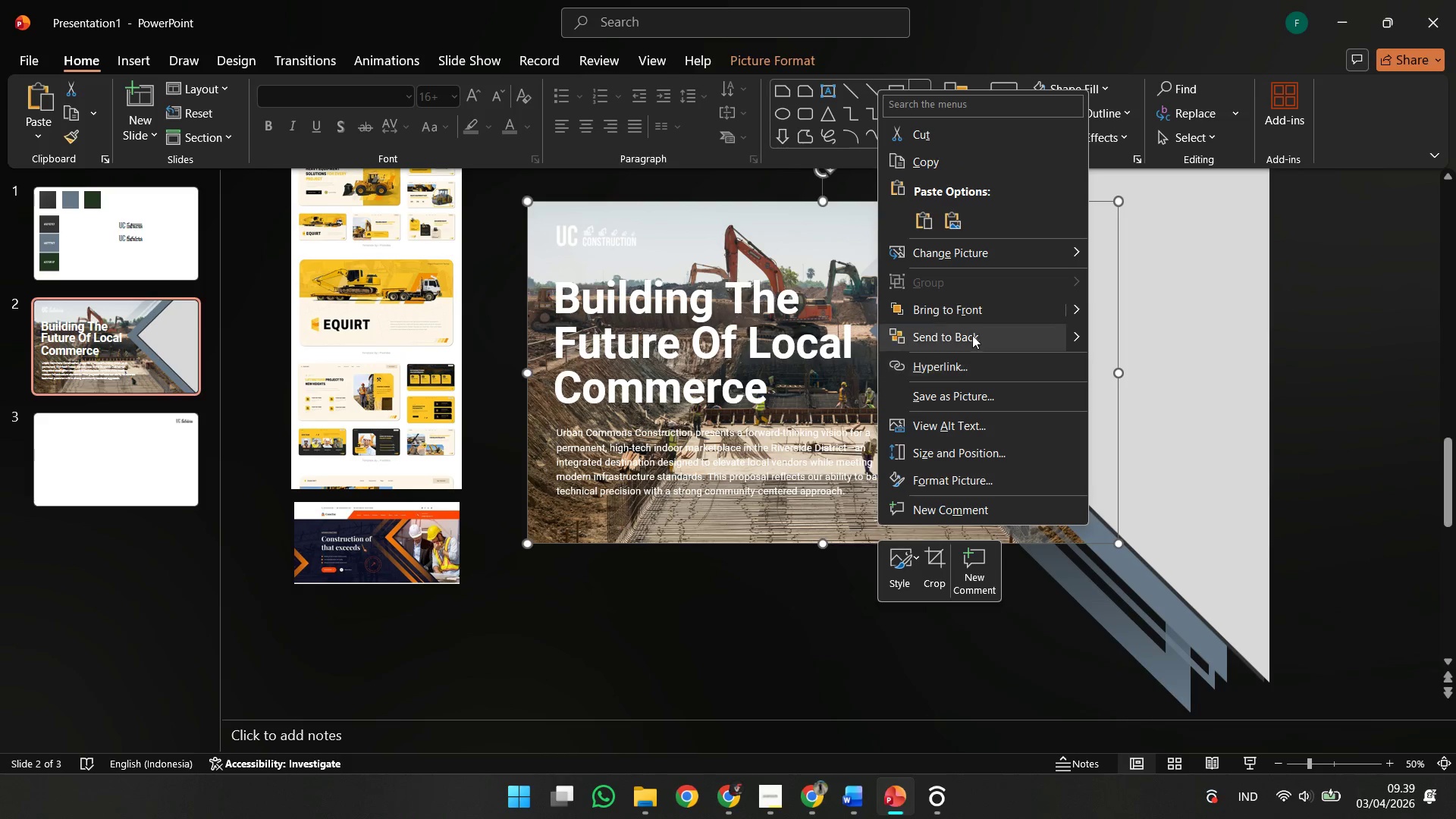 
left_click([972, 331])
 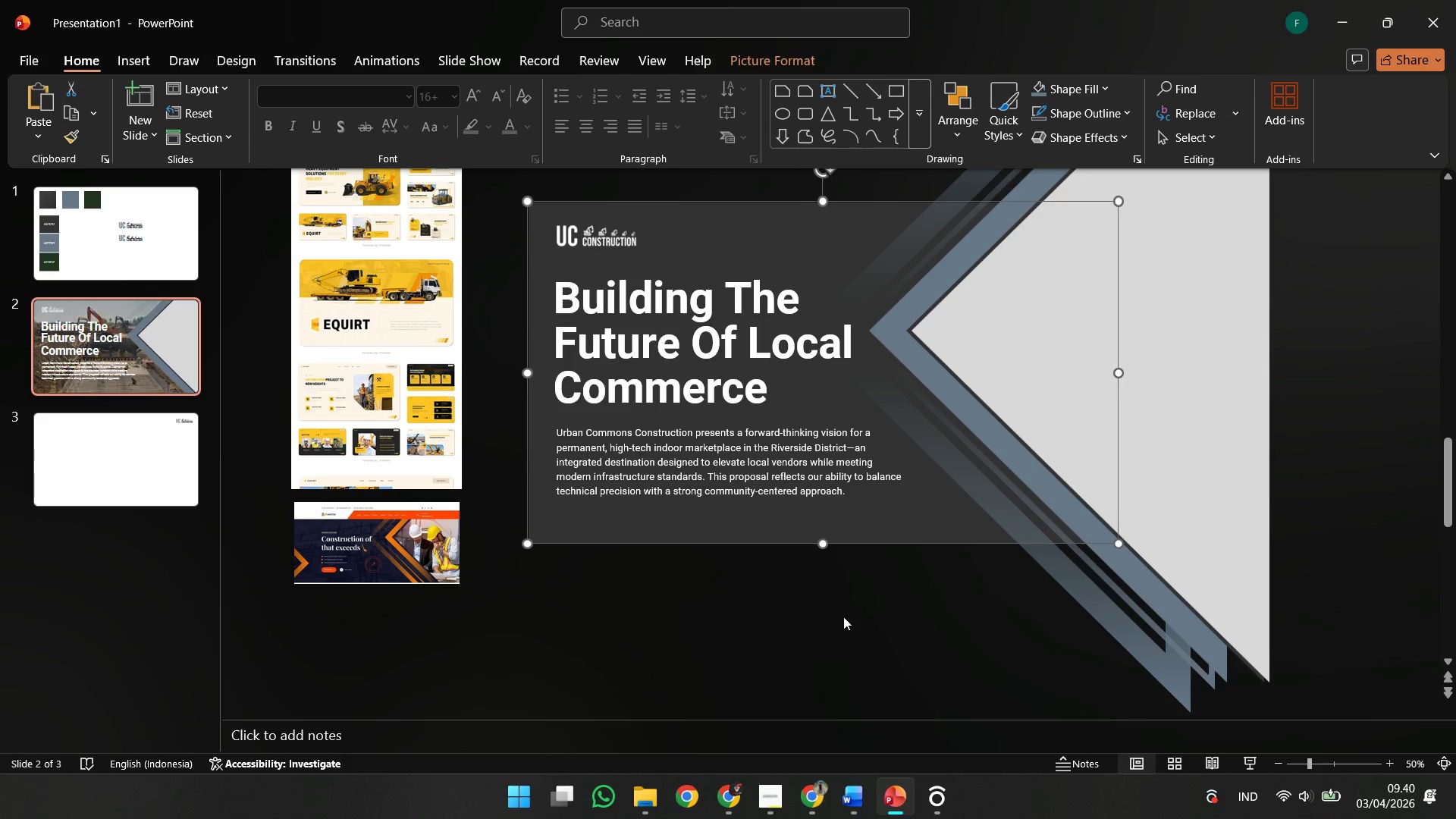 
left_click([843, 617])
 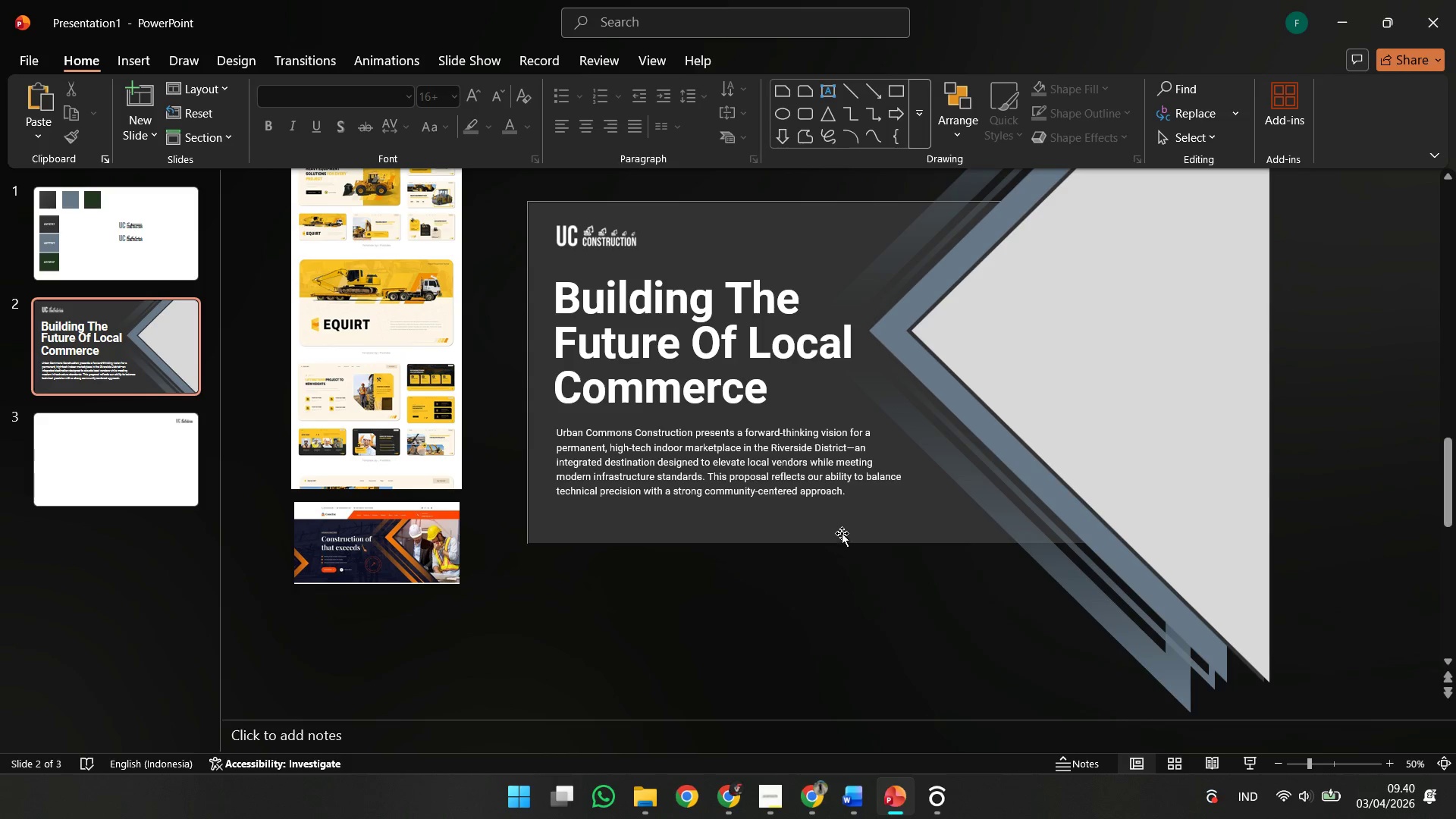 
left_click([842, 533])
 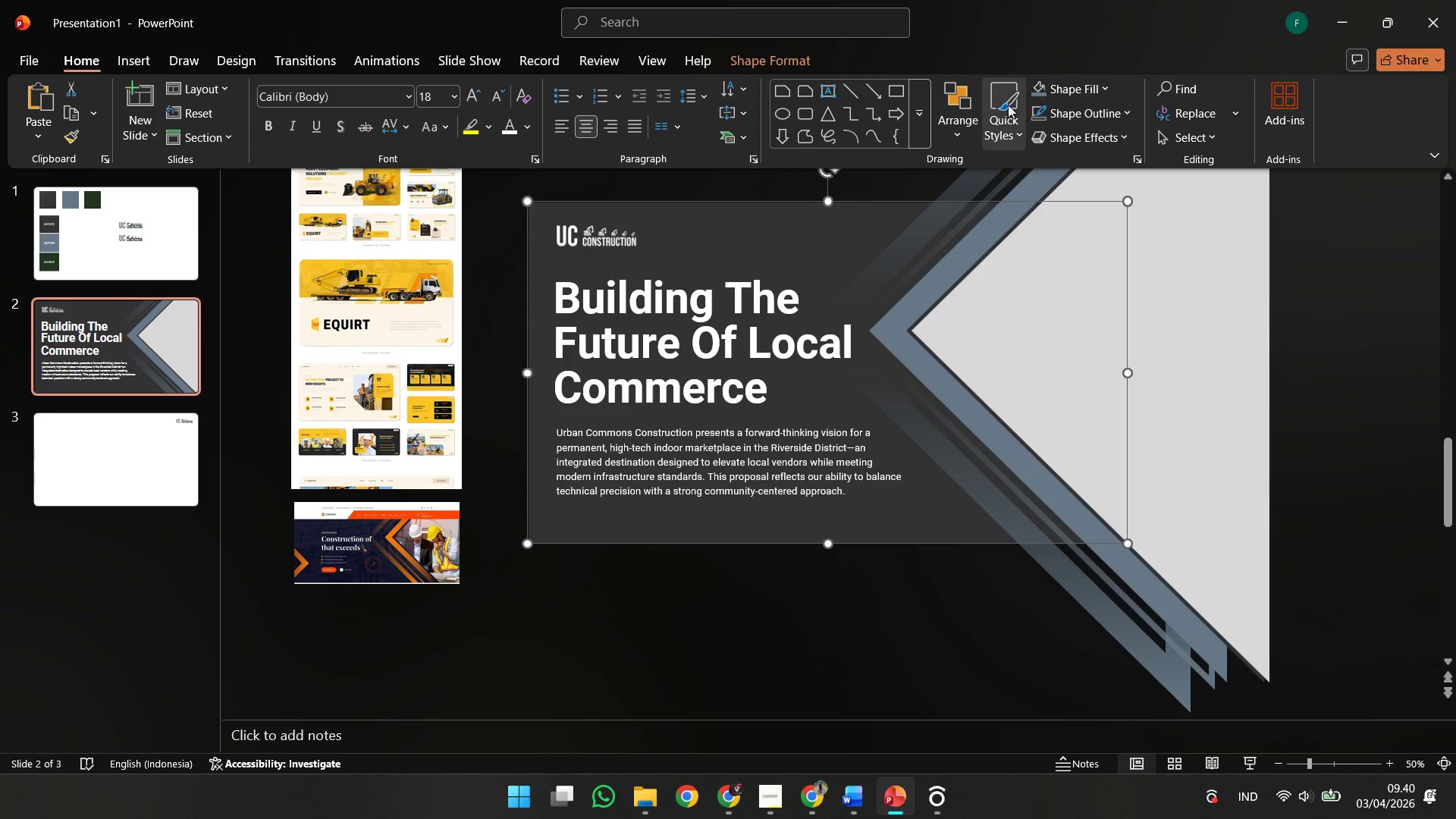 
left_click([1043, 105])
 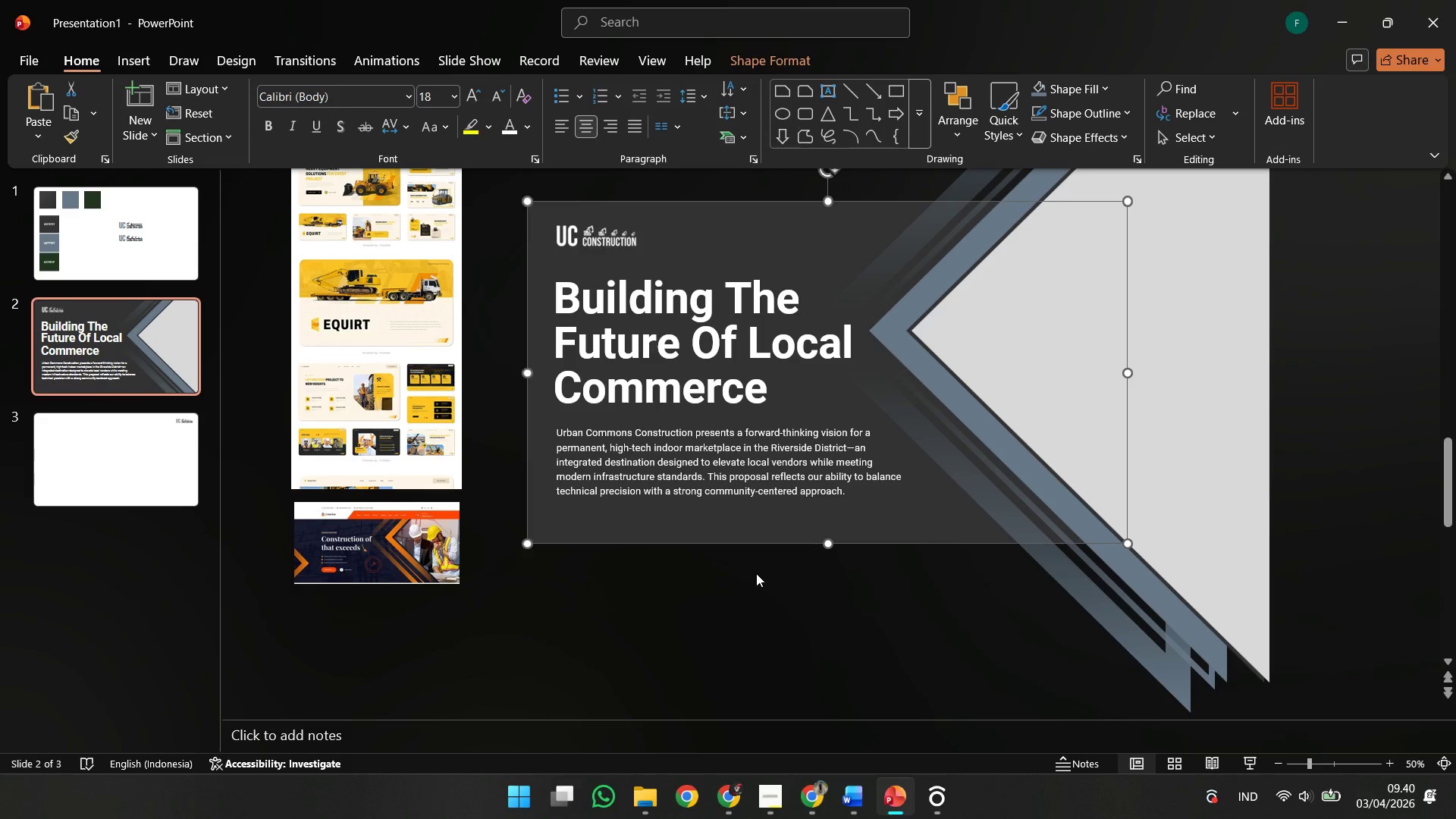 
right_click([758, 540])
 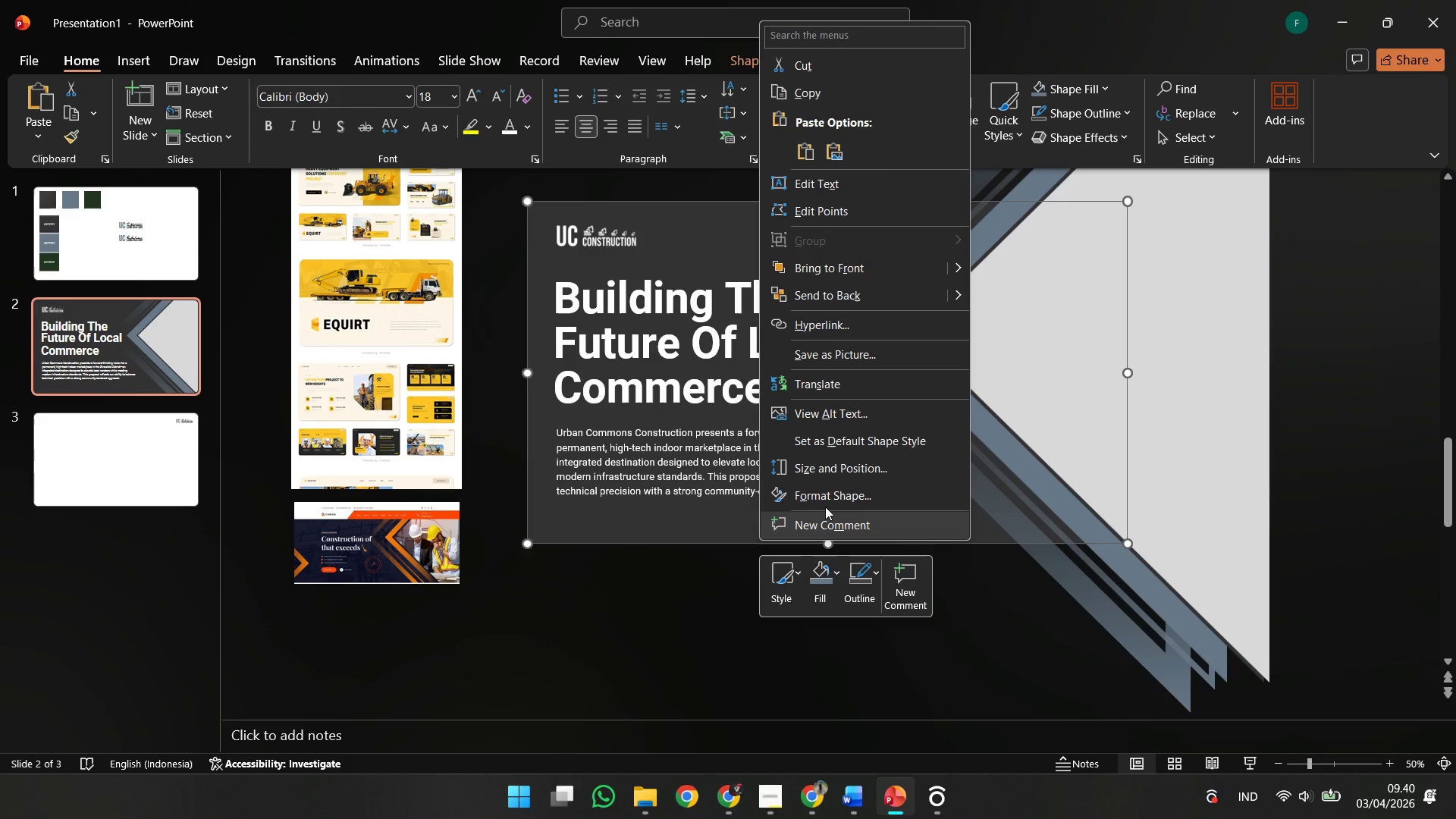 
left_click([826, 502])
 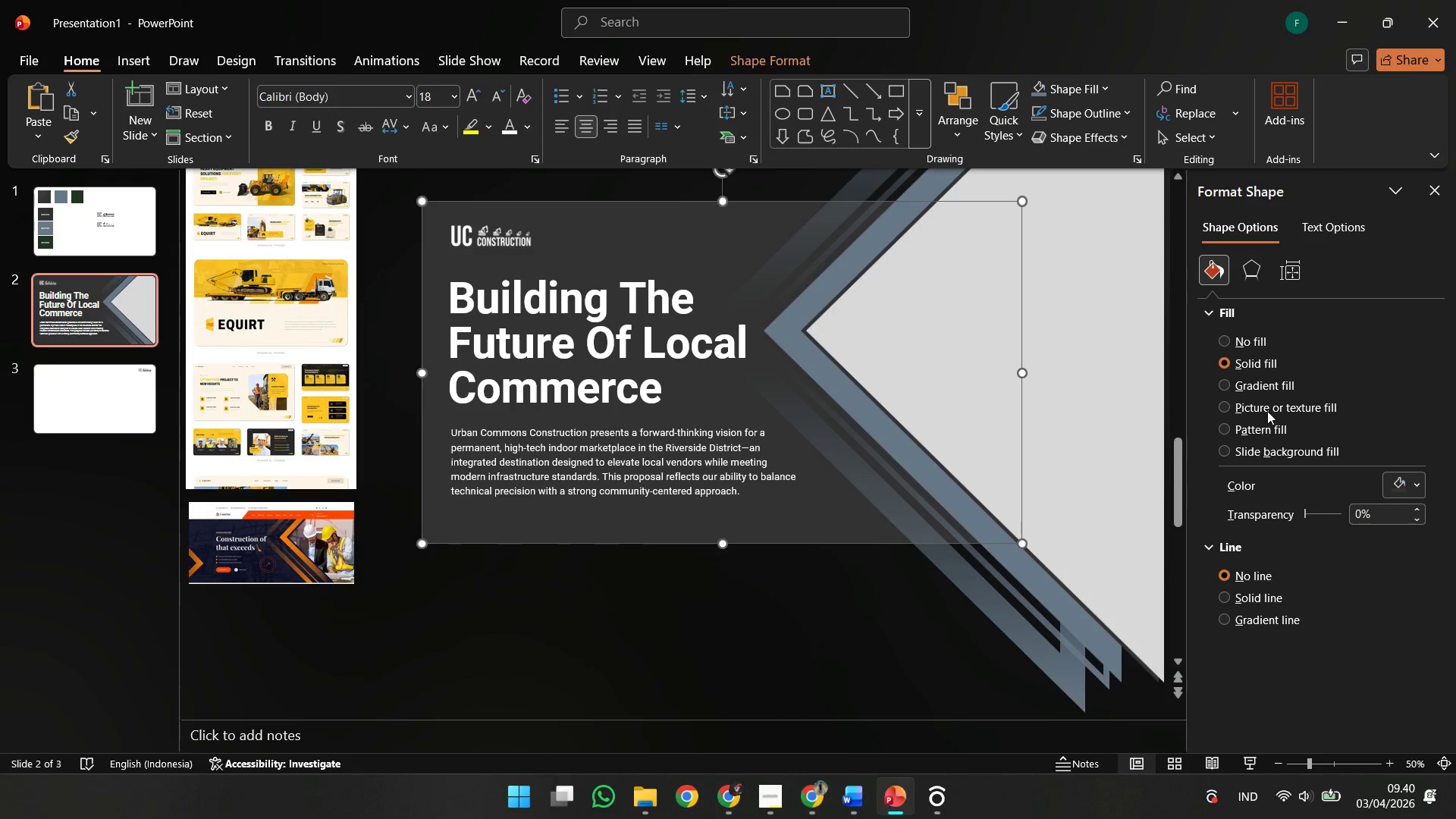 
left_click([1263, 384])
 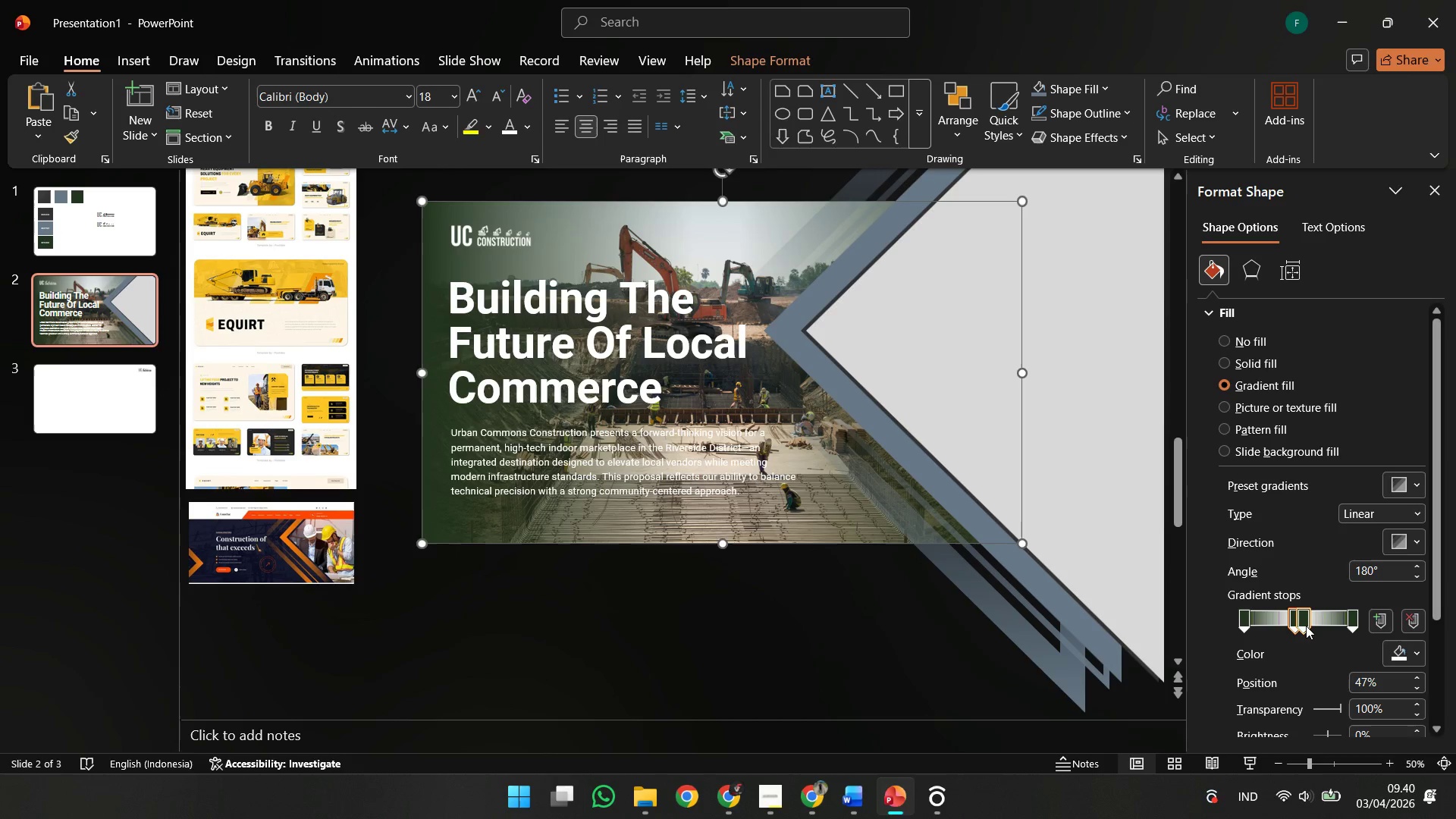 
left_click([1306, 626])
 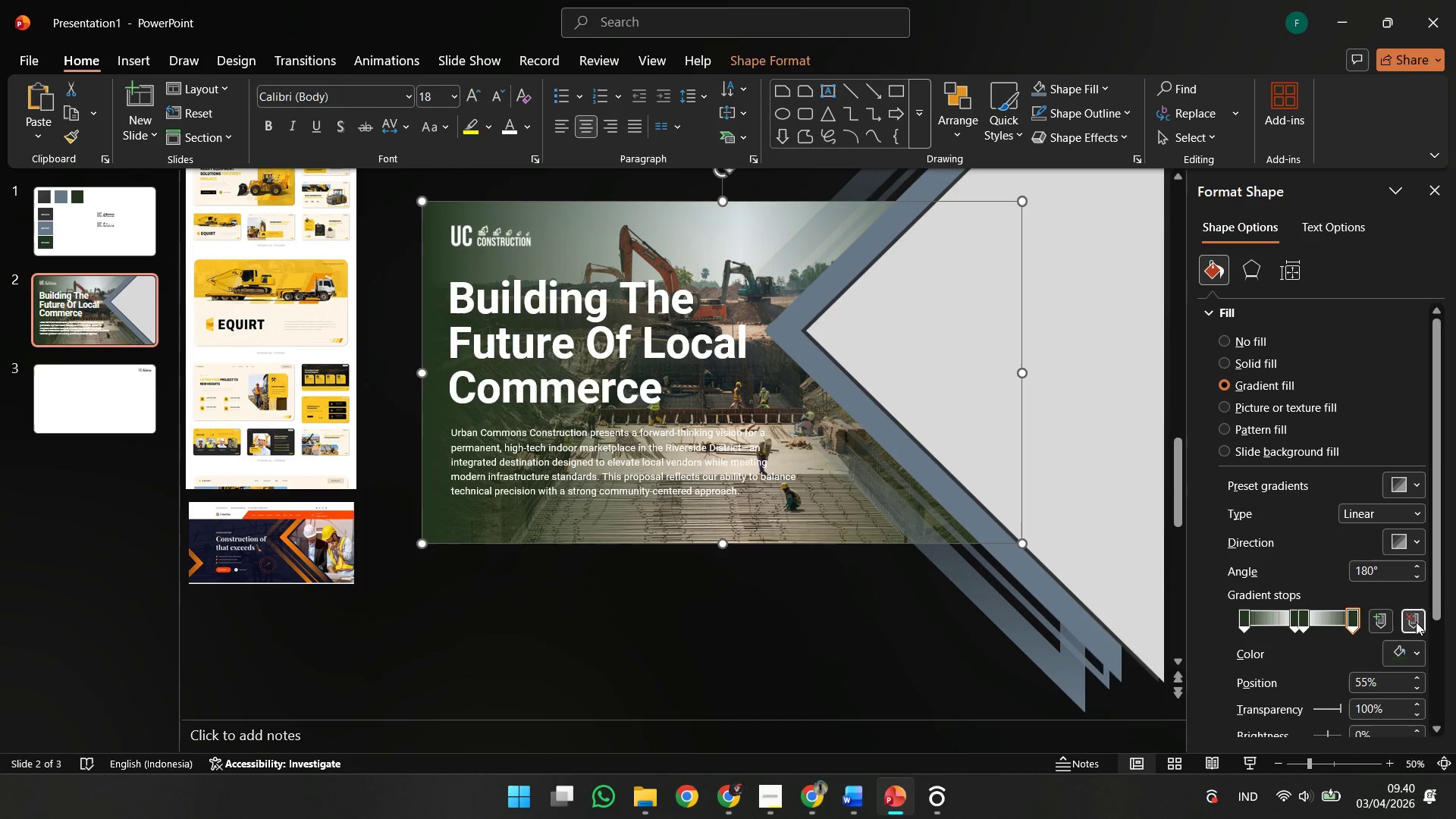 
double_click([1416, 622])
 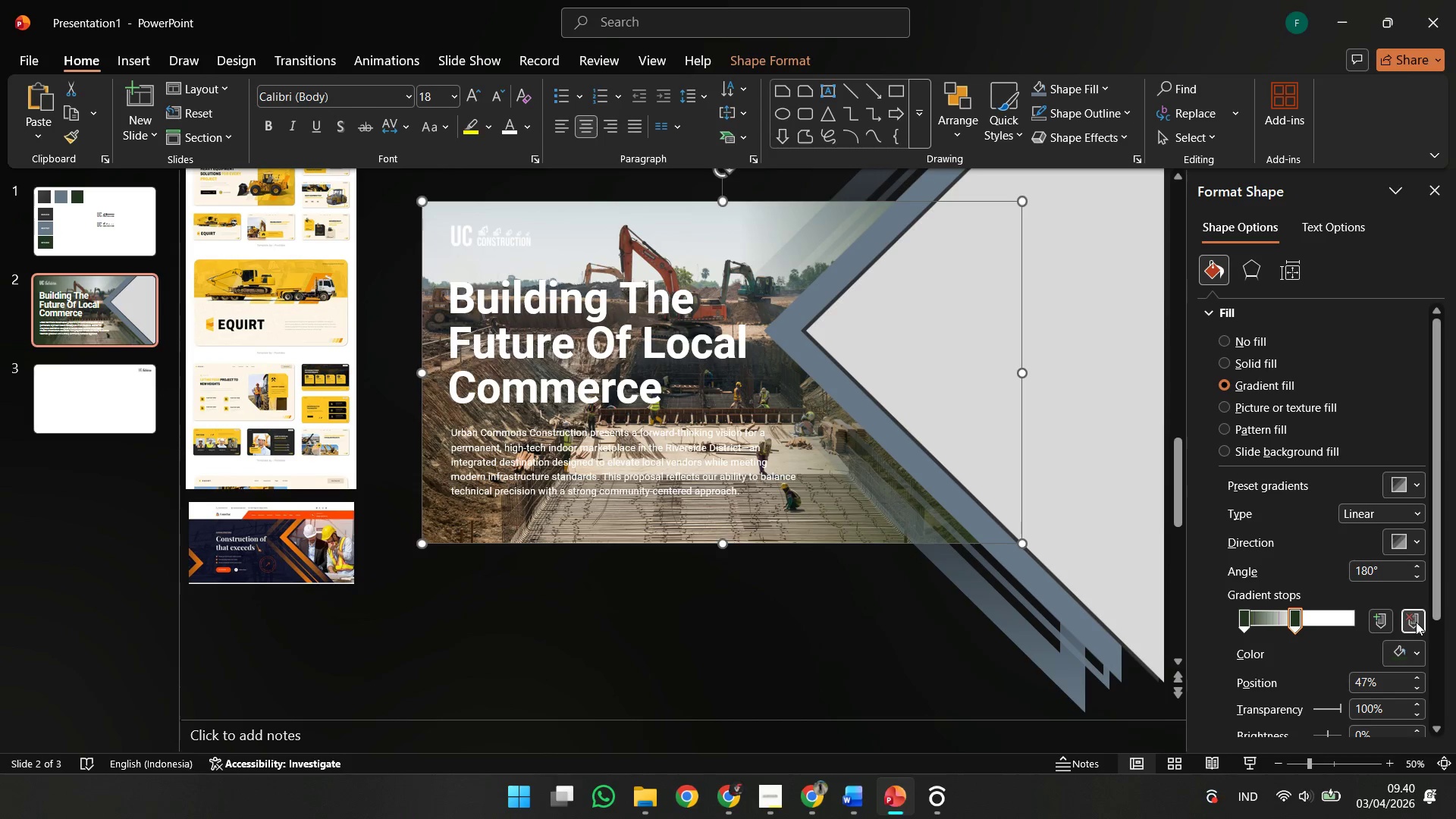 
triple_click([1416, 622])
 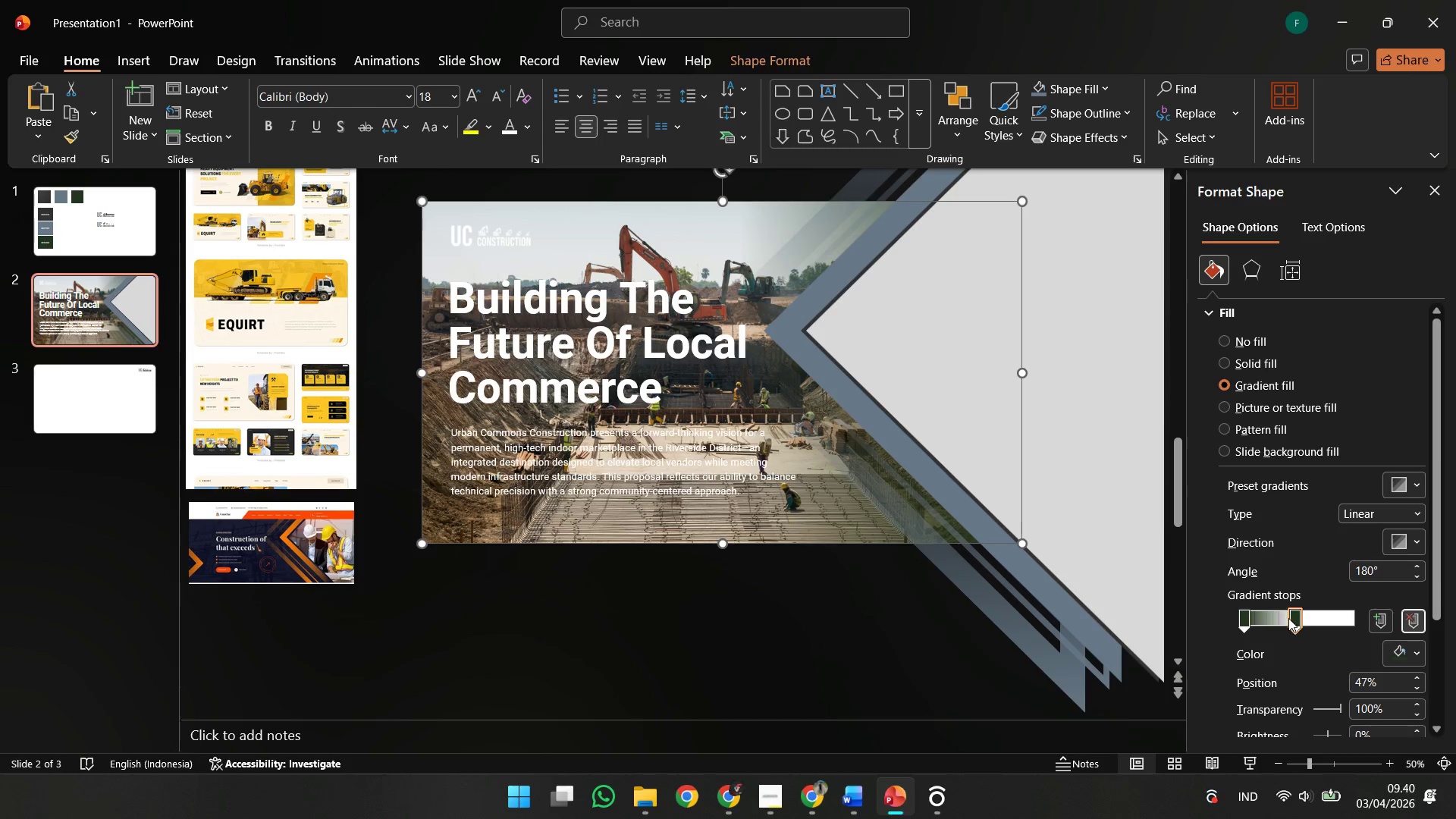 
left_click_drag(start_coordinate=[1291, 620], to_coordinate=[1407, 617])
 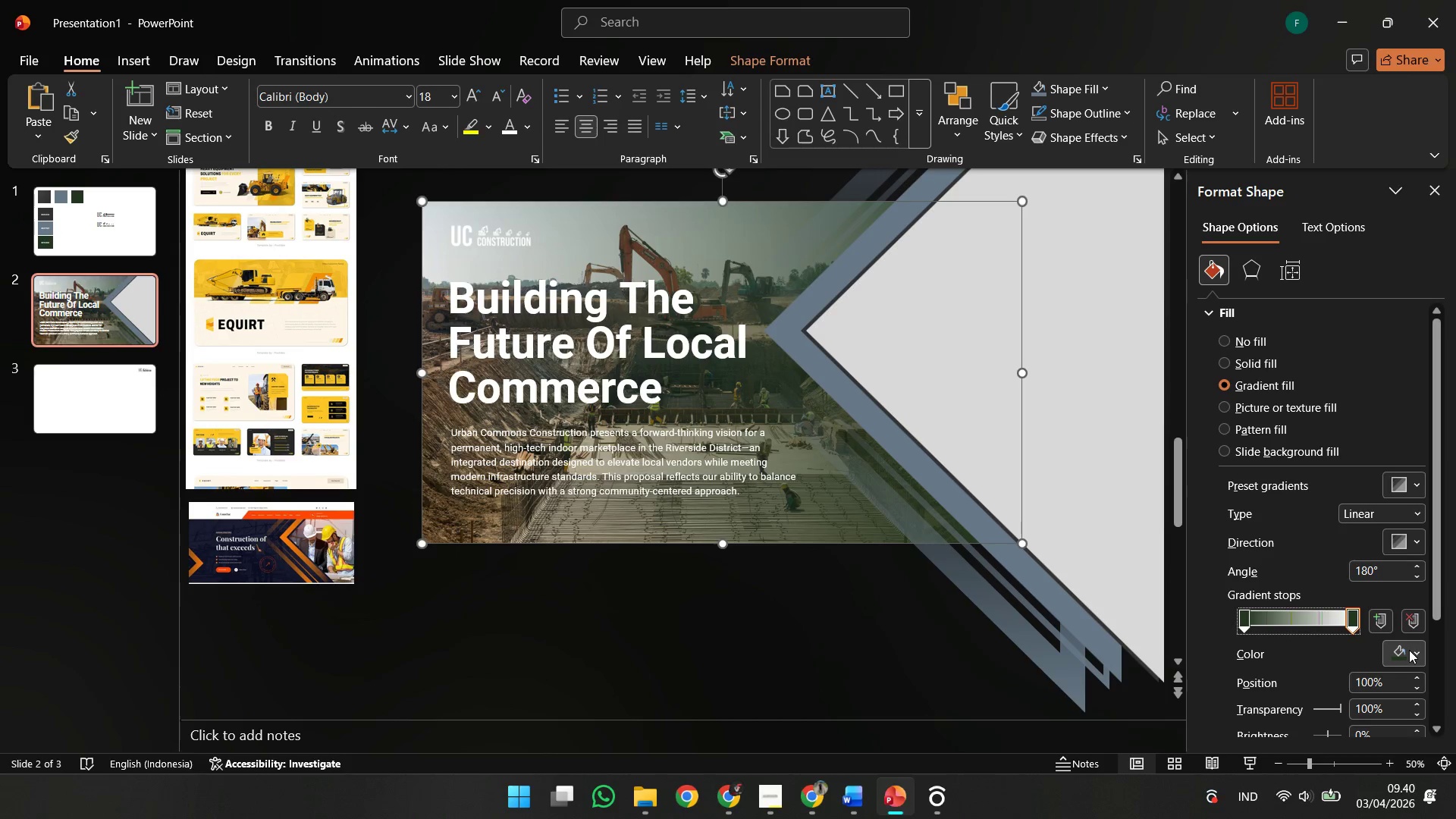 
left_click([1408, 652])
 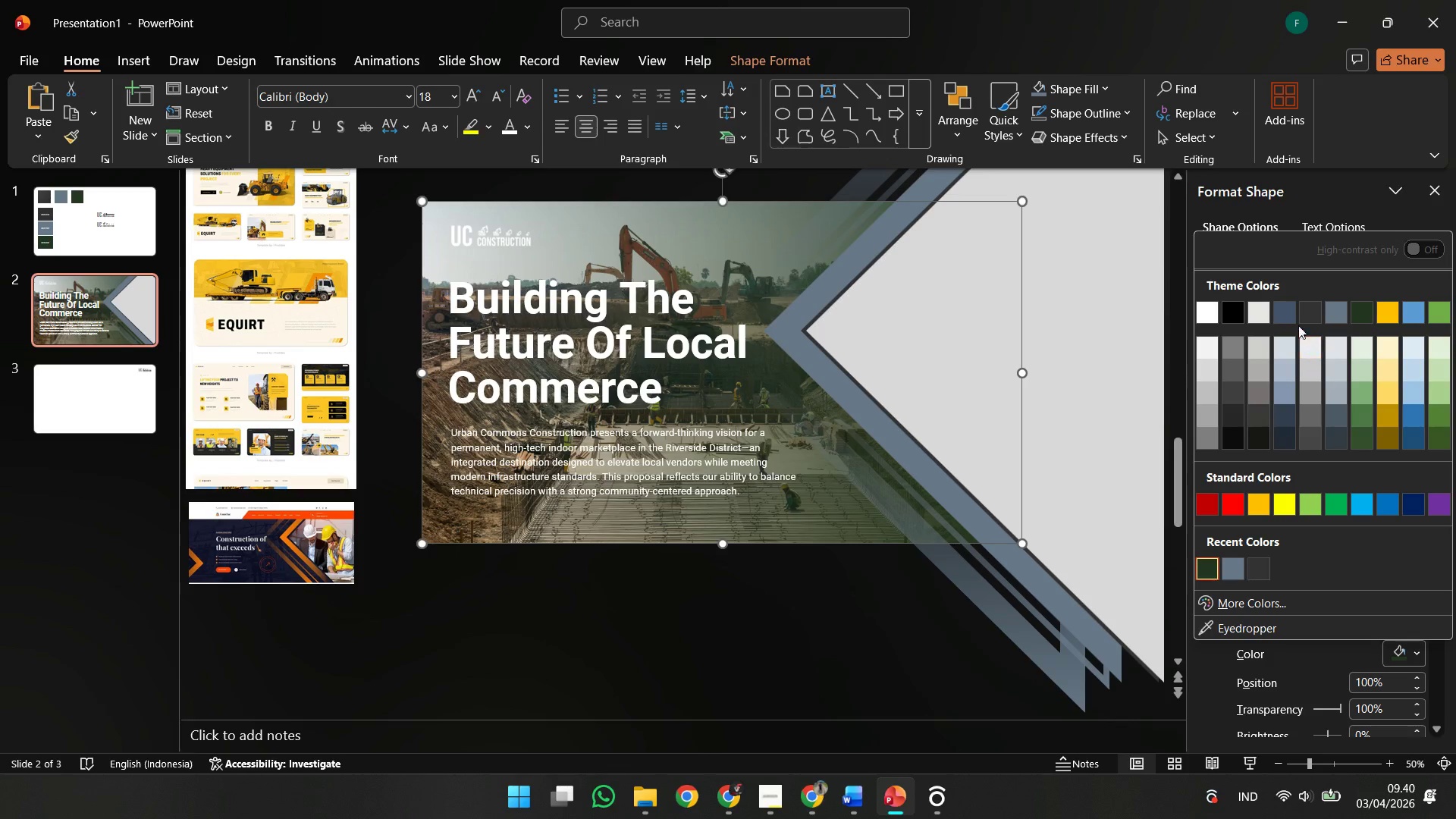 
left_click([1288, 306])
 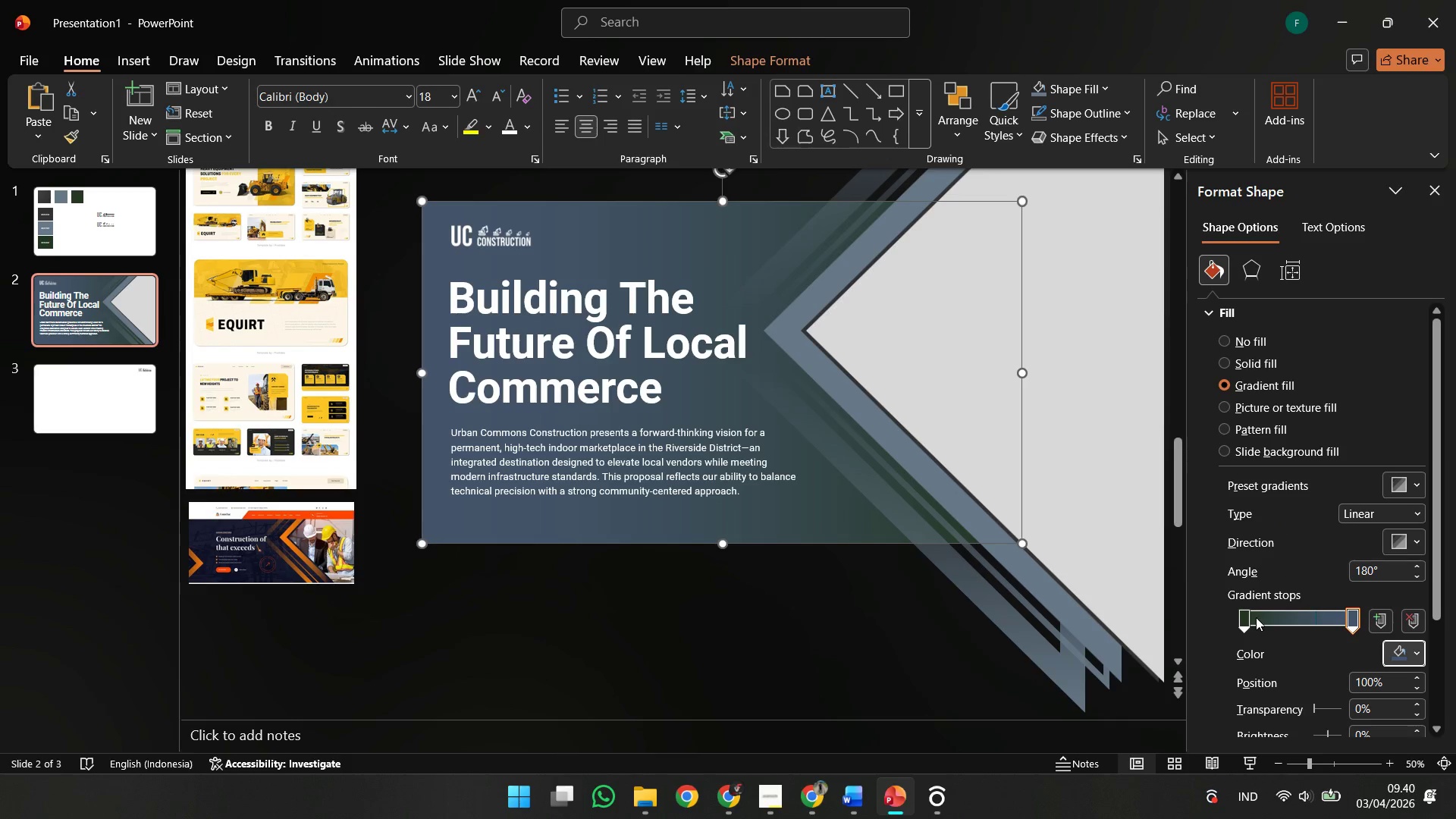 
left_click([1247, 617])
 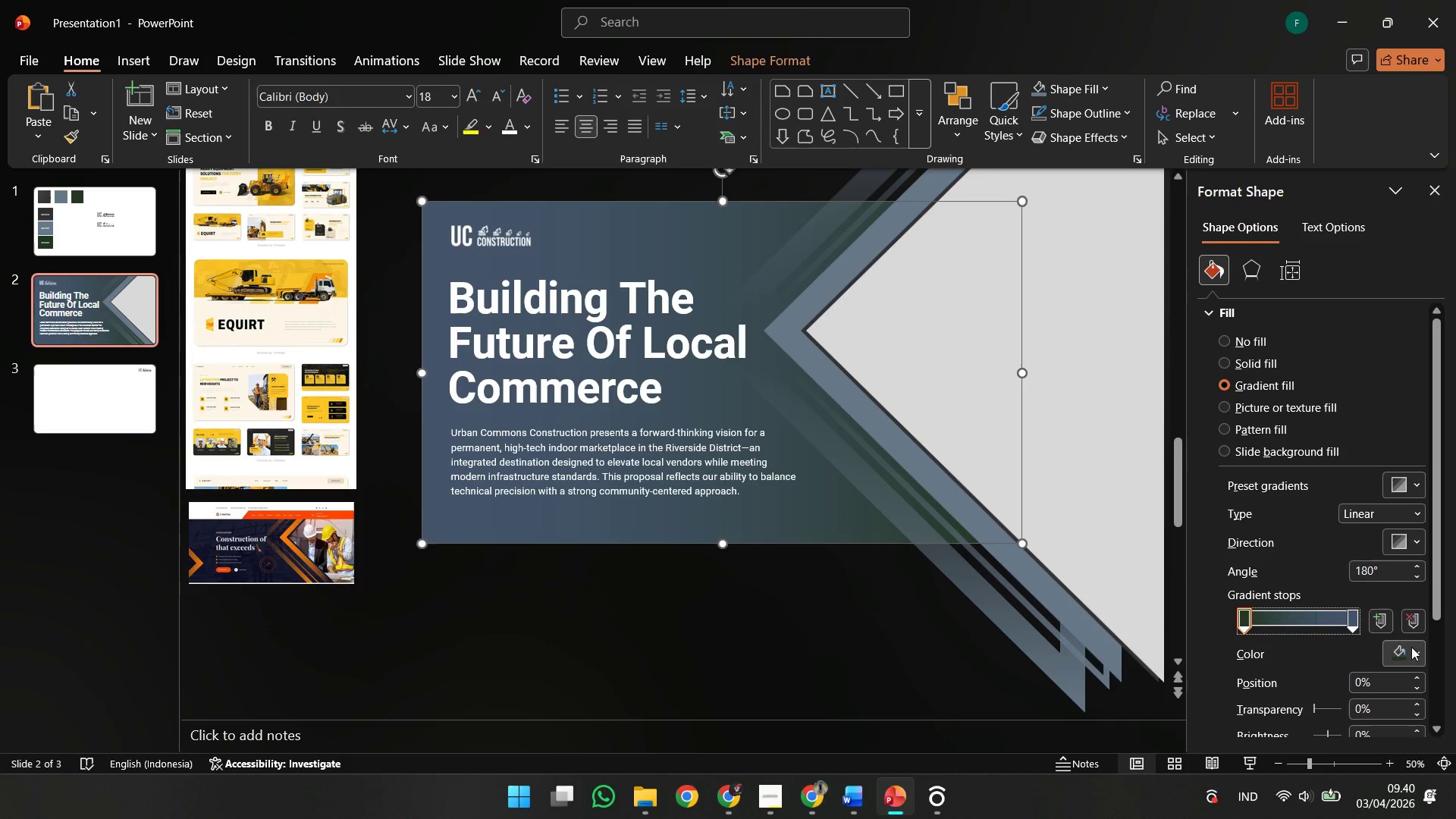 
left_click([1416, 648])
 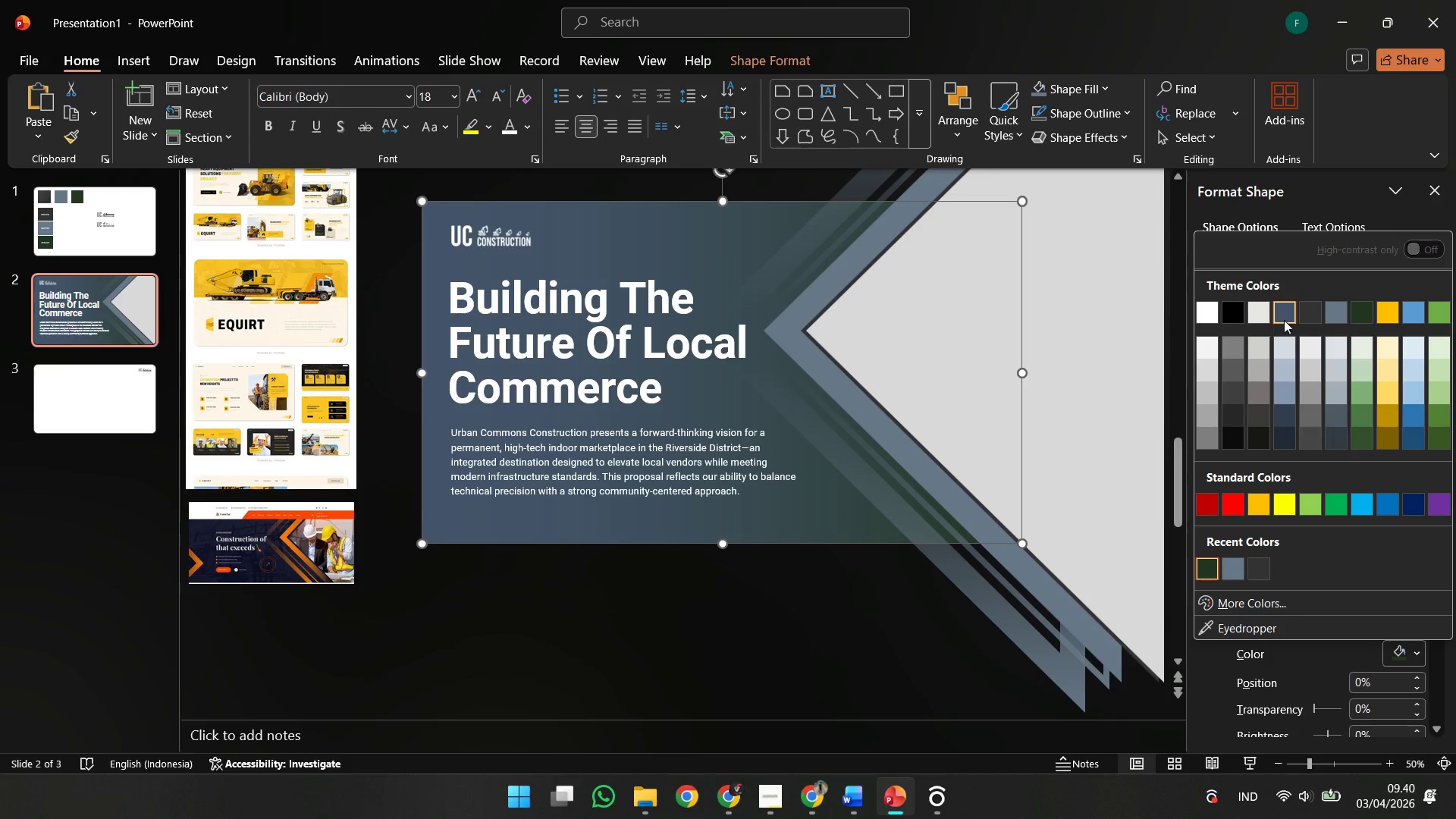 
left_click([1325, 318])
 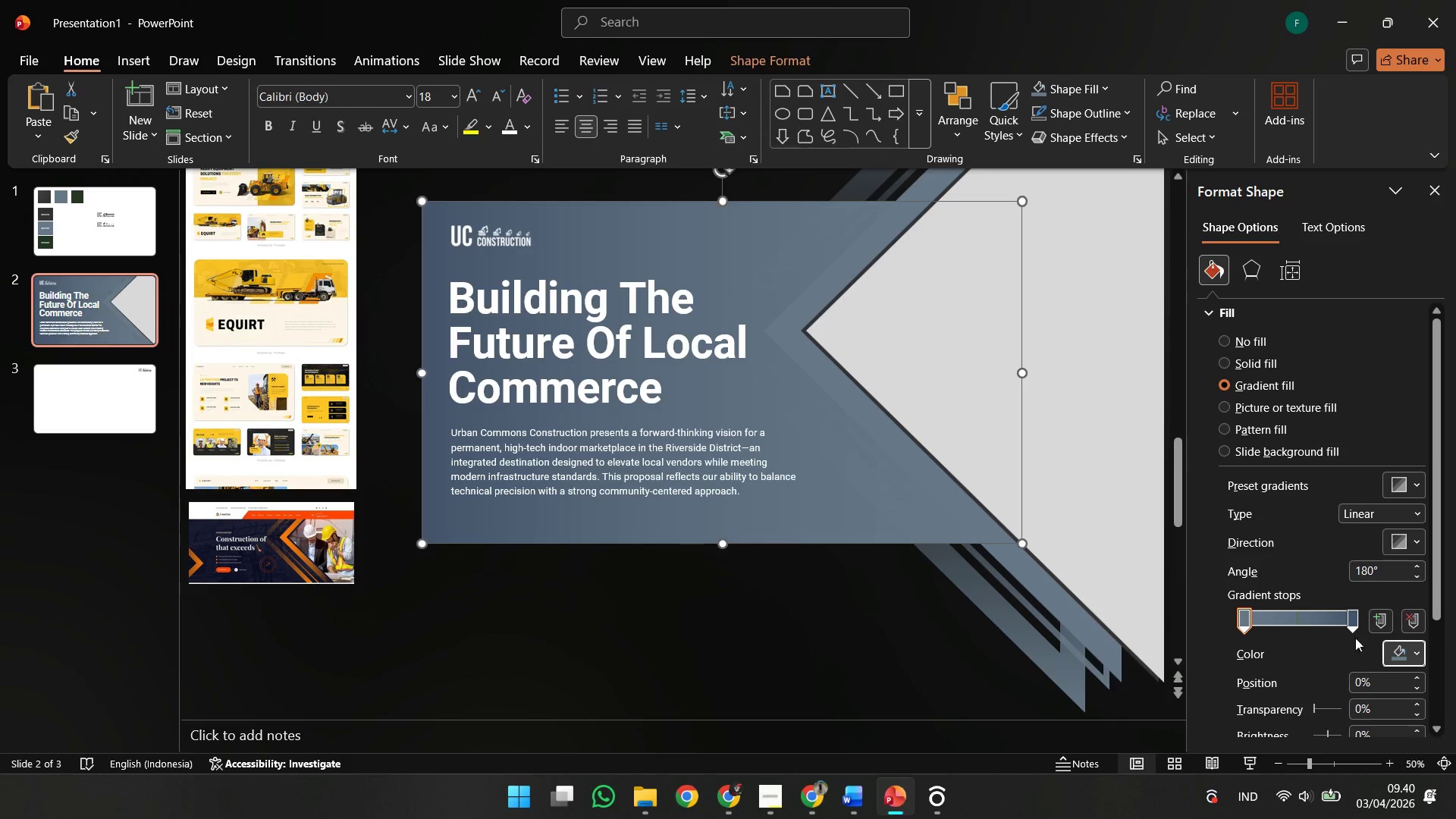 
left_click([1393, 645])
 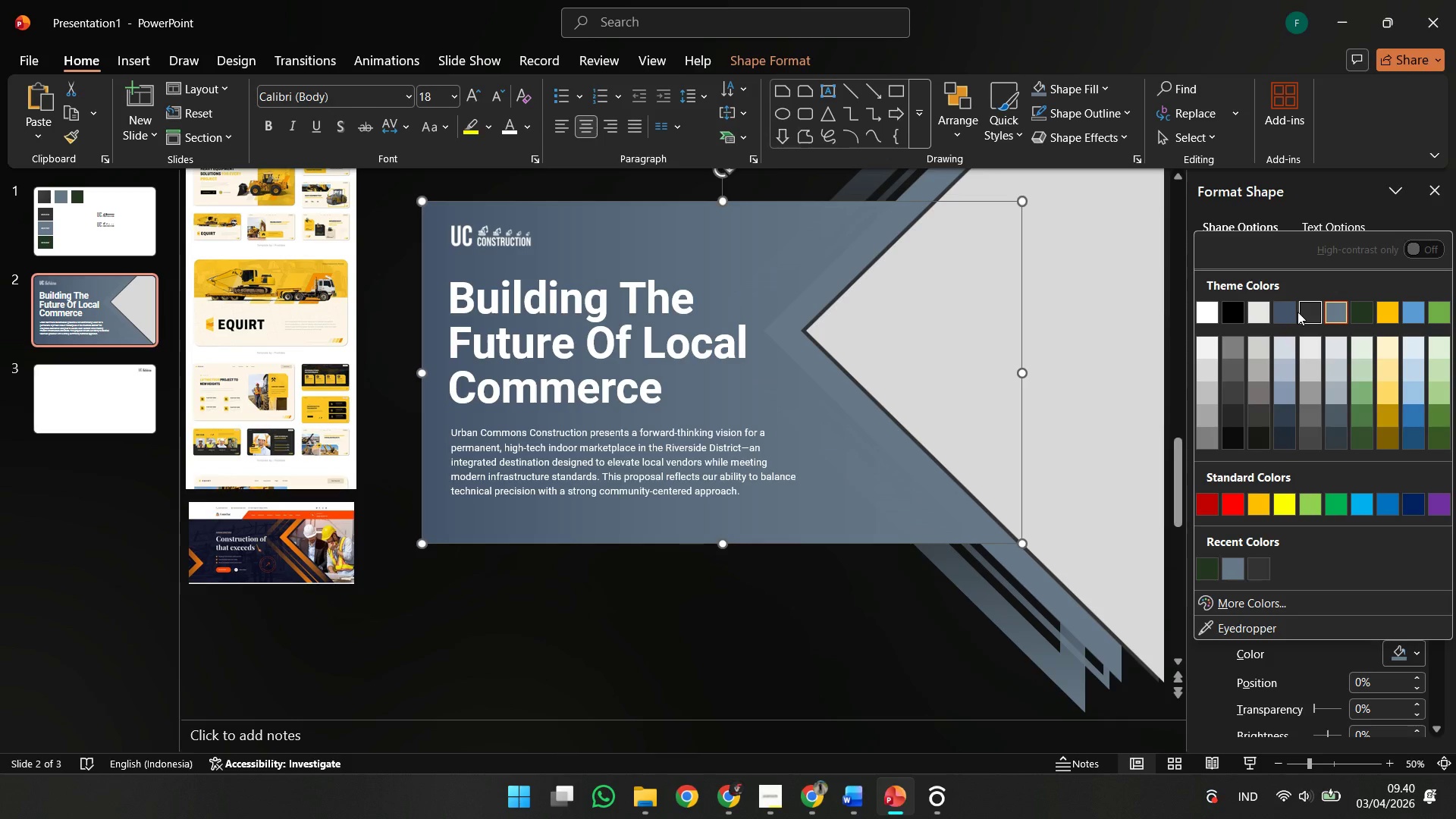 
left_click([1288, 309])
 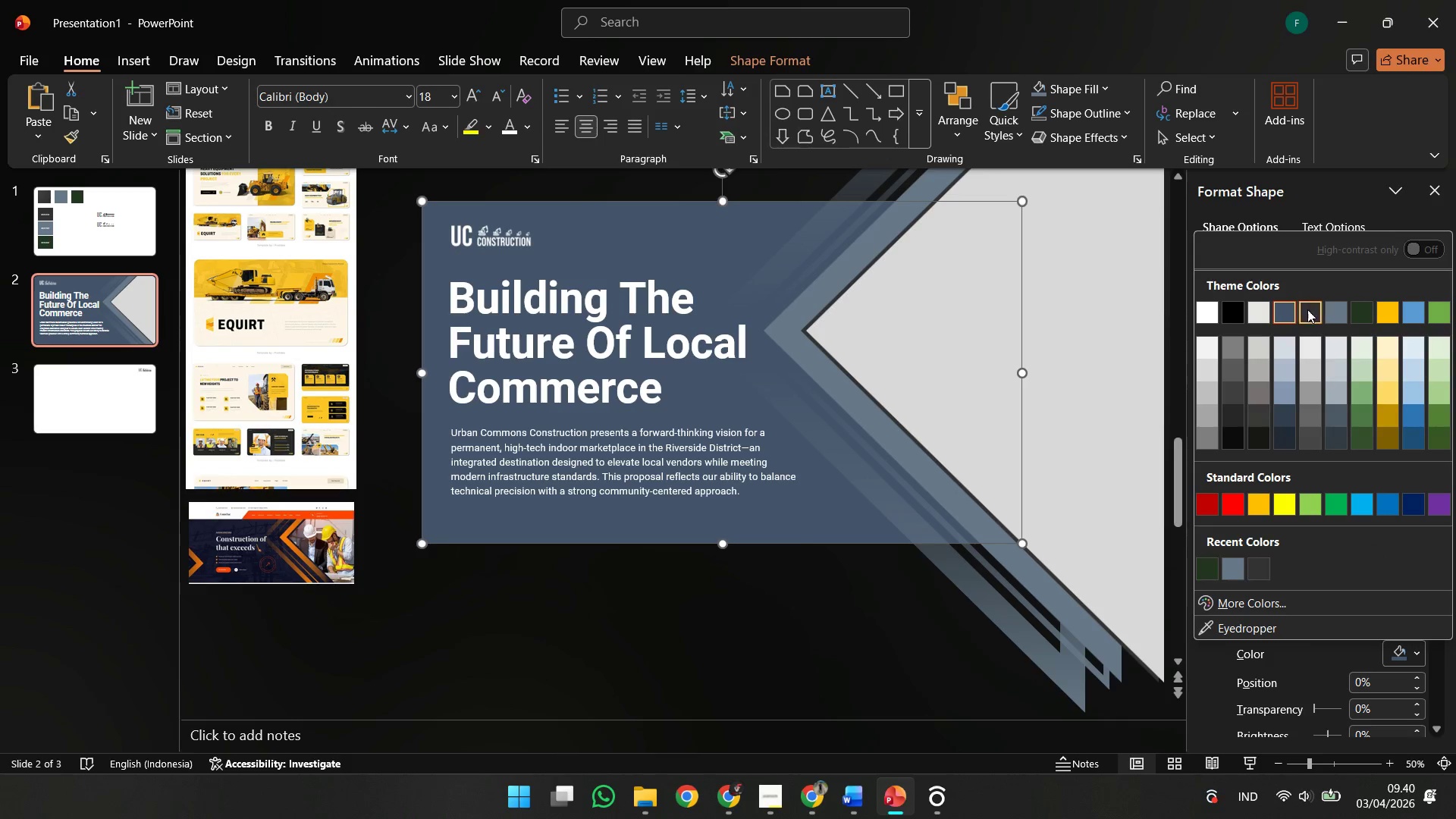 
left_click([1310, 309])
 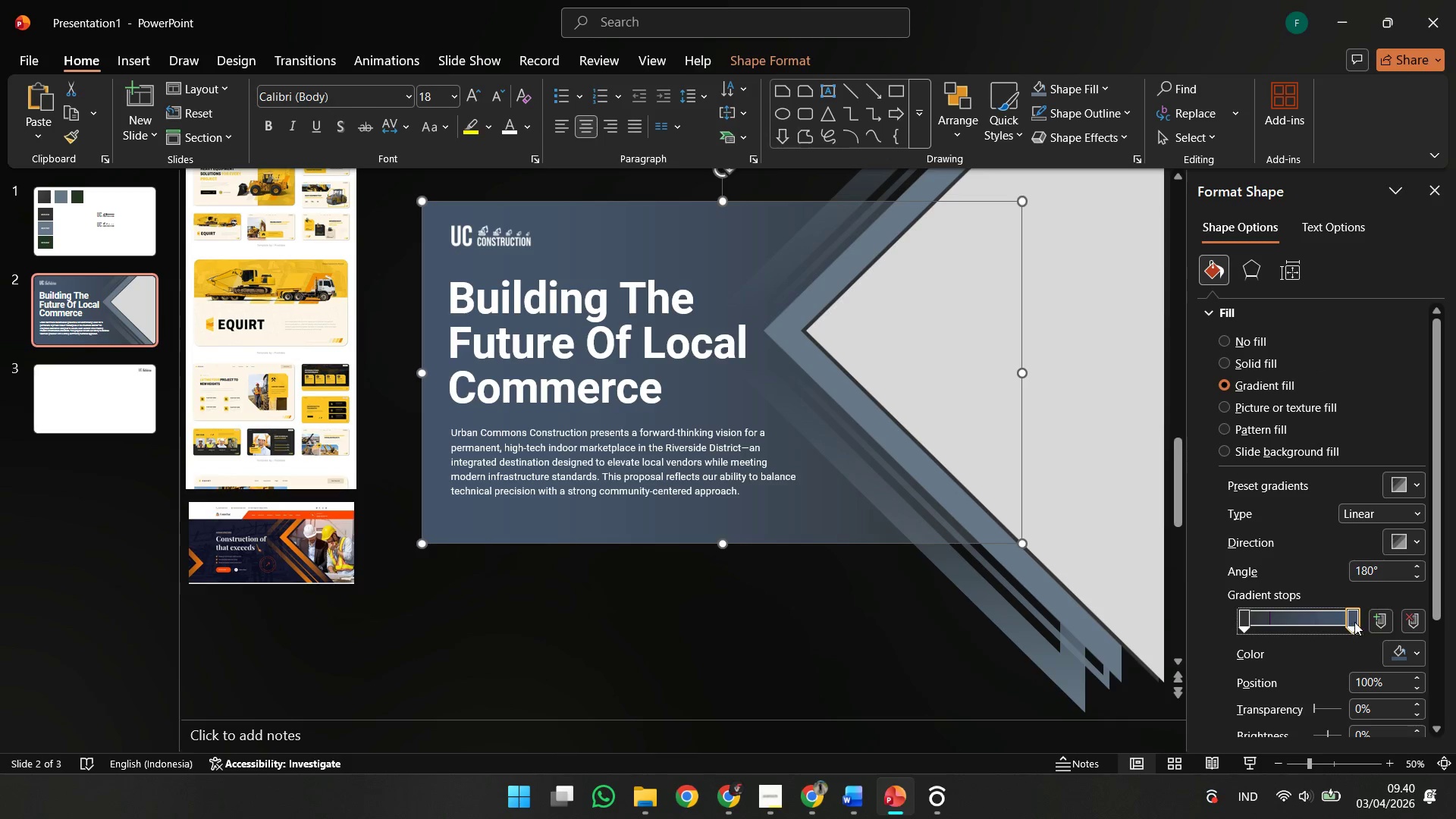 
double_click([1381, 648])
 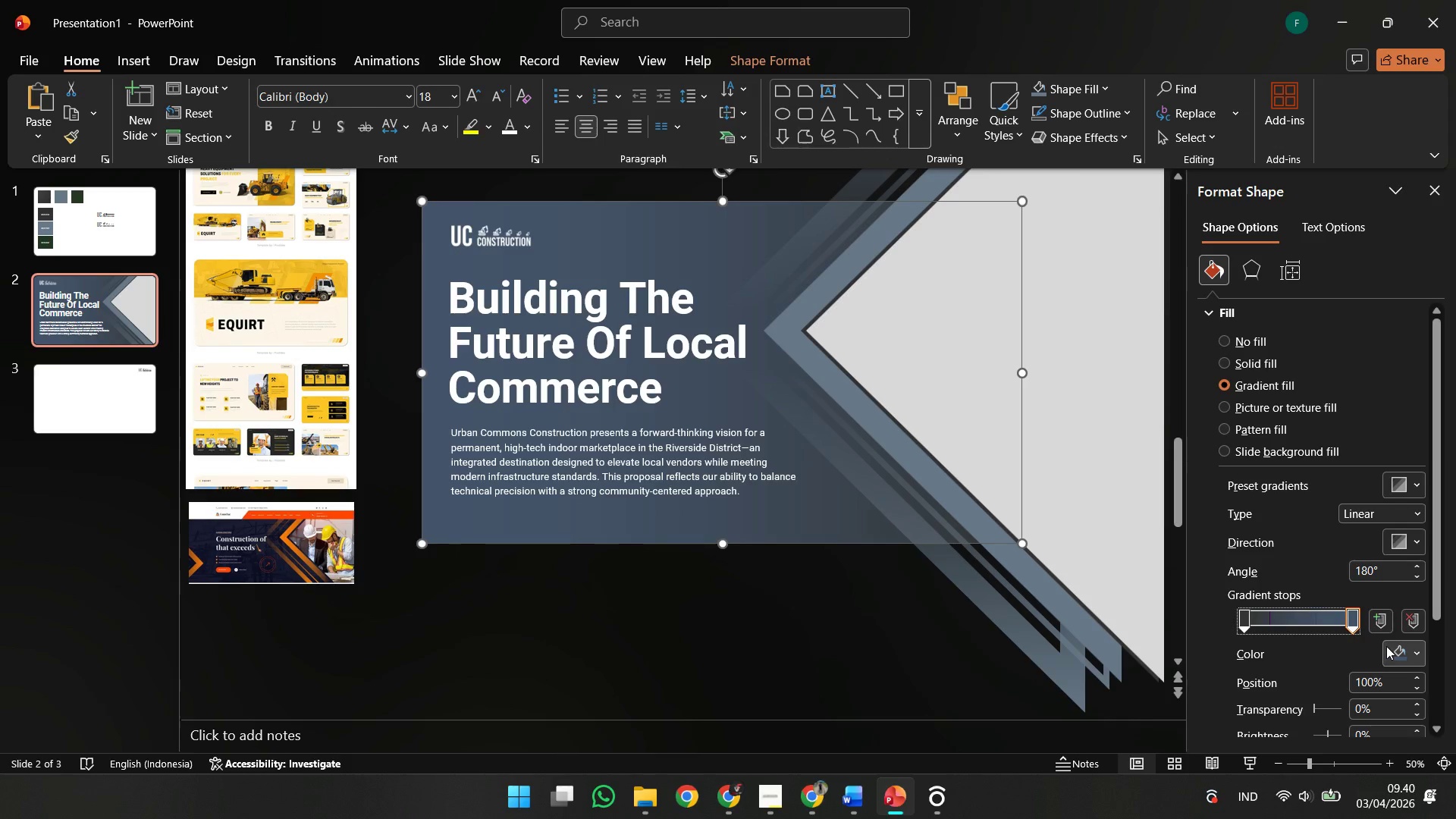 
triple_click([1386, 646])
 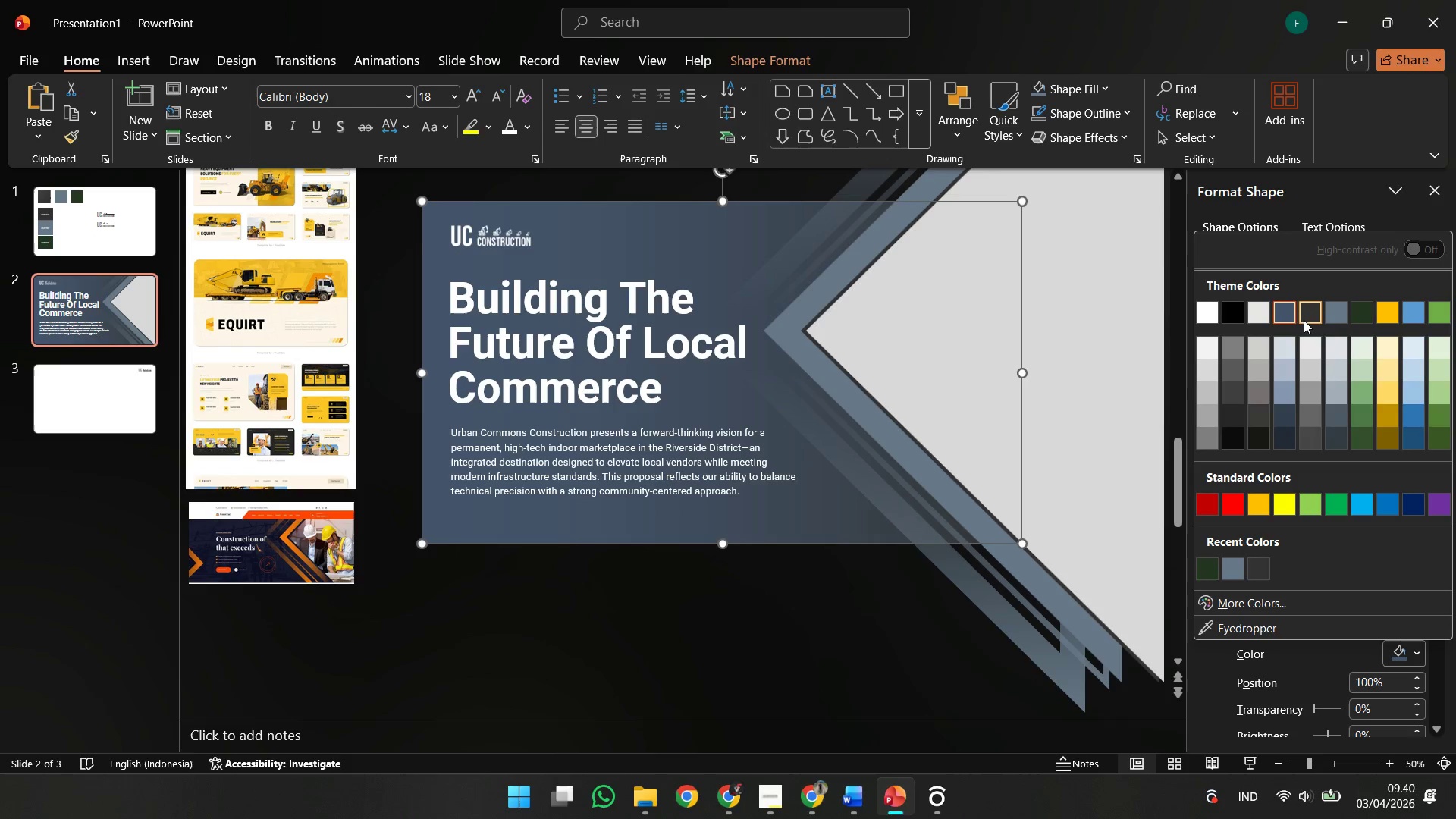 
left_click([1306, 318])
 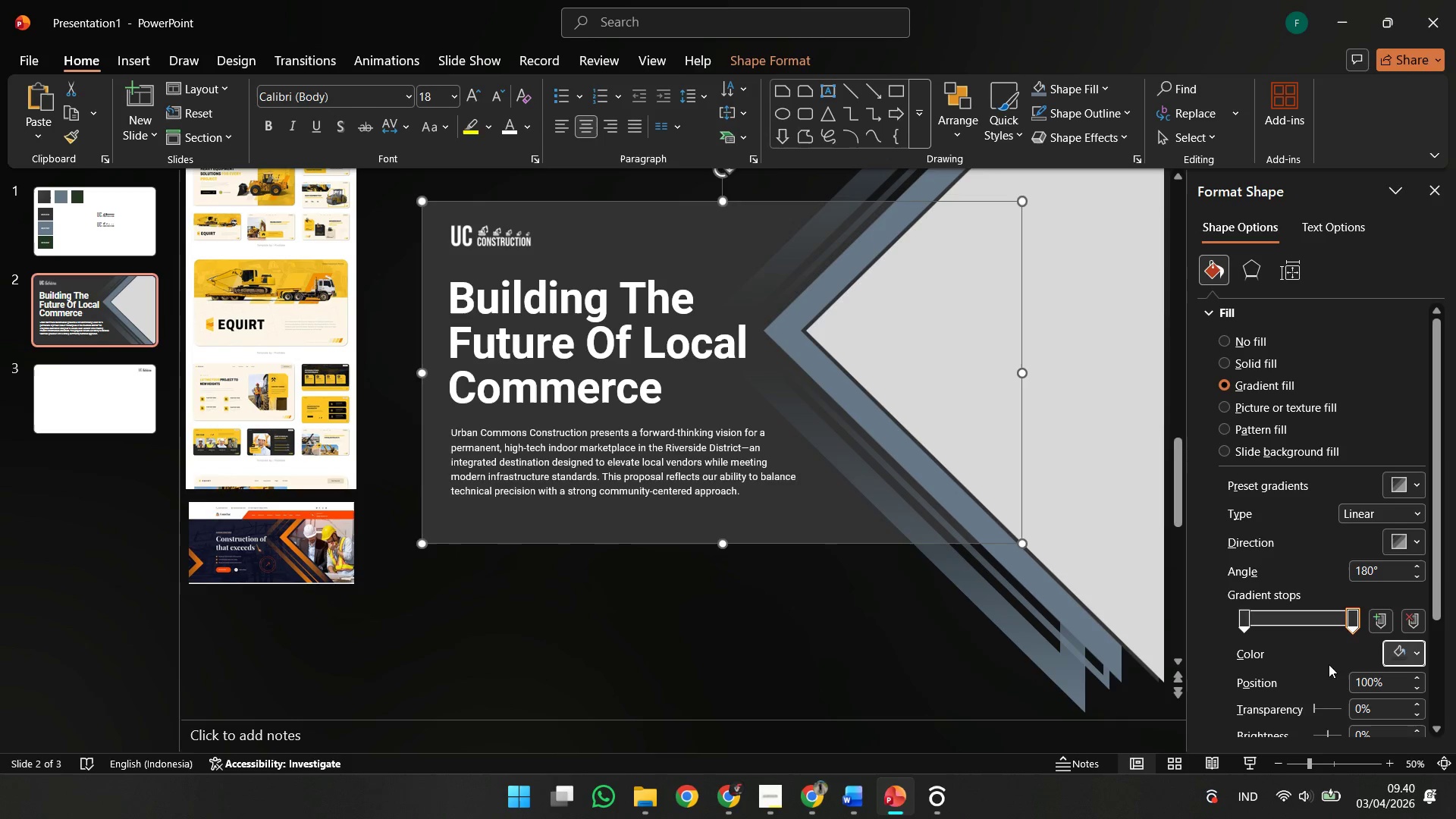 
left_click_drag(start_coordinate=[1313, 714], to_coordinate=[1304, 714])
 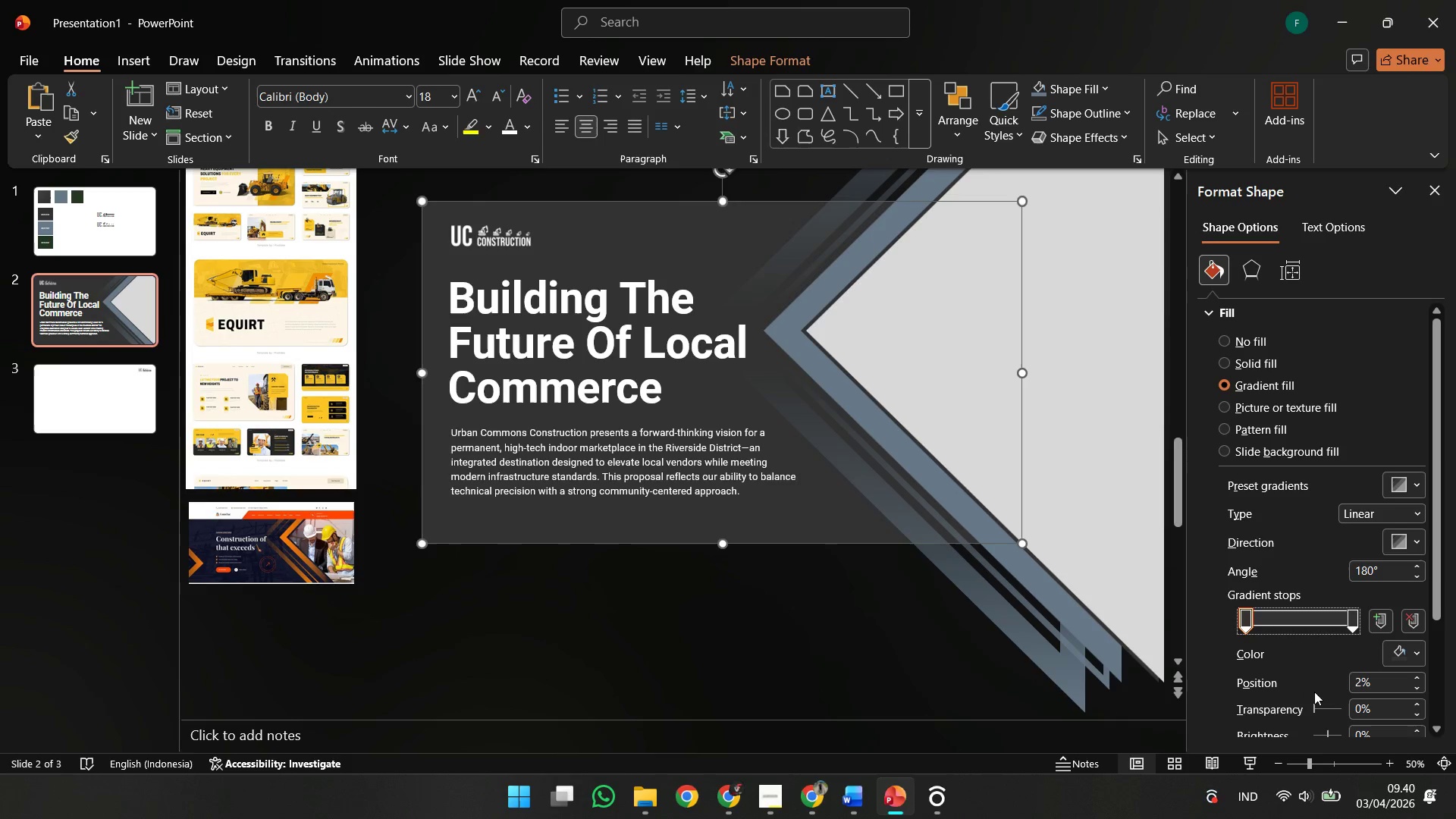 
scroll: coordinate [1322, 702], scroll_direction: up, amount: 9.0
 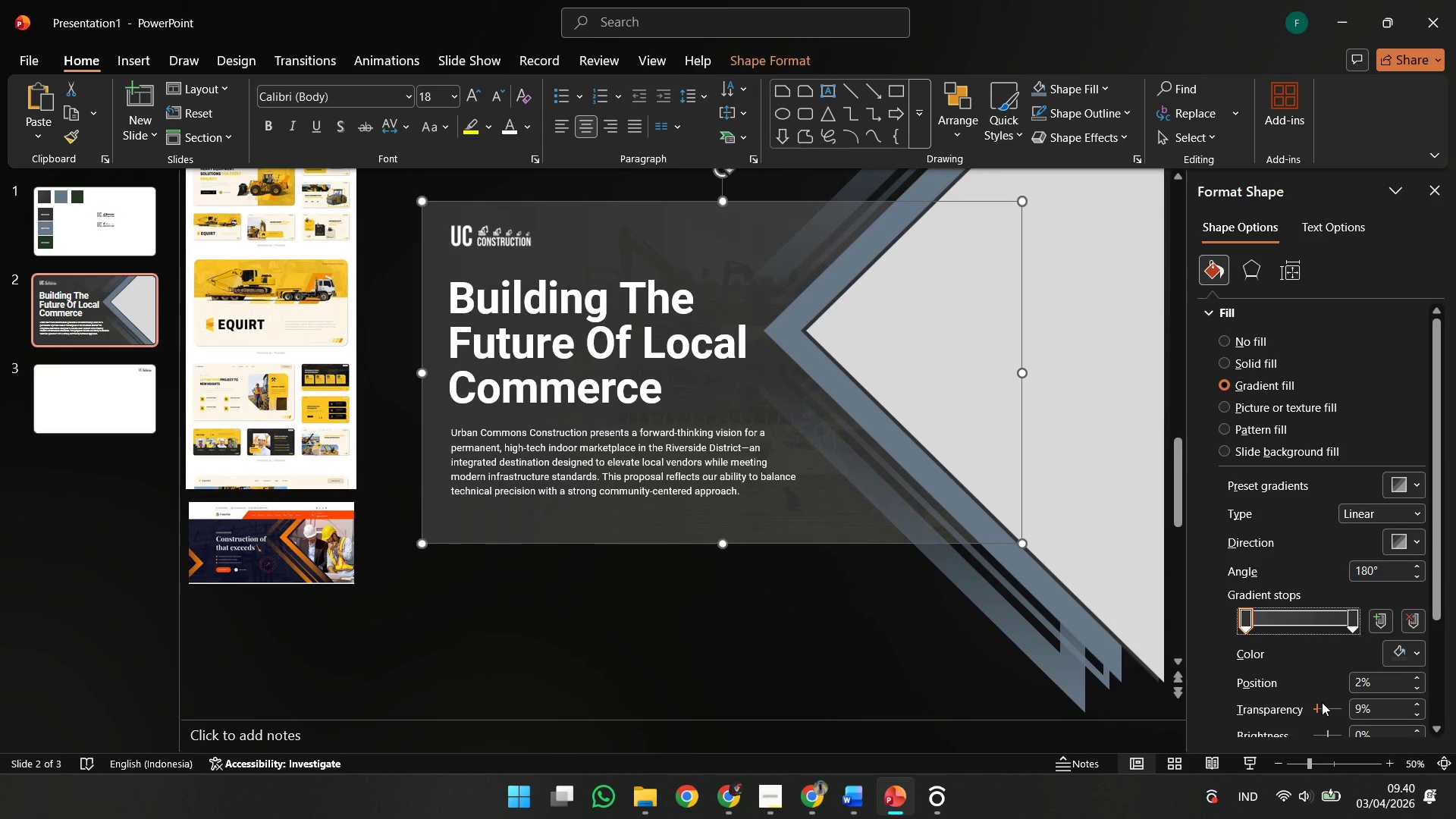 
scroll: coordinate [1322, 702], scroll_direction: down, amount: 1.0
 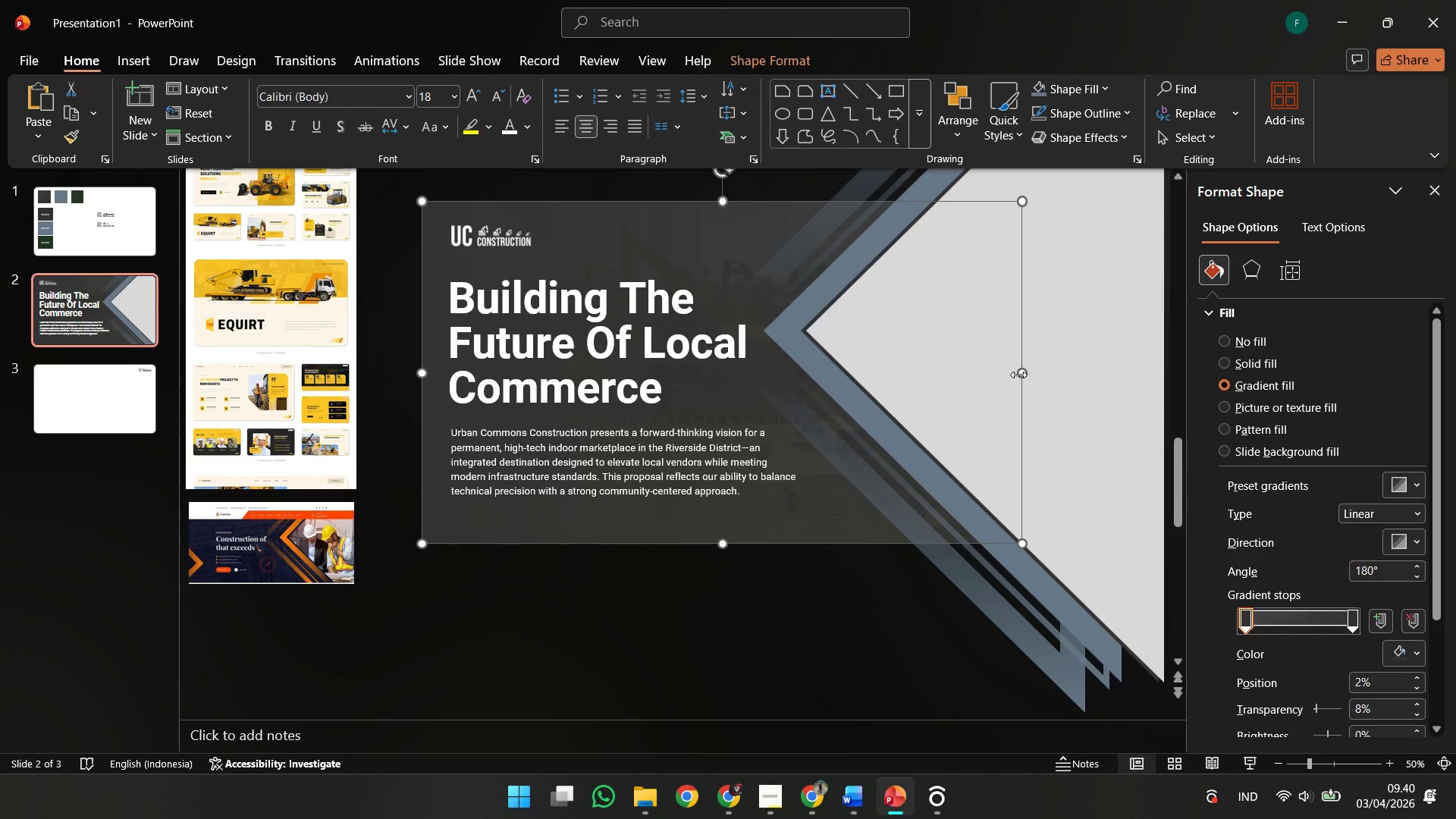 
left_click([1018, 375])
 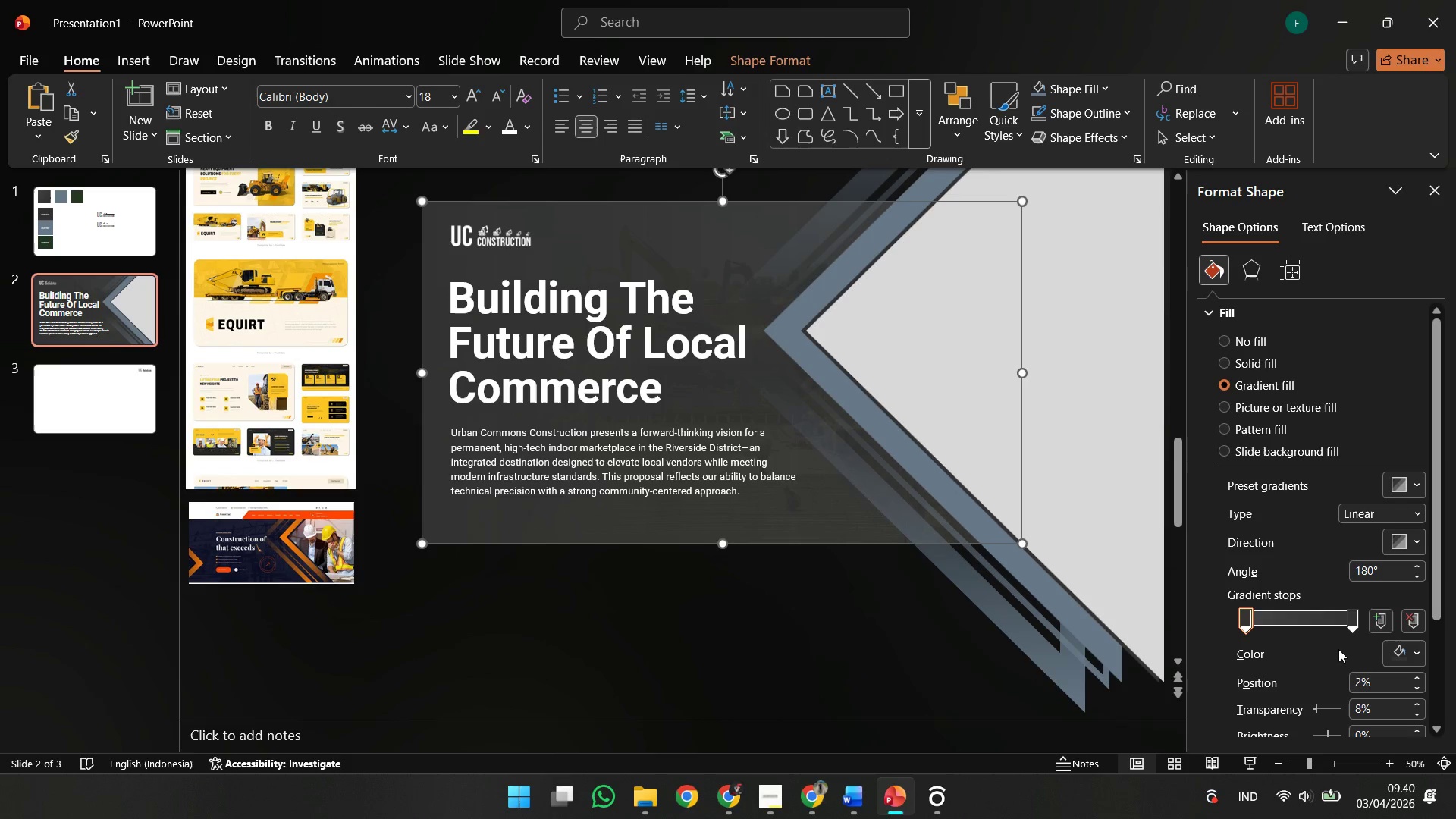 
scroll: coordinate [1325, 704], scroll_direction: down, amount: 2.0
 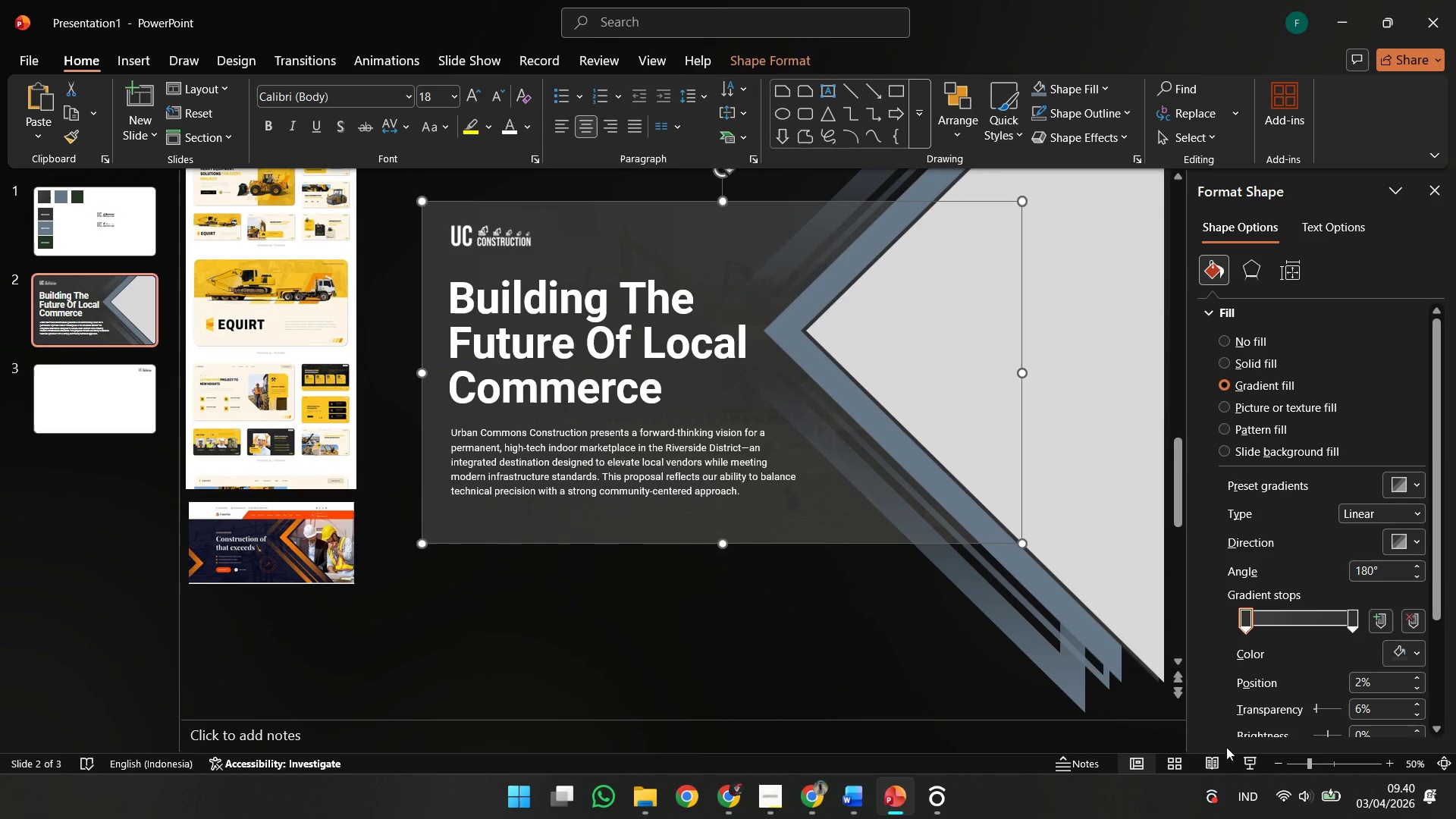 
left_click([1200, 762])
 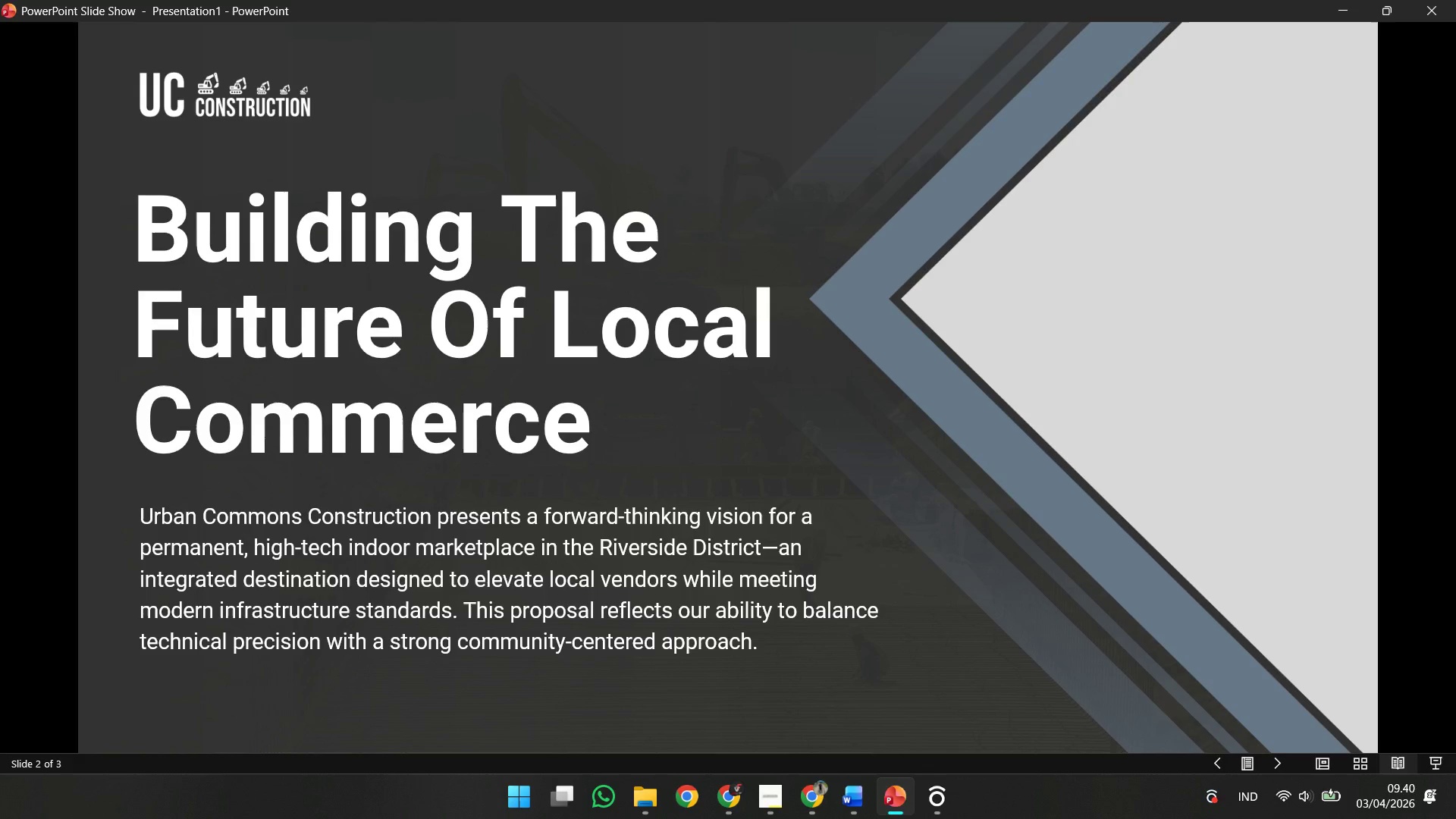 
key(Escape)
 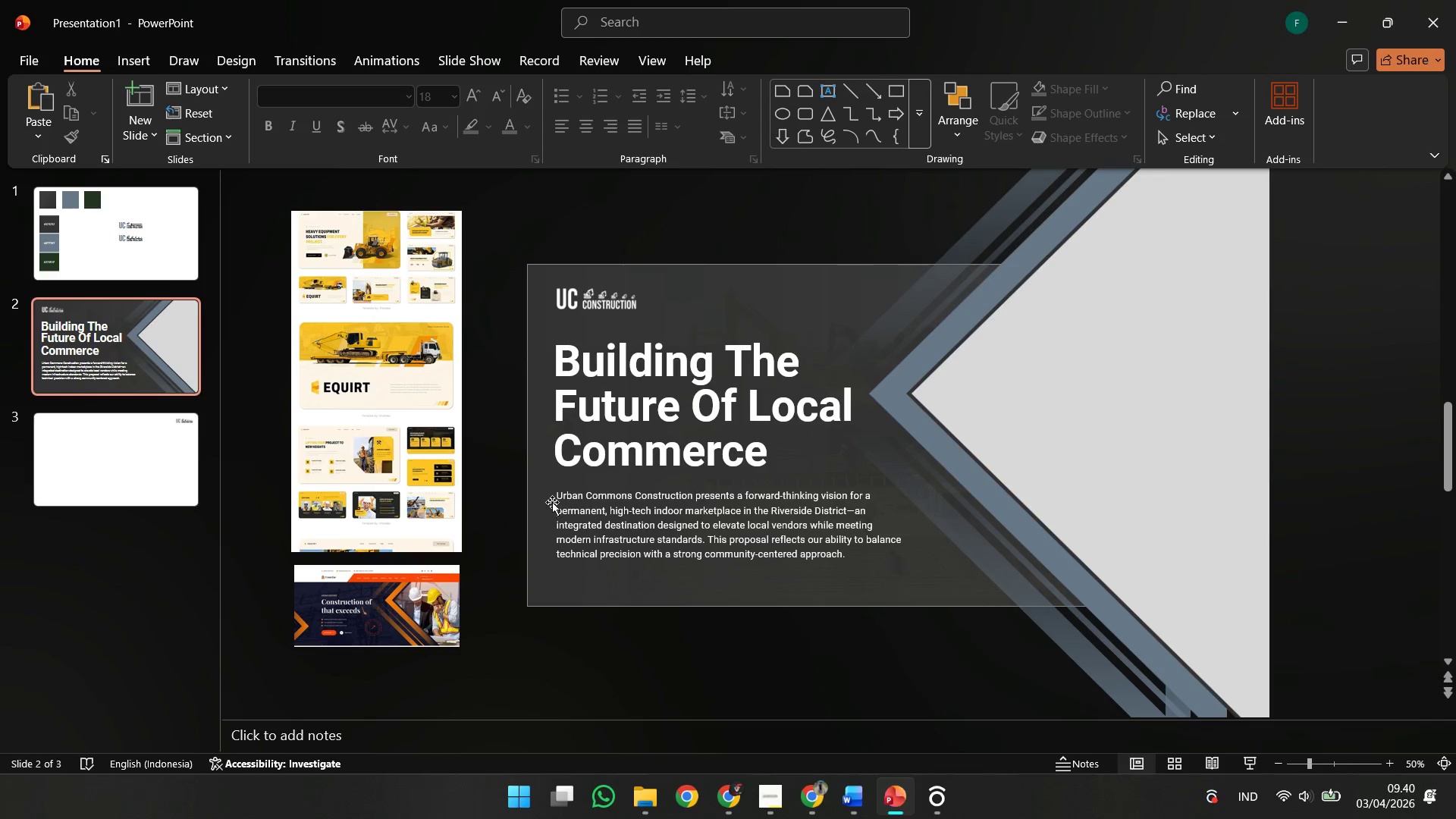 
left_click([582, 472])
 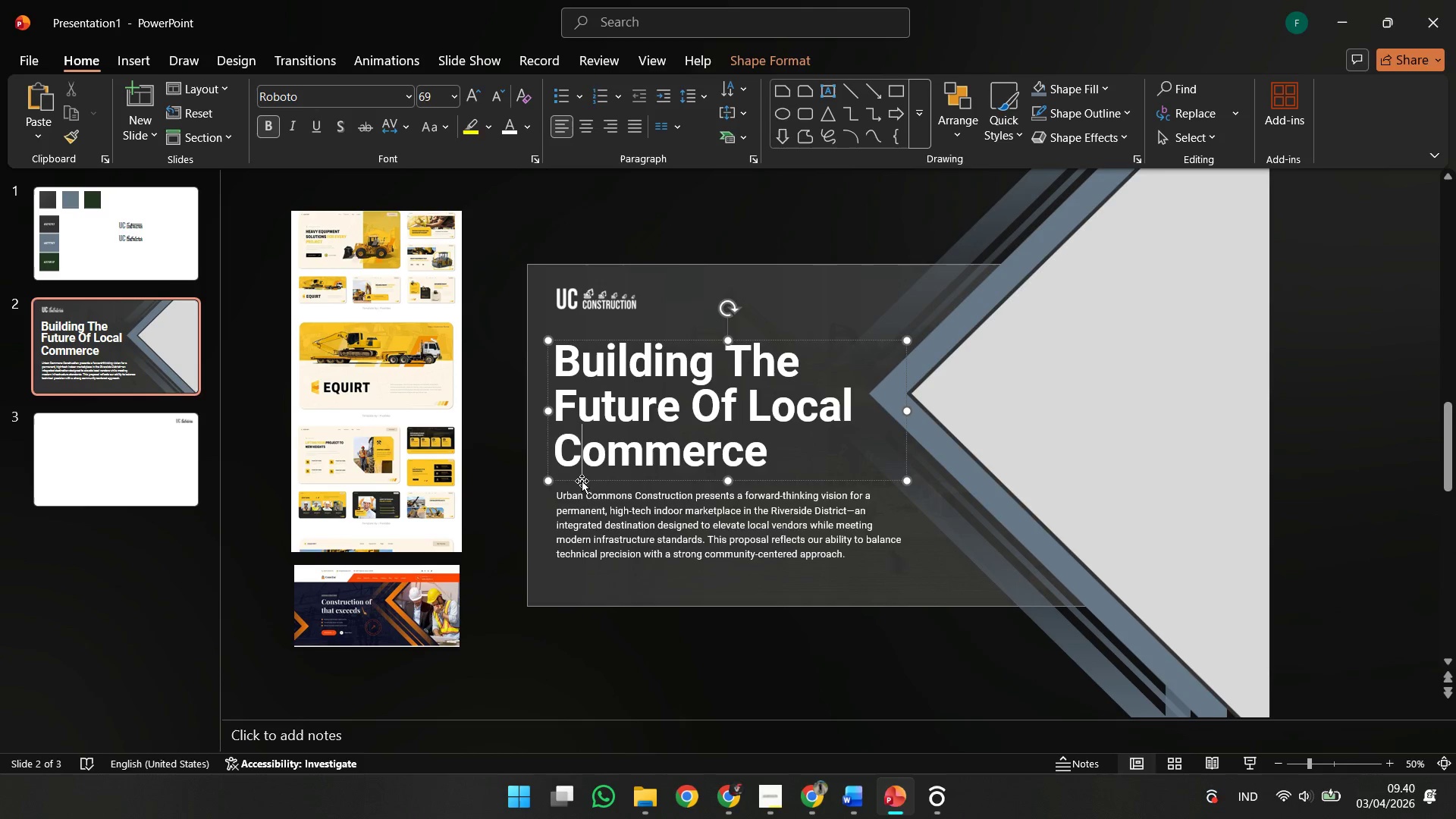 
hold_key(key=ShiftLeft, duration=1.03)
 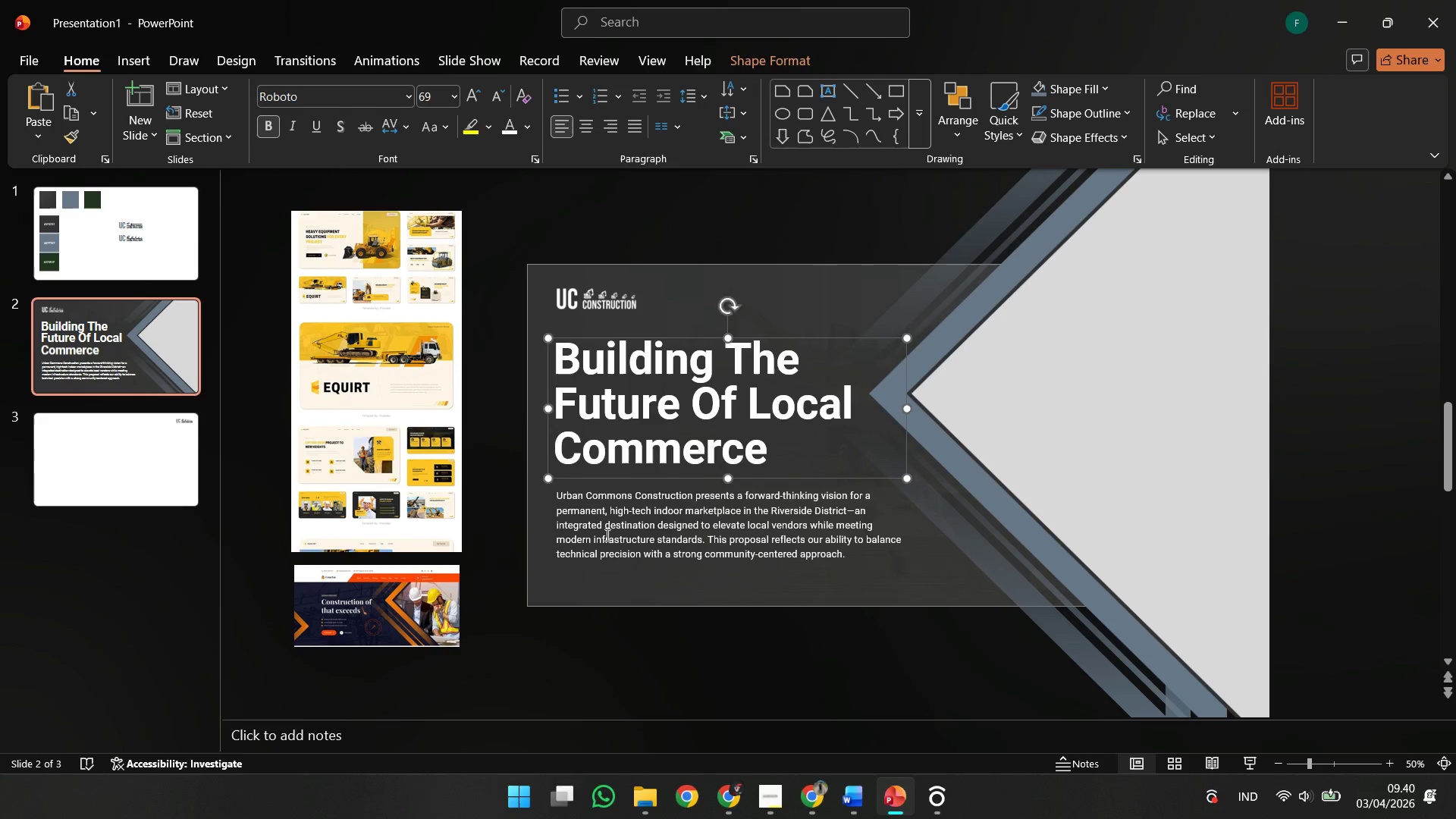 
left_click([606, 535])
 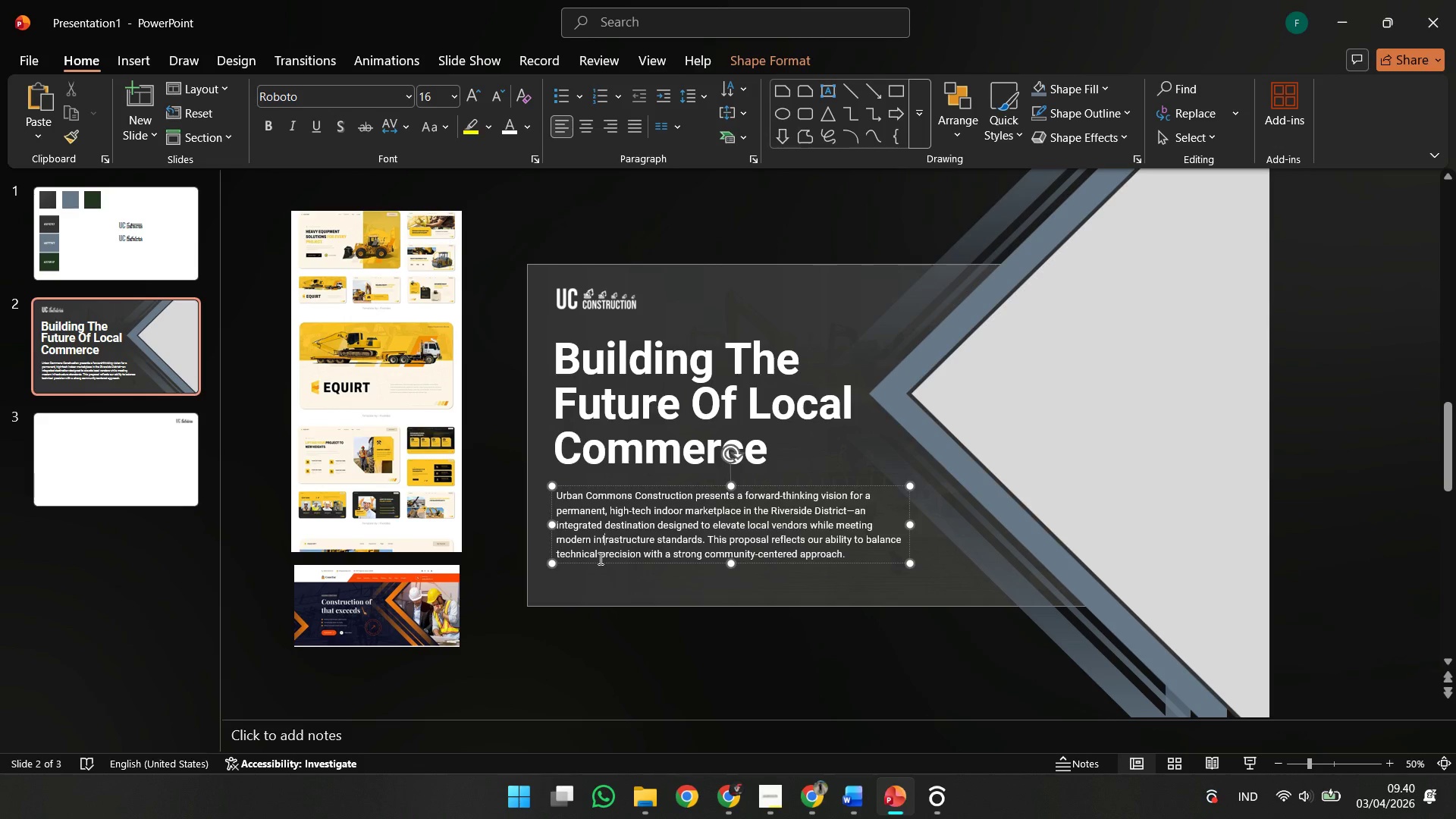 
hold_key(key=ShiftLeft, duration=1.97)
 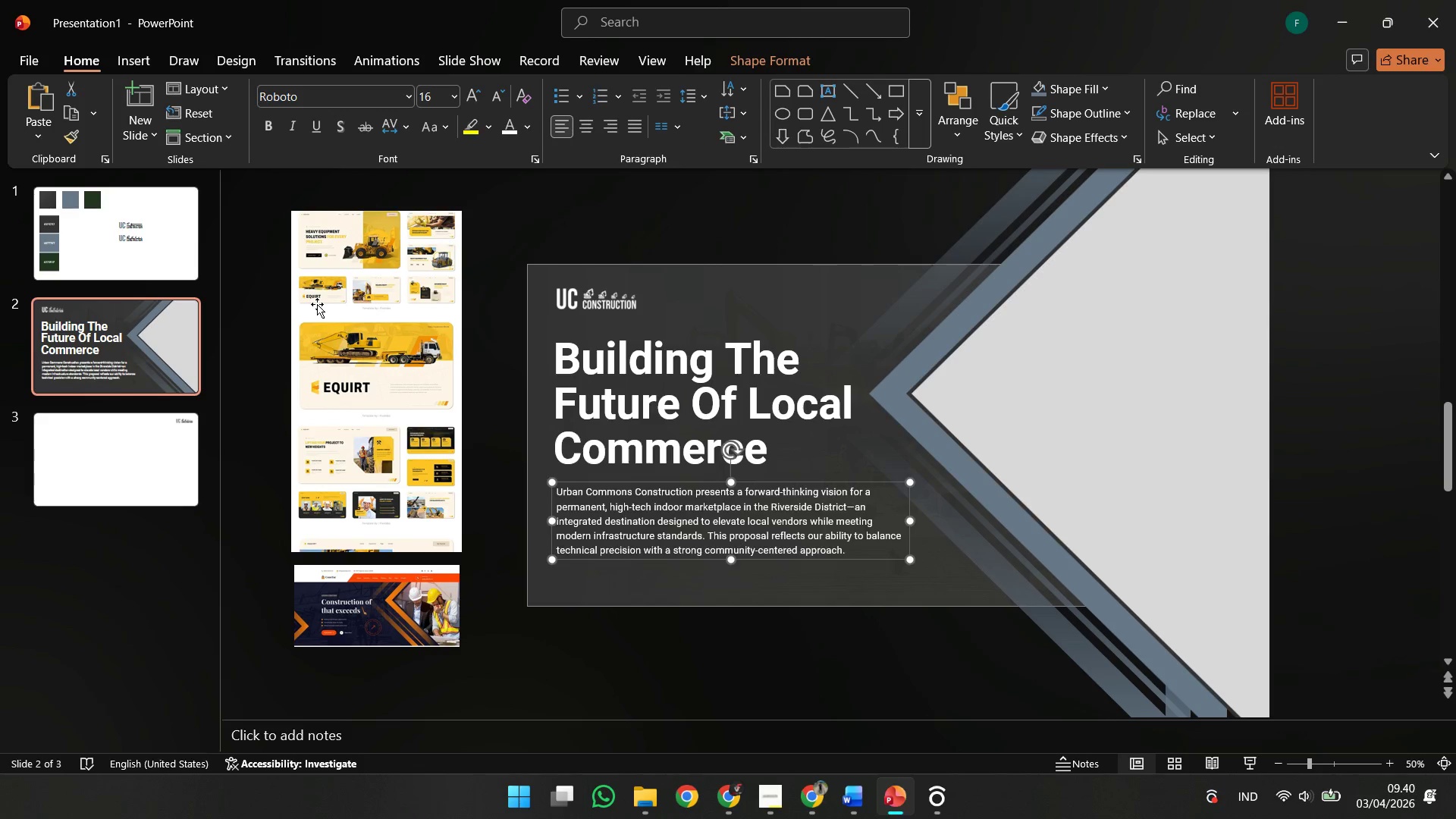 
left_click([317, 304])
 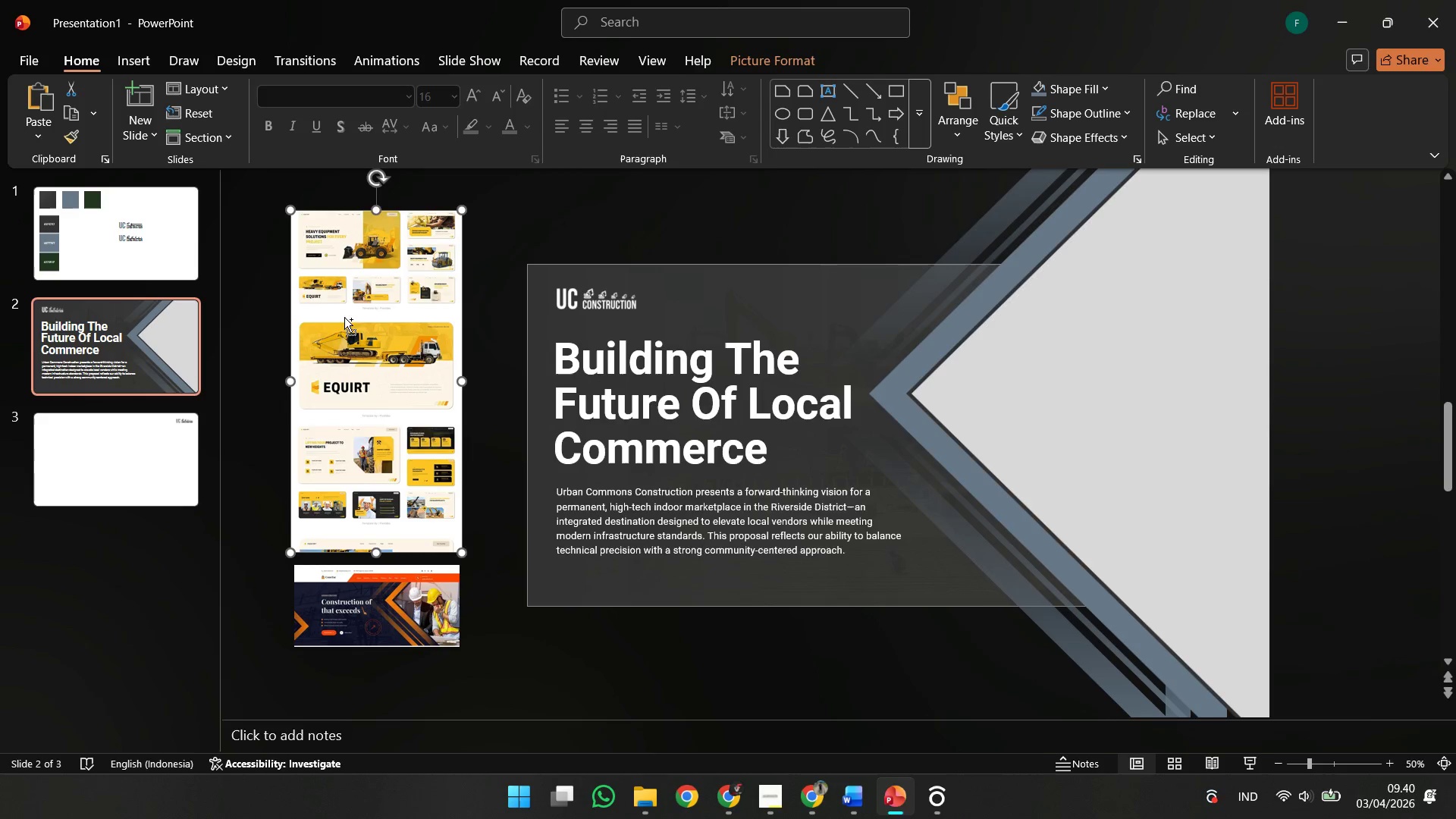 
hold_key(key=ControlLeft, duration=0.62)
scroll: coordinate [513, 316], scroll_direction: up, amount: 7.0
 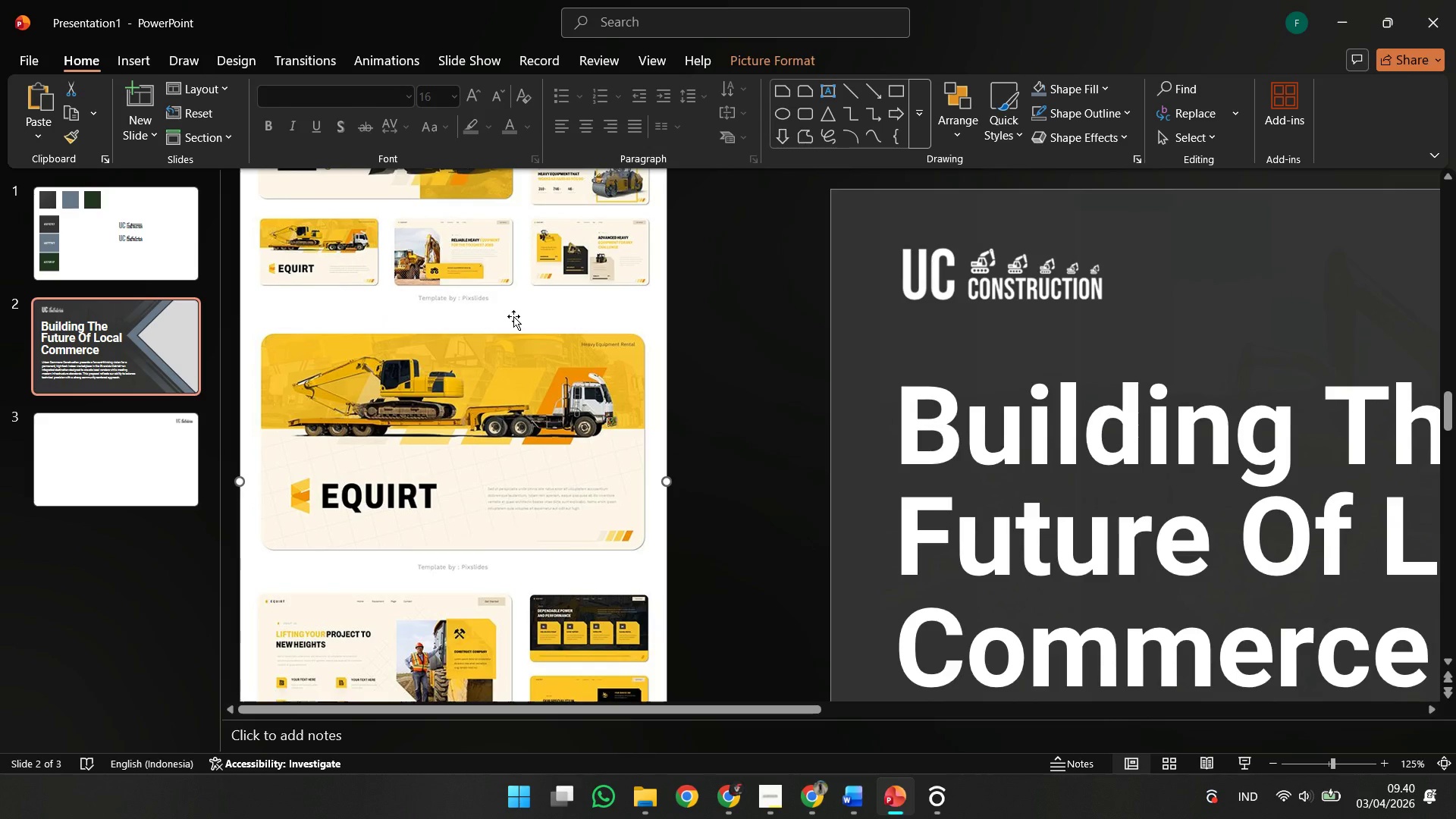 
hold_key(key=ControlLeft, duration=1.39)
 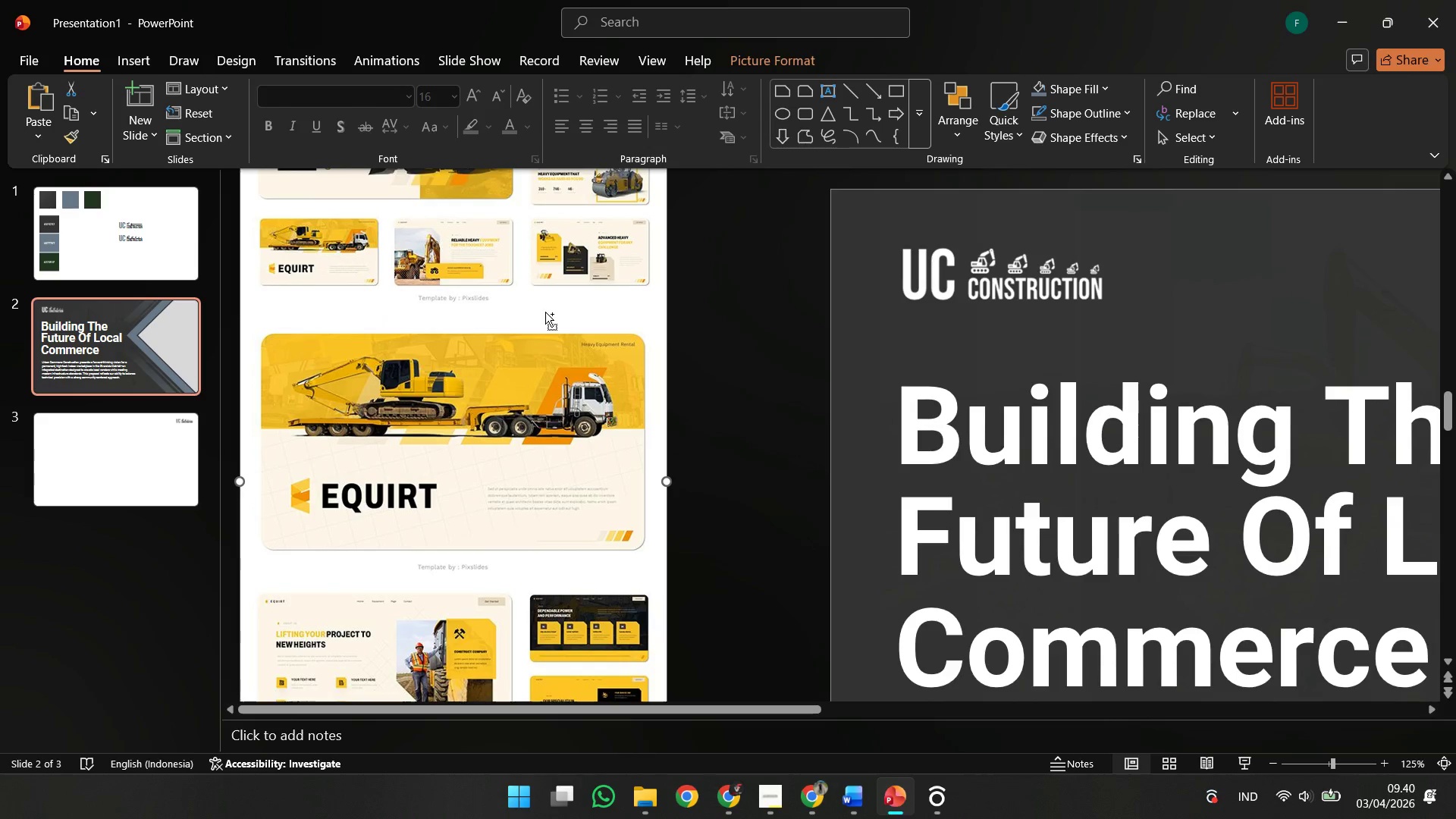 
hold_key(key=ControlLeft, duration=2.89)
scroll: coordinate [560, 323], scroll_direction: down, amount: 5.0
 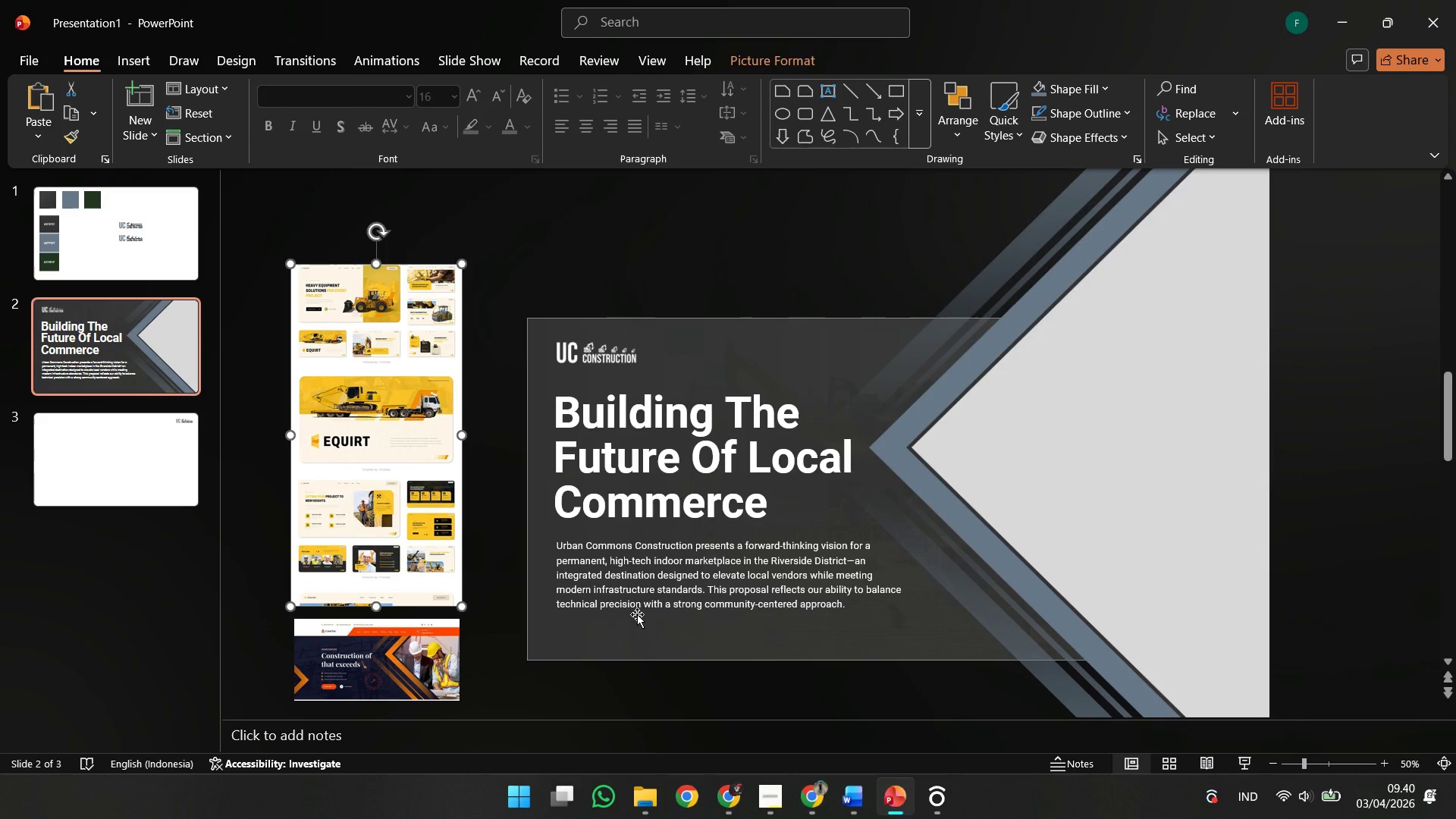 
left_click([637, 614])
 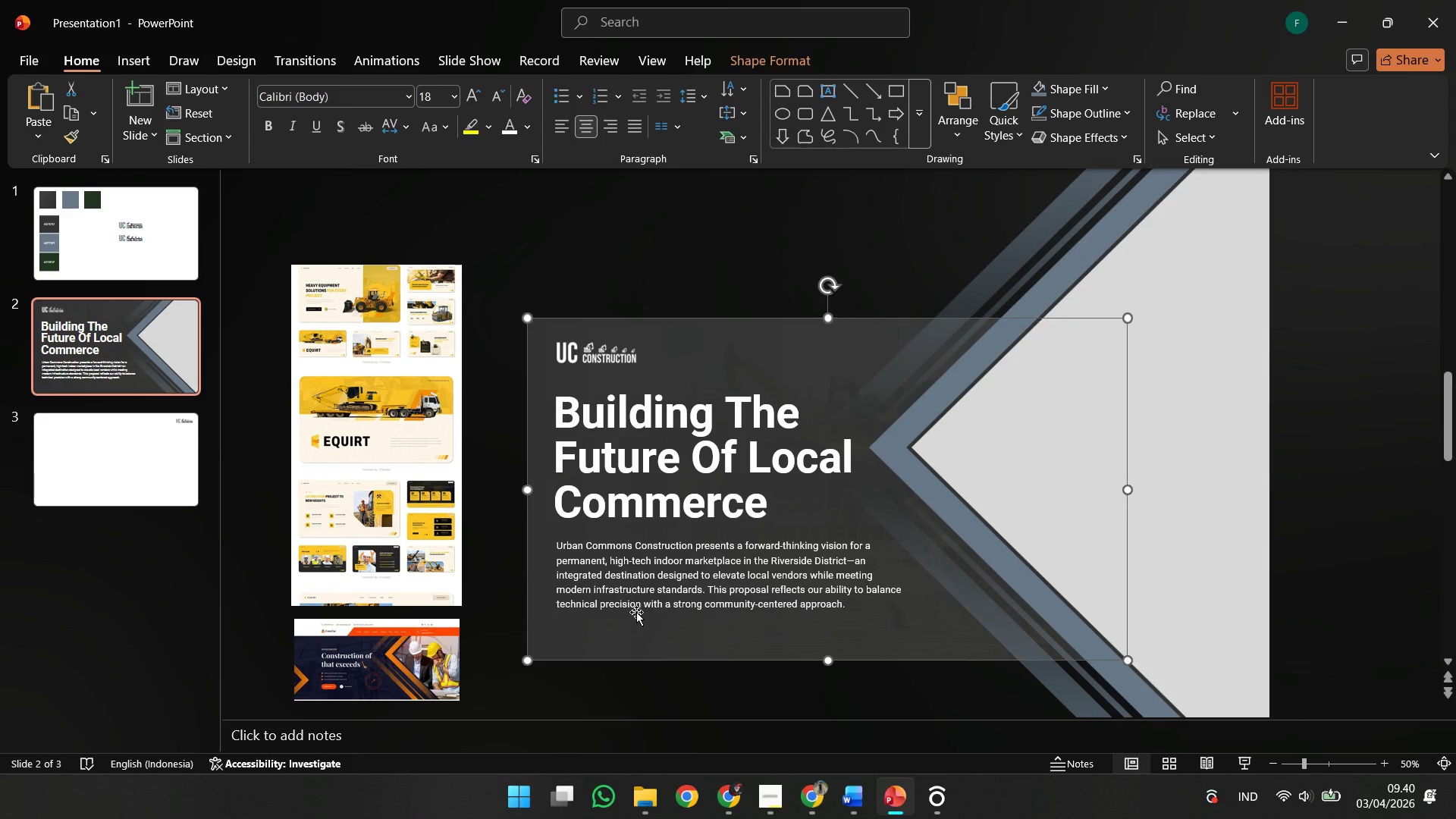 
left_click([636, 612])
 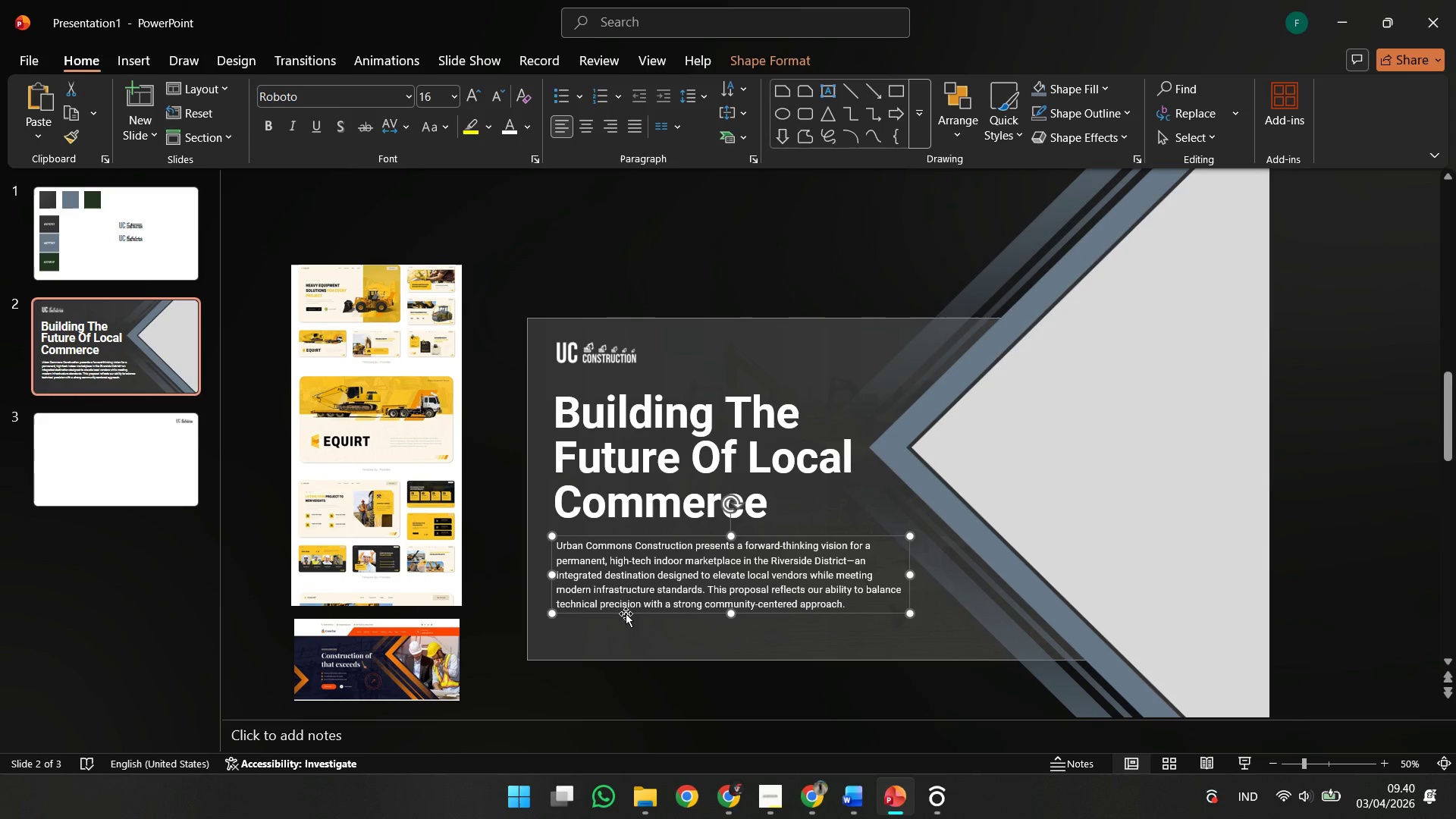 
hold_key(key=ShiftLeft, duration=2.14)
left_click([629, 510])
 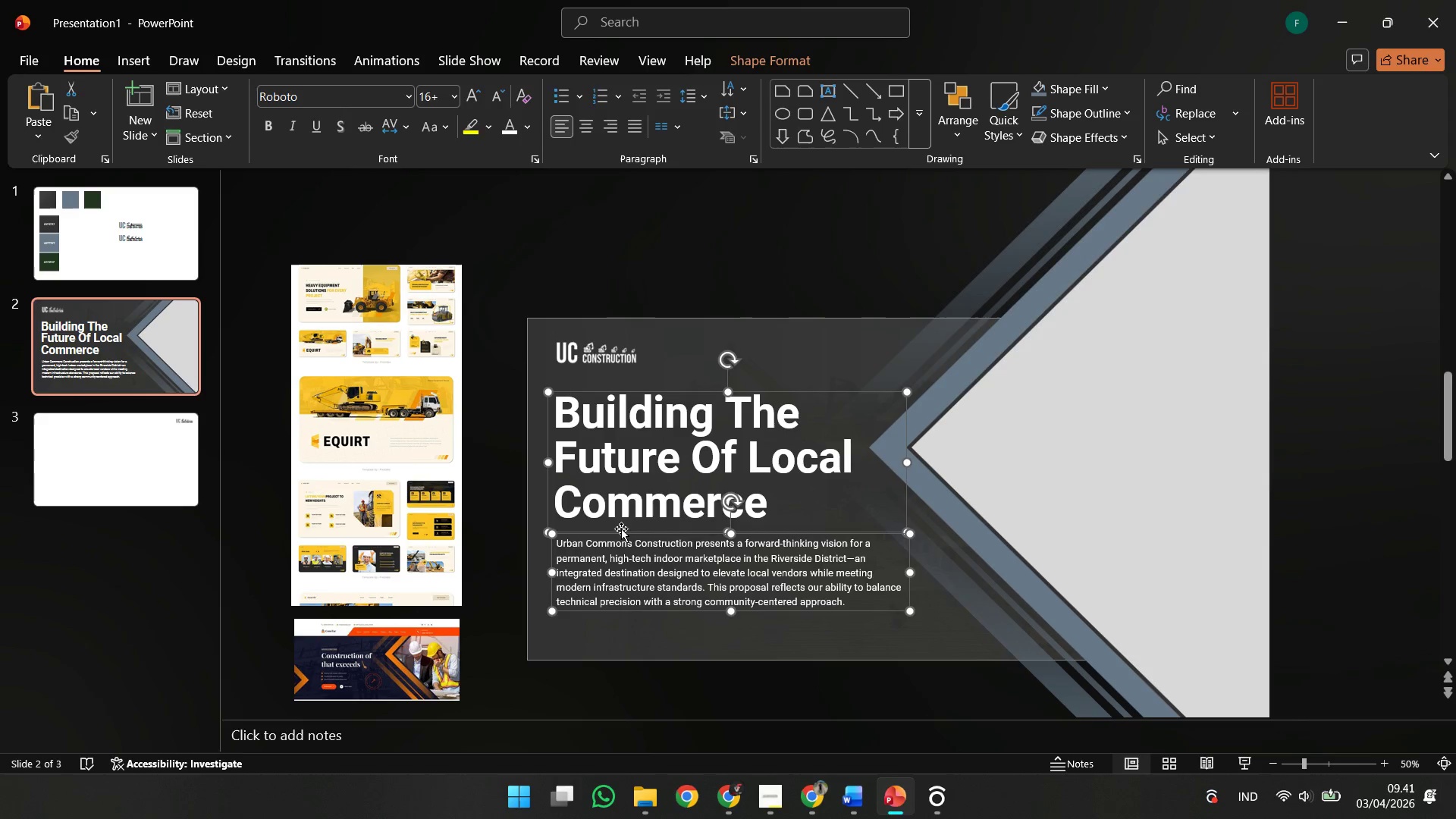 
hold_key(key=ShiftLeft, duration=1.84)
left_click_drag(start_coordinate=[621, 529], to_coordinate=[623, 523])
 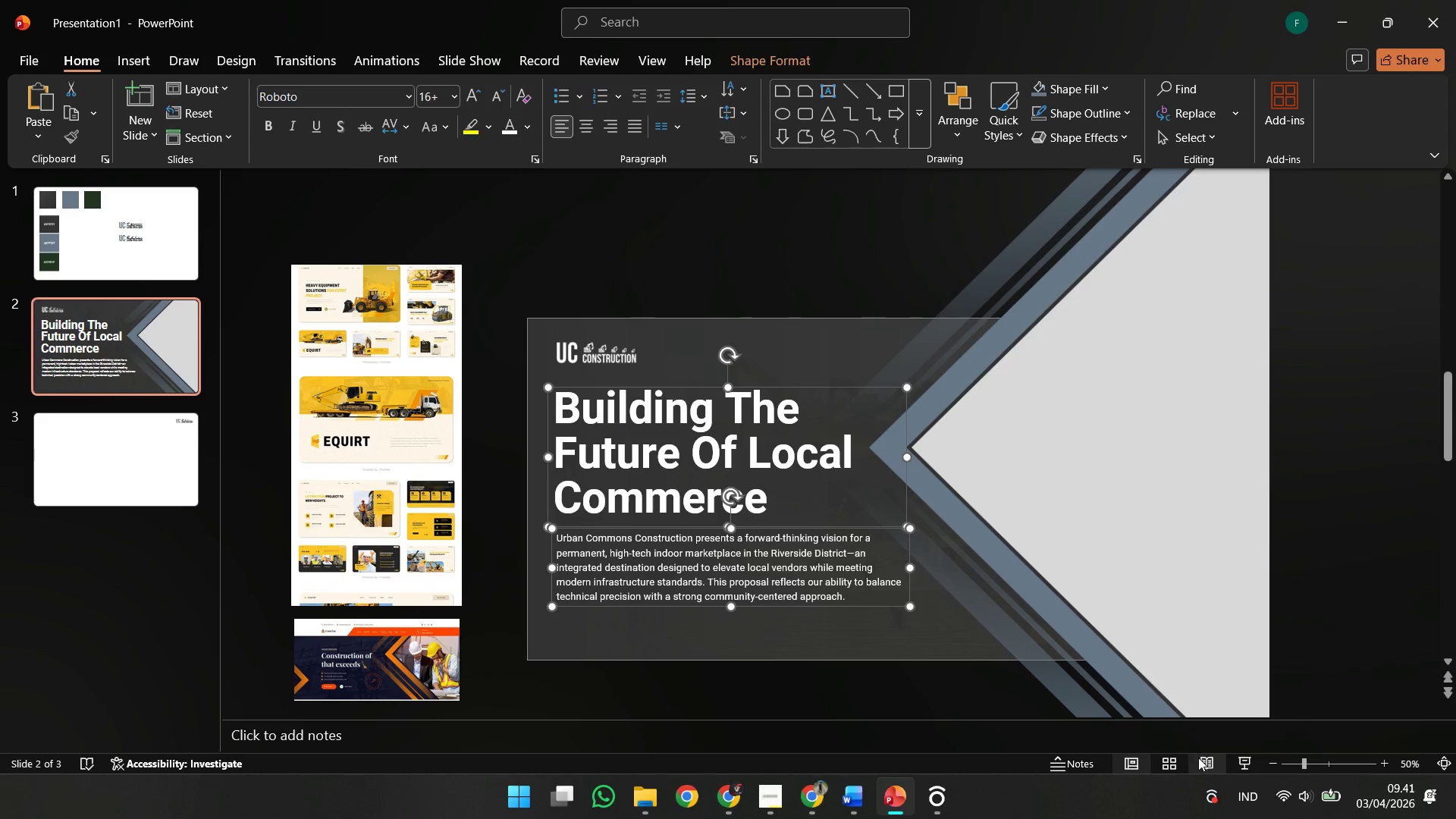 
left_click([1203, 764])
 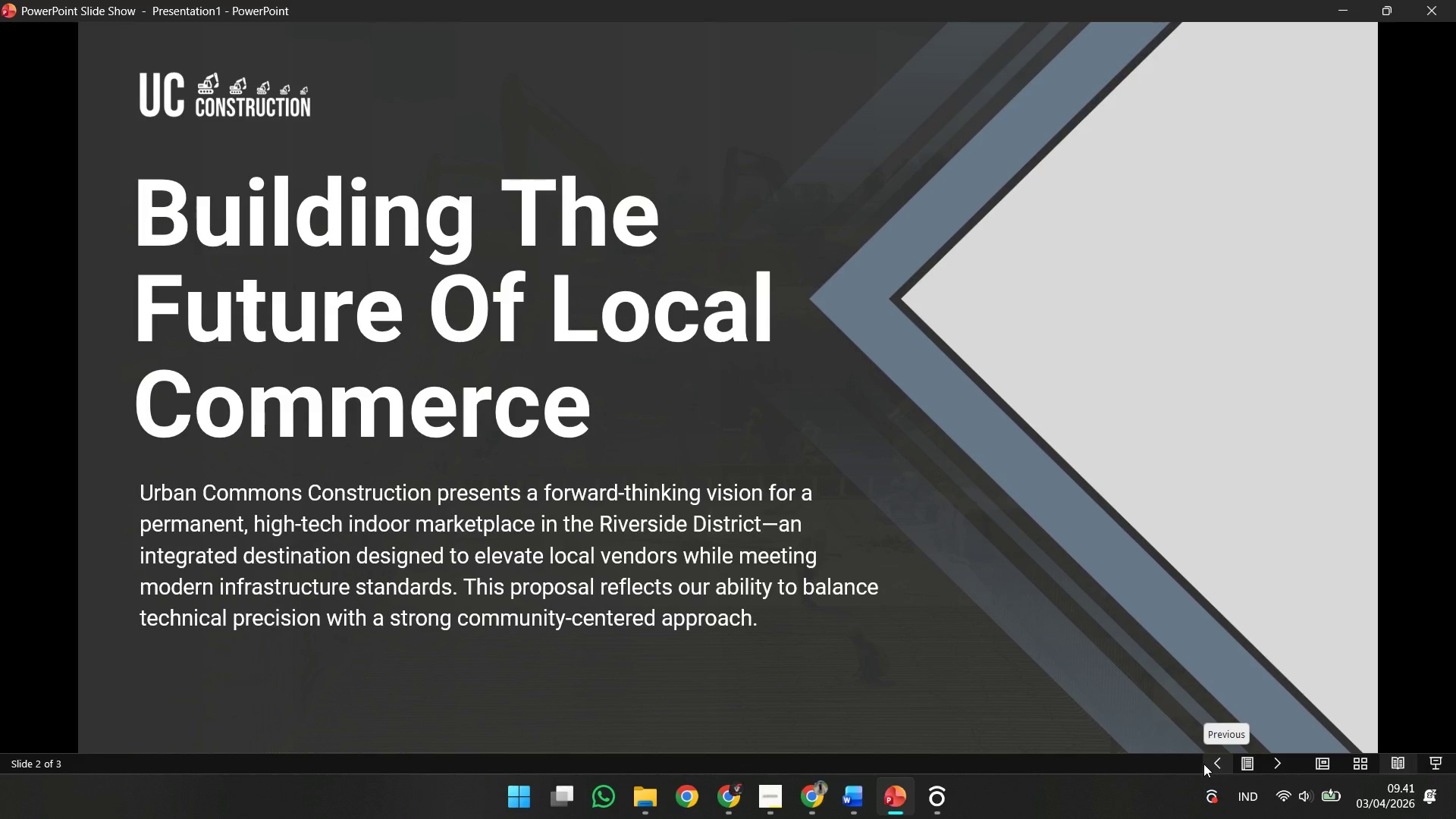 
key(Escape)
 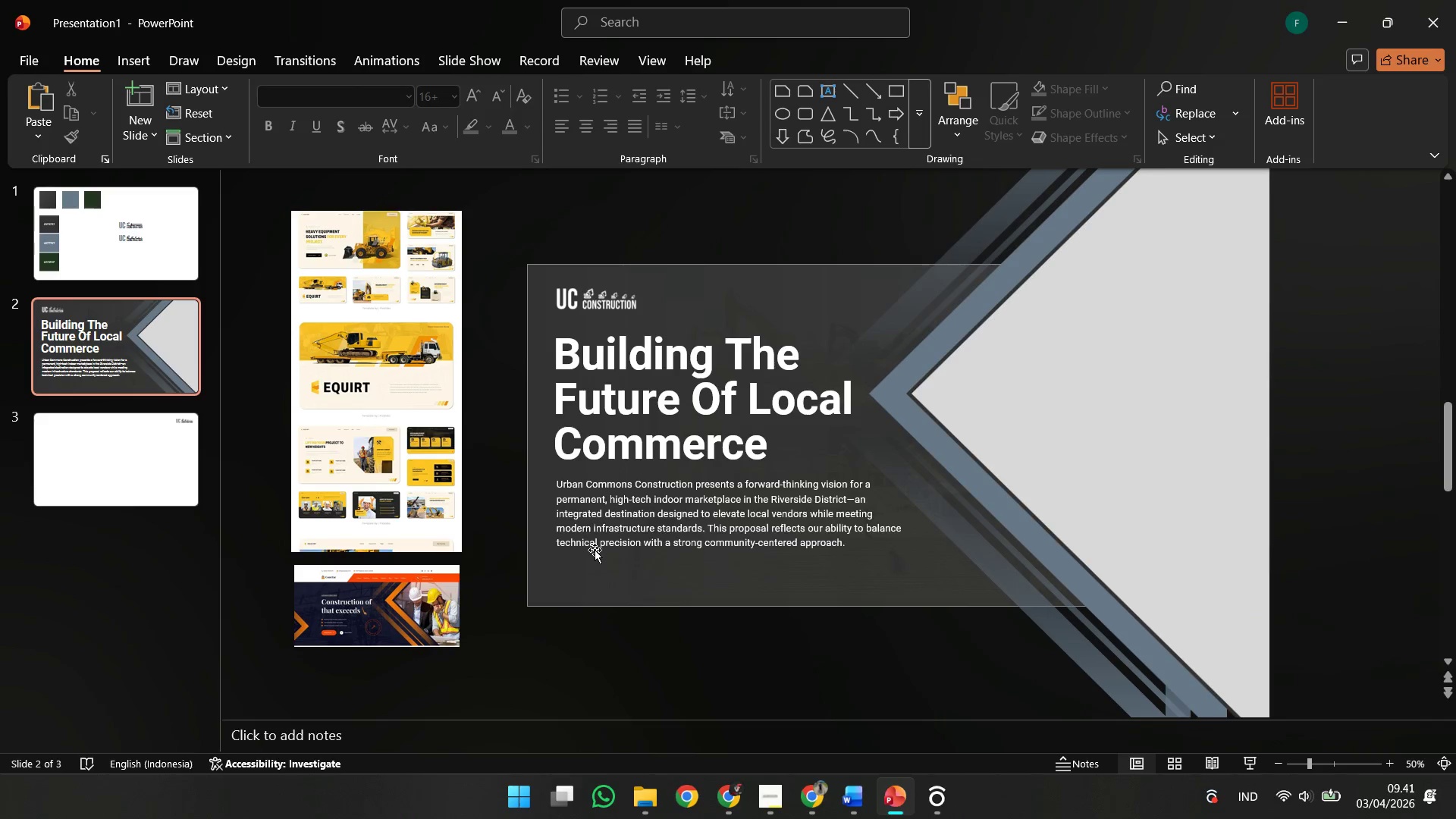 
left_click([595, 550])
 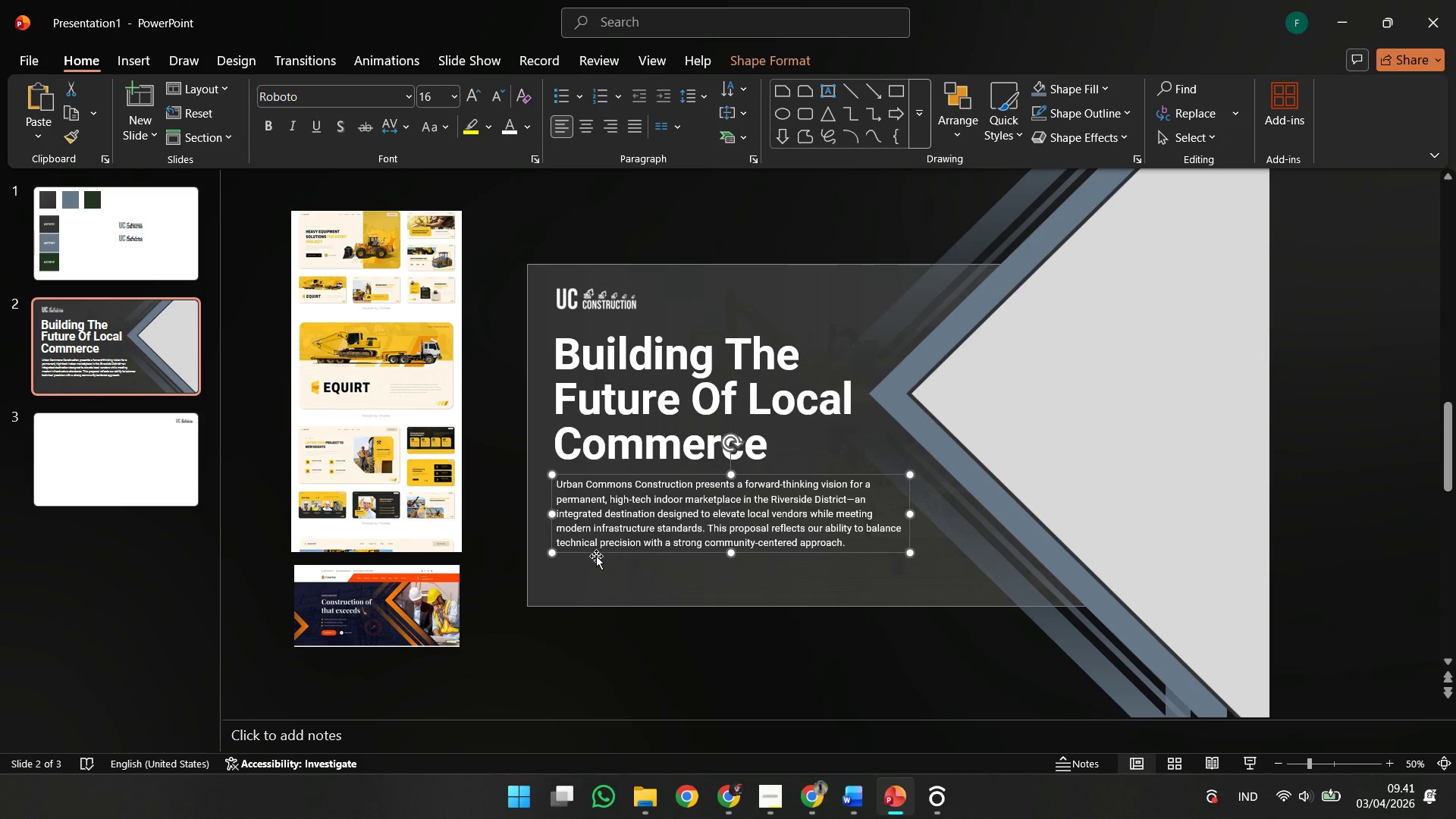 
hold_key(key=ShiftLeft, duration=3.28)
left_click_drag(start_coordinate=[598, 551], to_coordinate=[595, 590])
 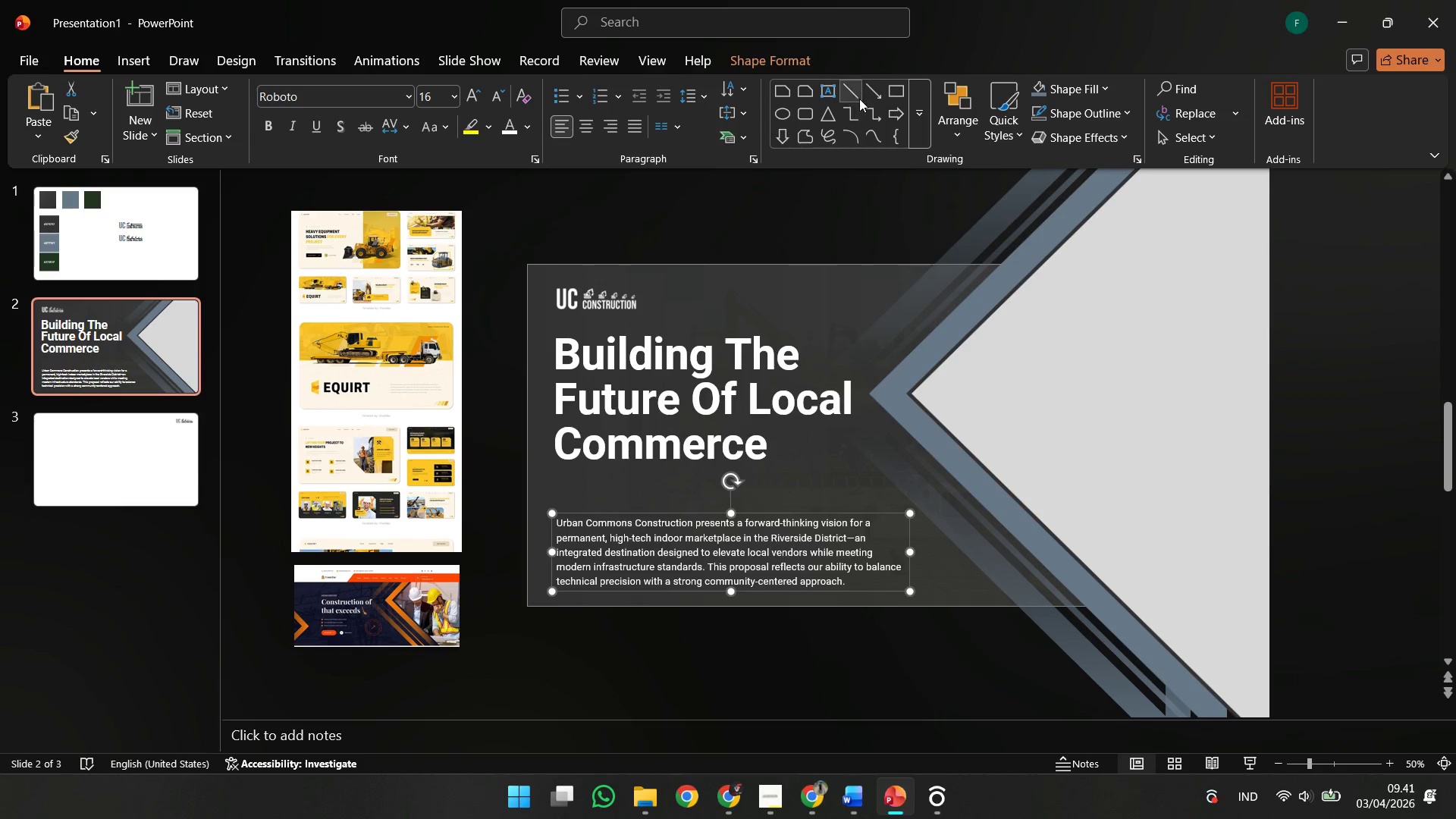 
left_click([859, 99])
 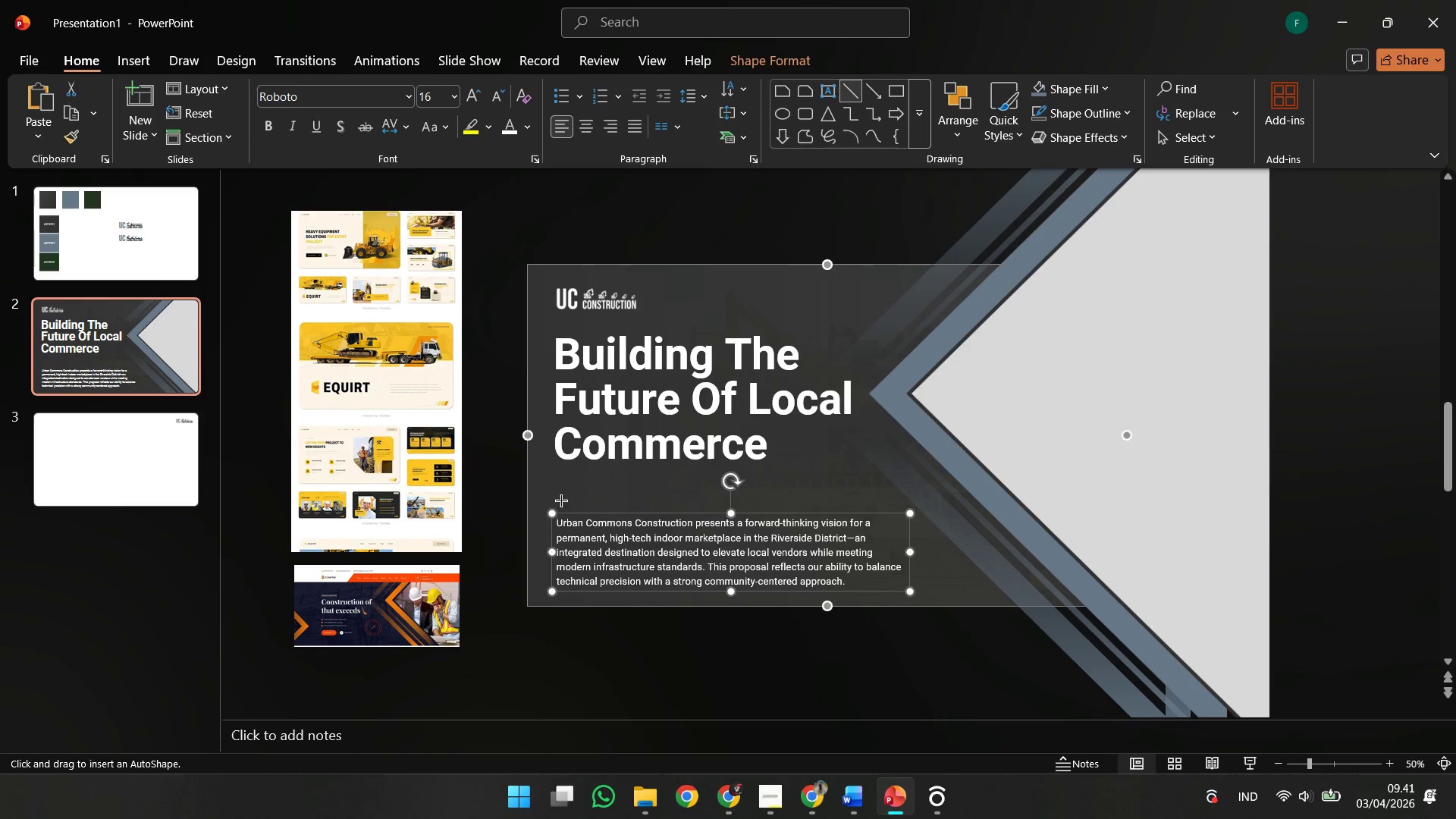 
hold_key(key=ShiftLeft, duration=1.89)
left_click_drag(start_coordinate=[559, 491], to_coordinate=[874, 485])
 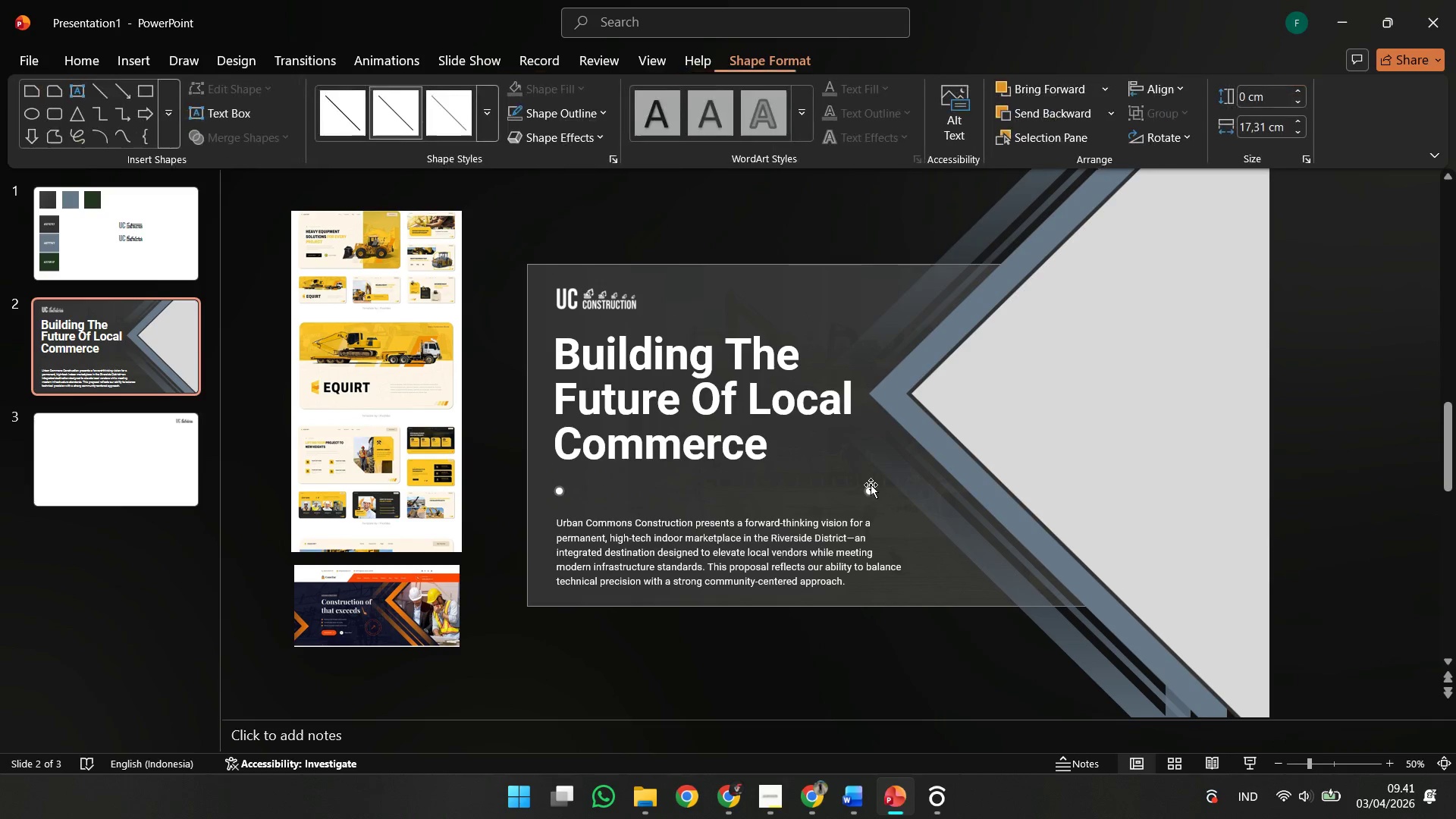 
right_click([871, 485])
 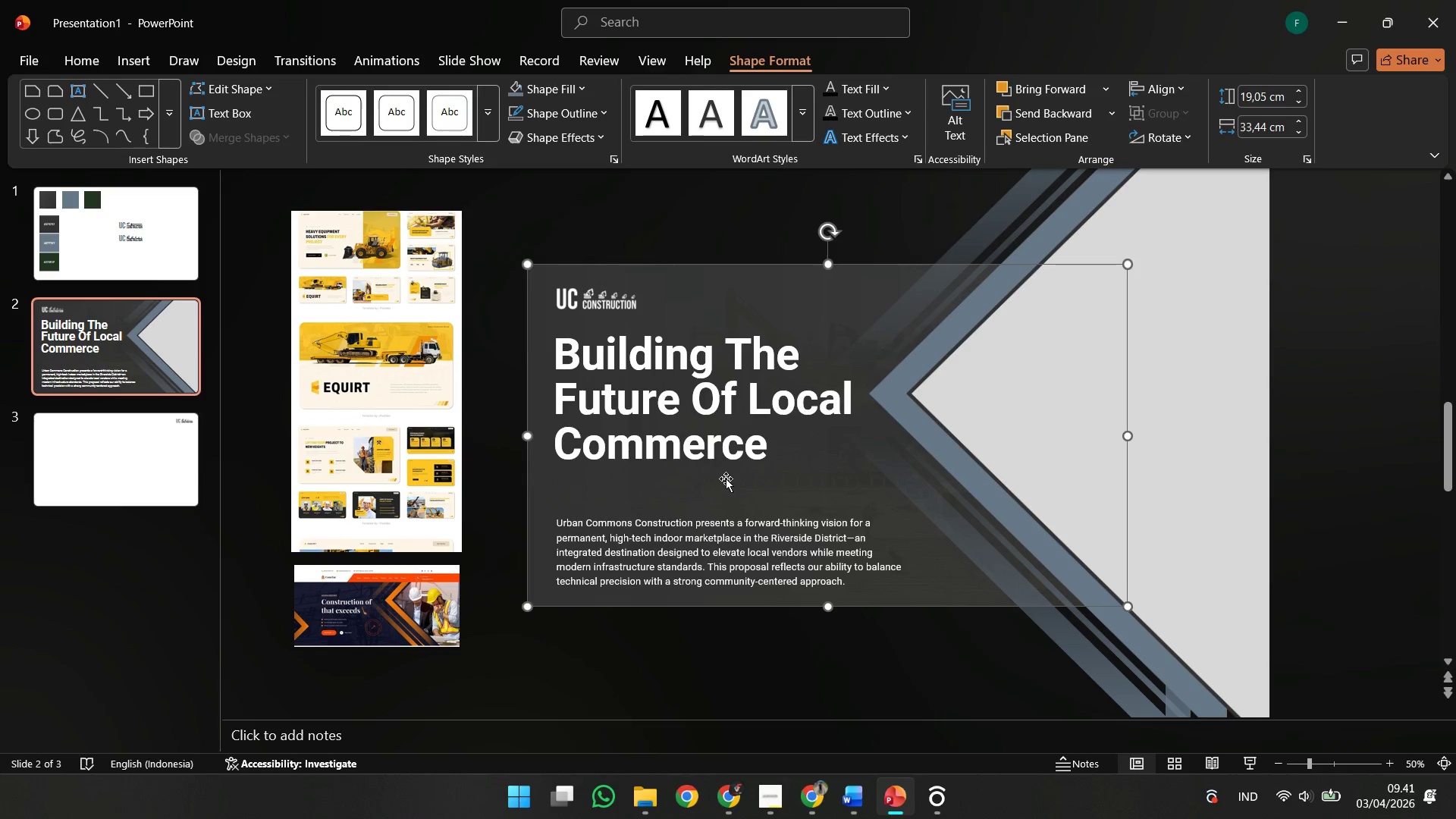 
double_click([687, 486])
 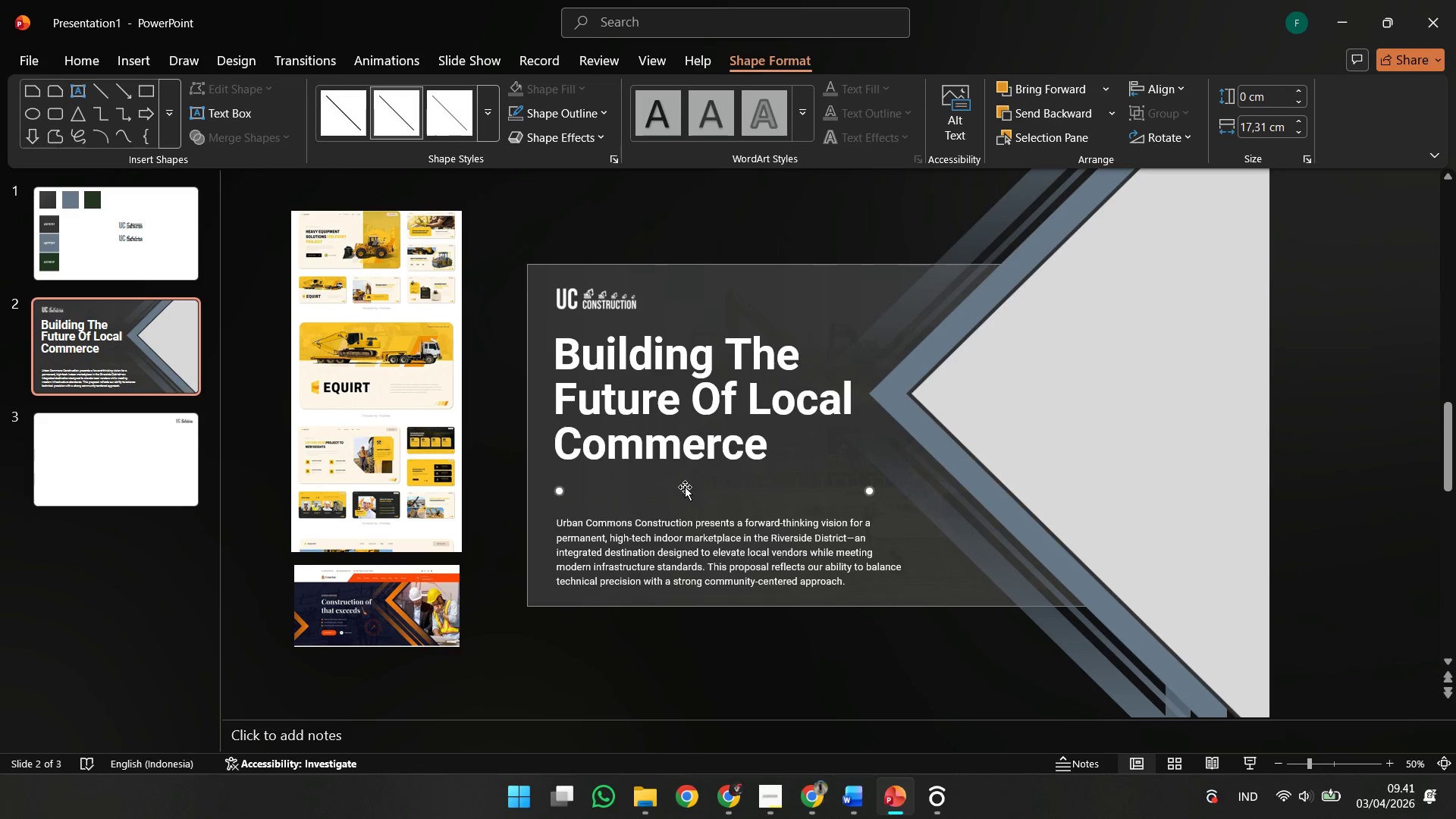 
right_click([685, 487])
 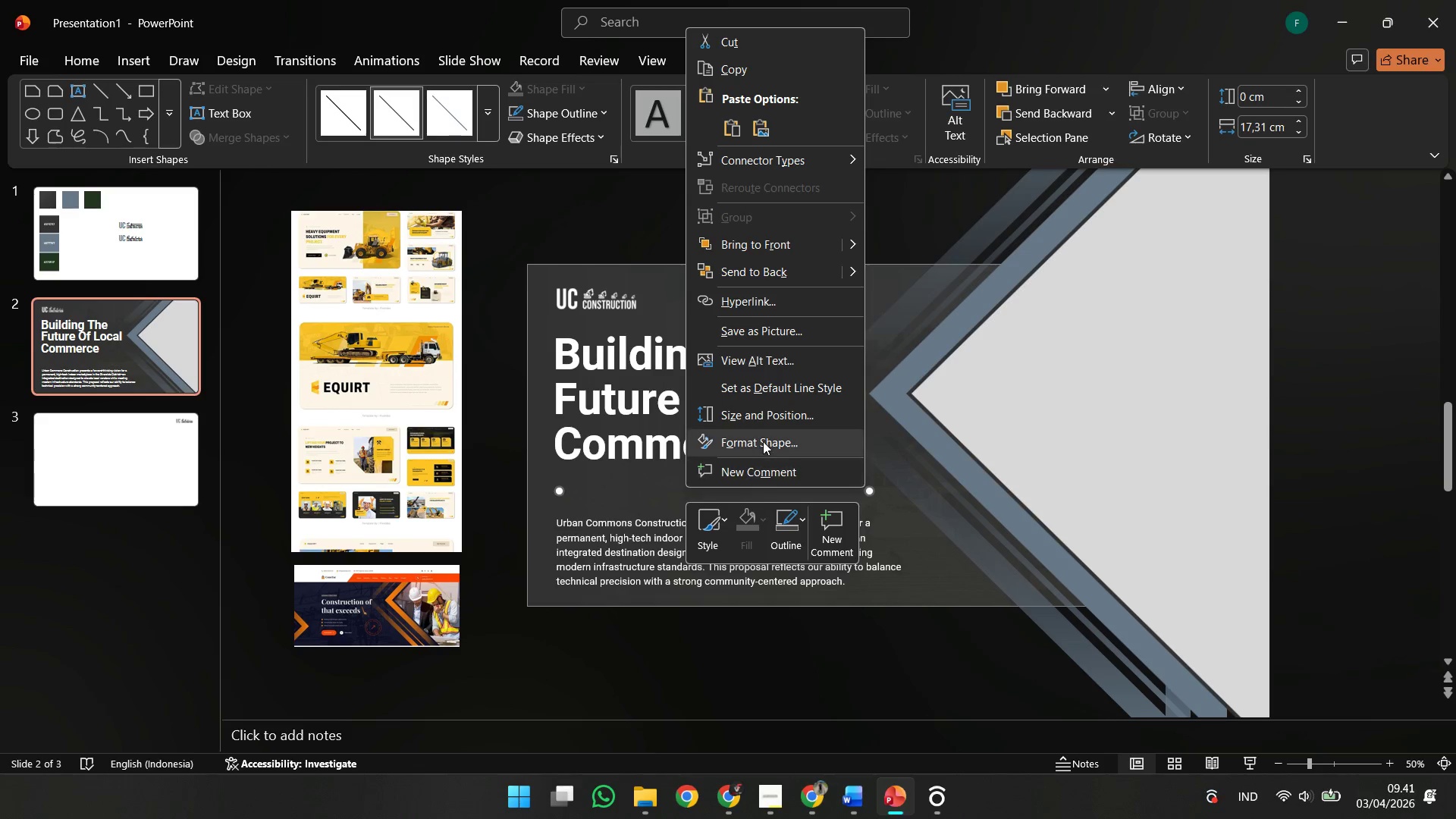 
left_click([763, 441])
 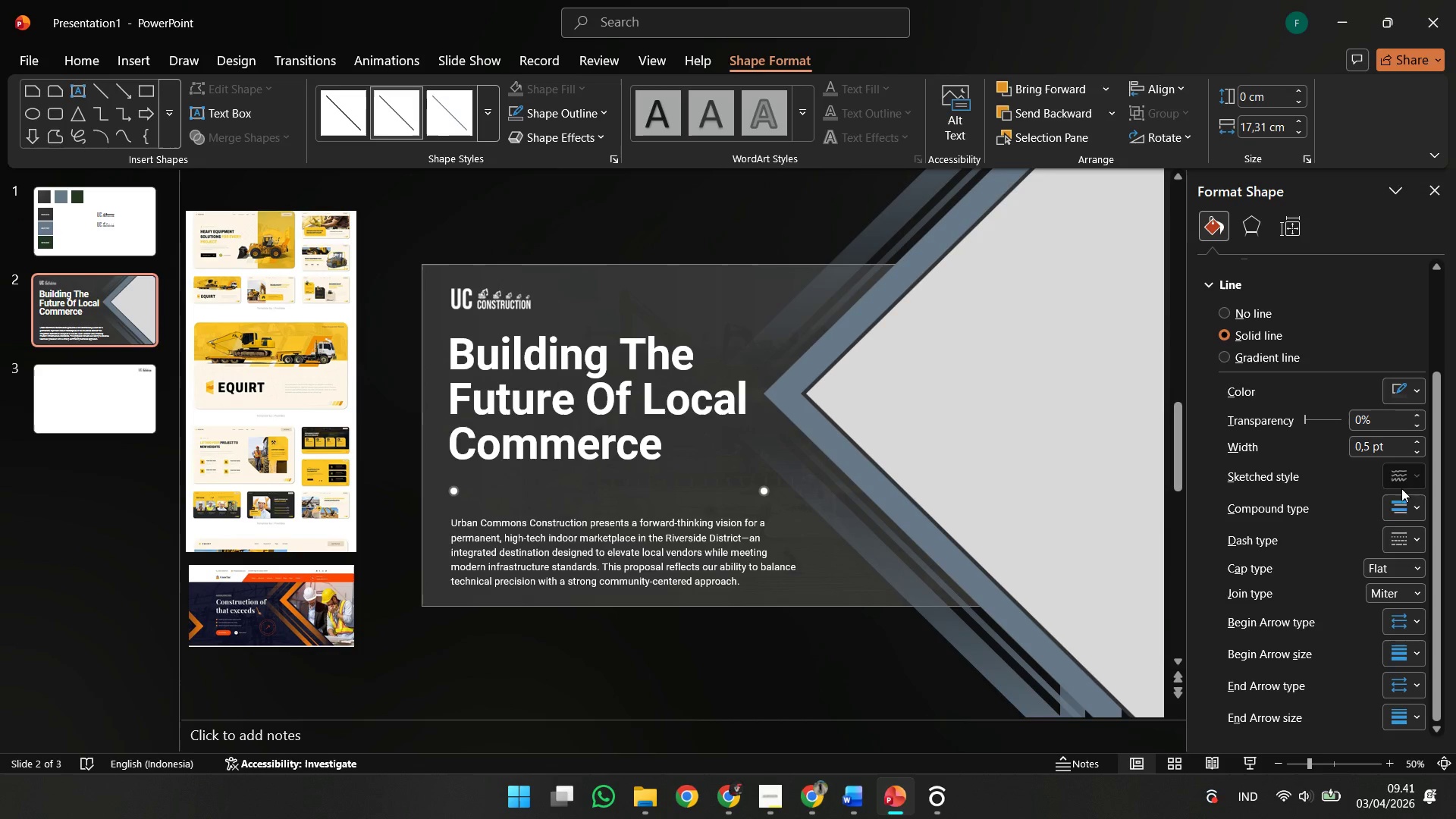 
left_click([1414, 394])
 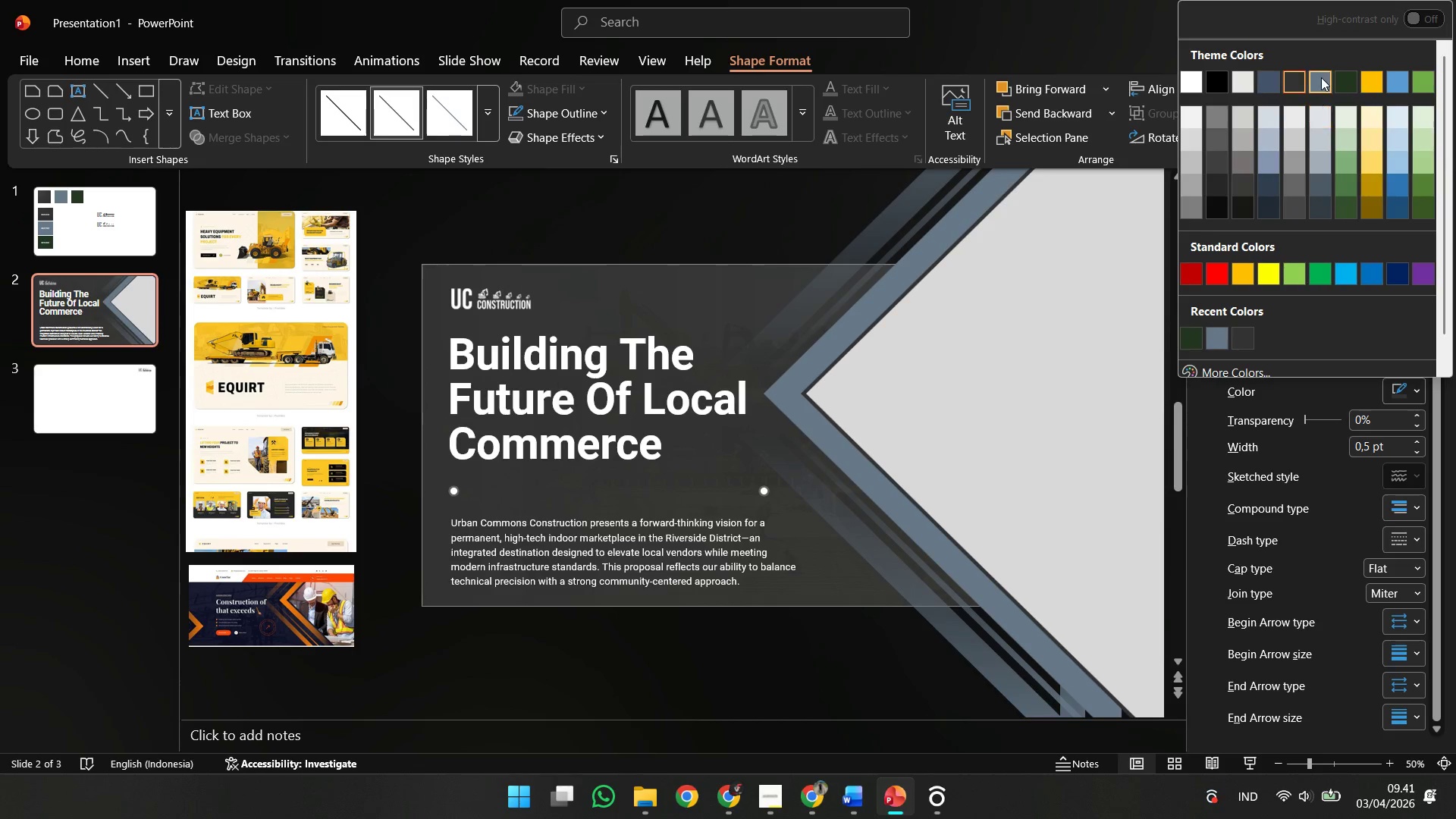 
left_click([1321, 77])
 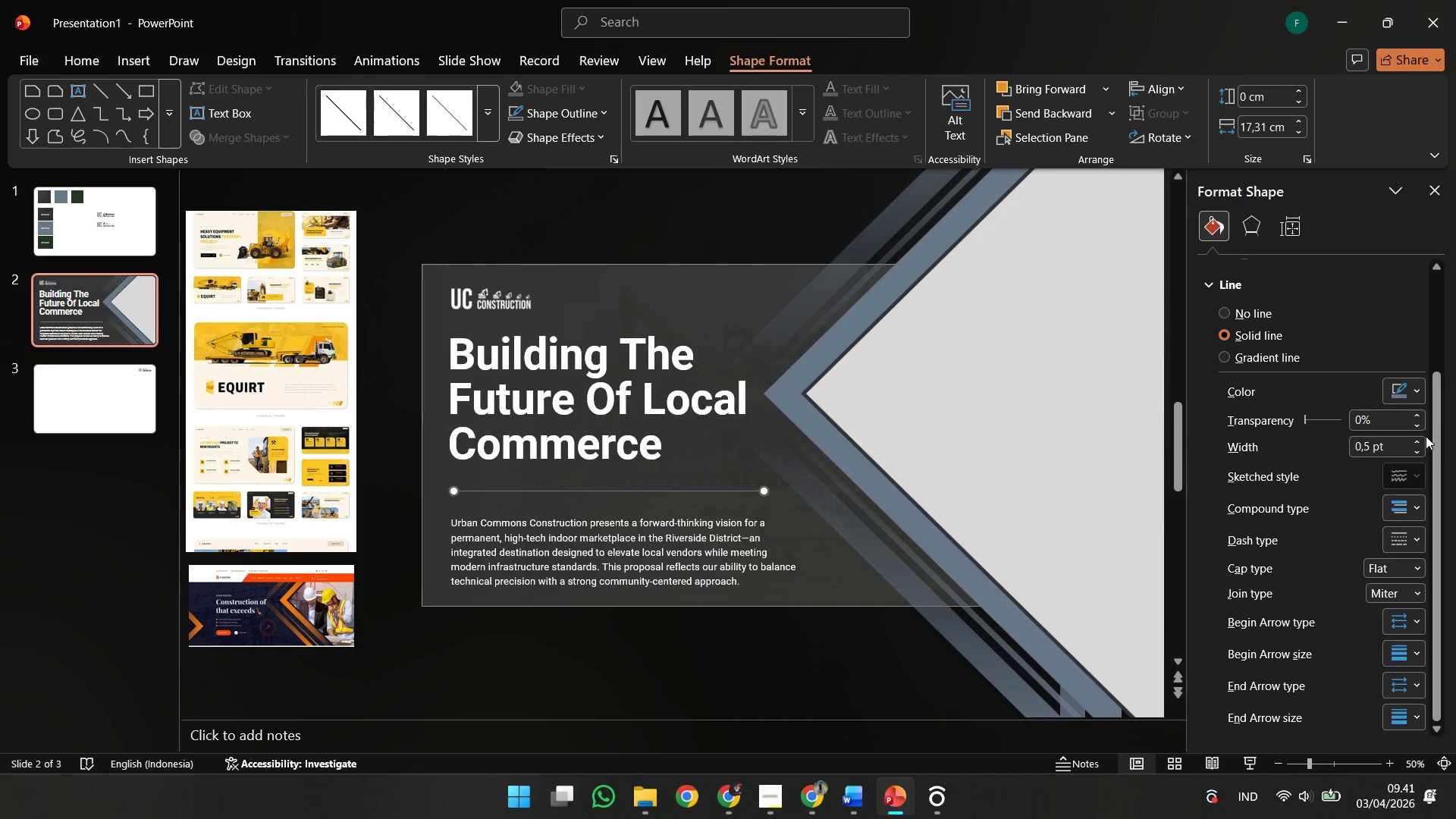 
double_click([1420, 439])
 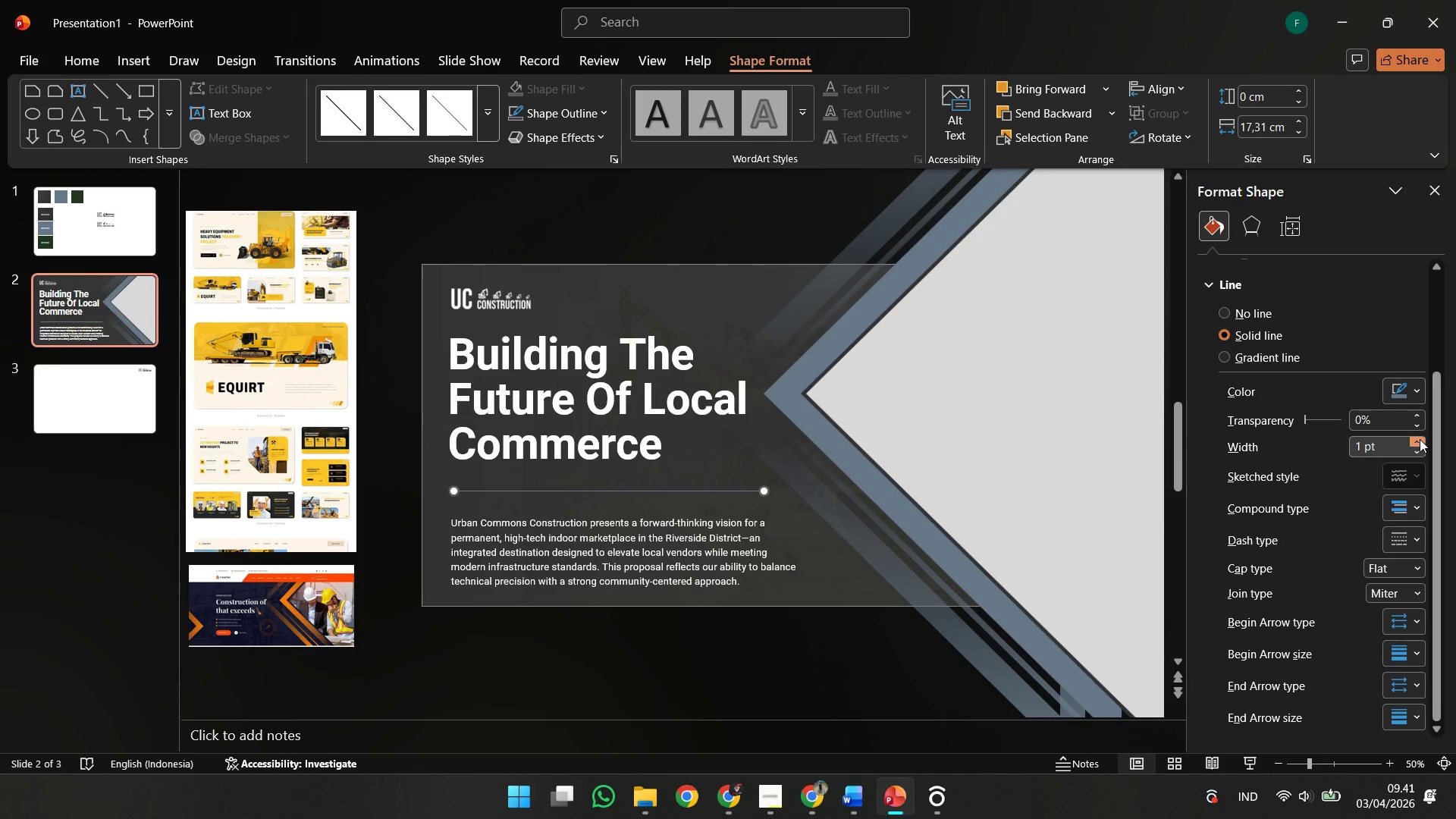 
triple_click([1420, 439])
 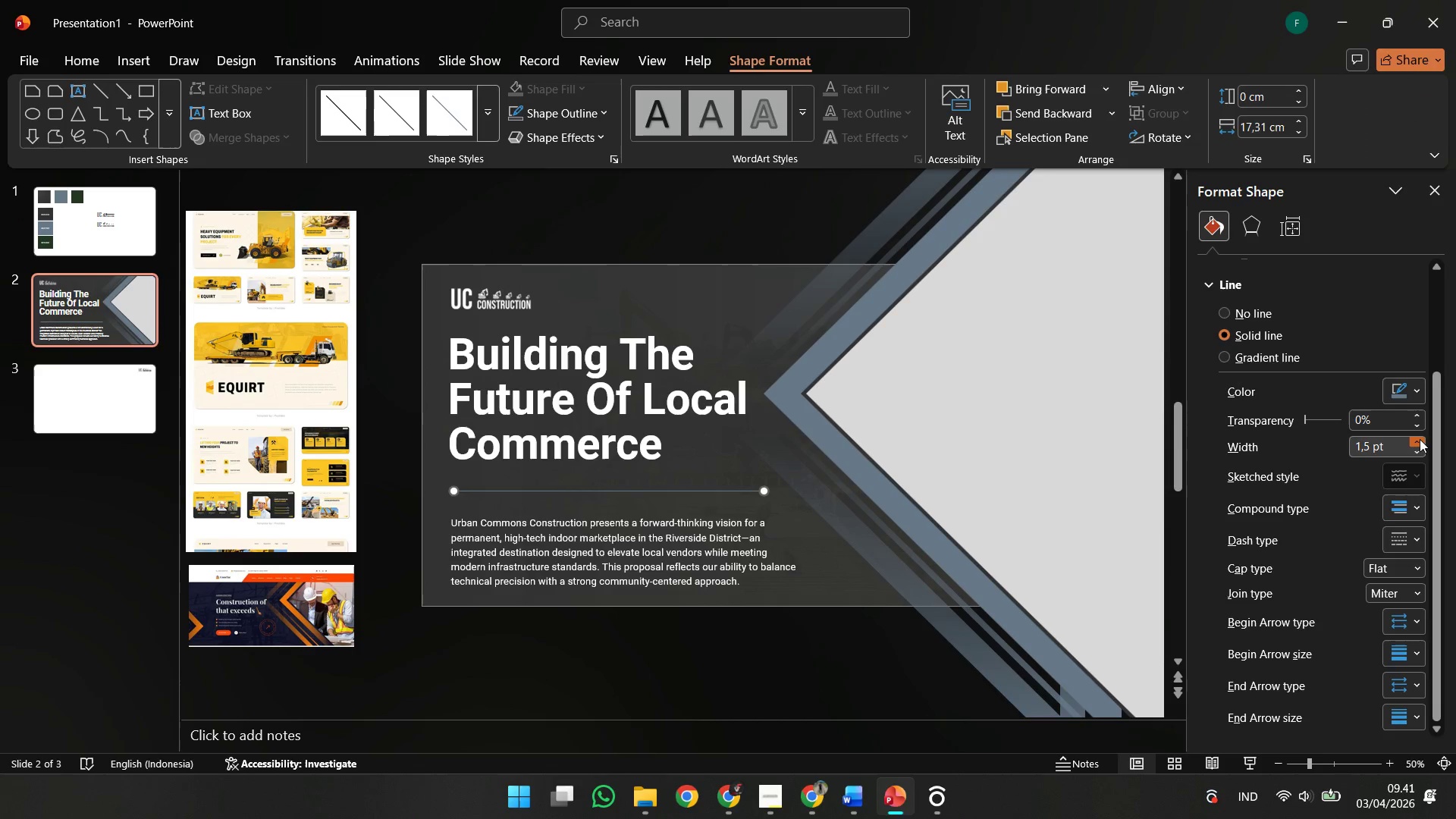 
triple_click([1420, 439])
 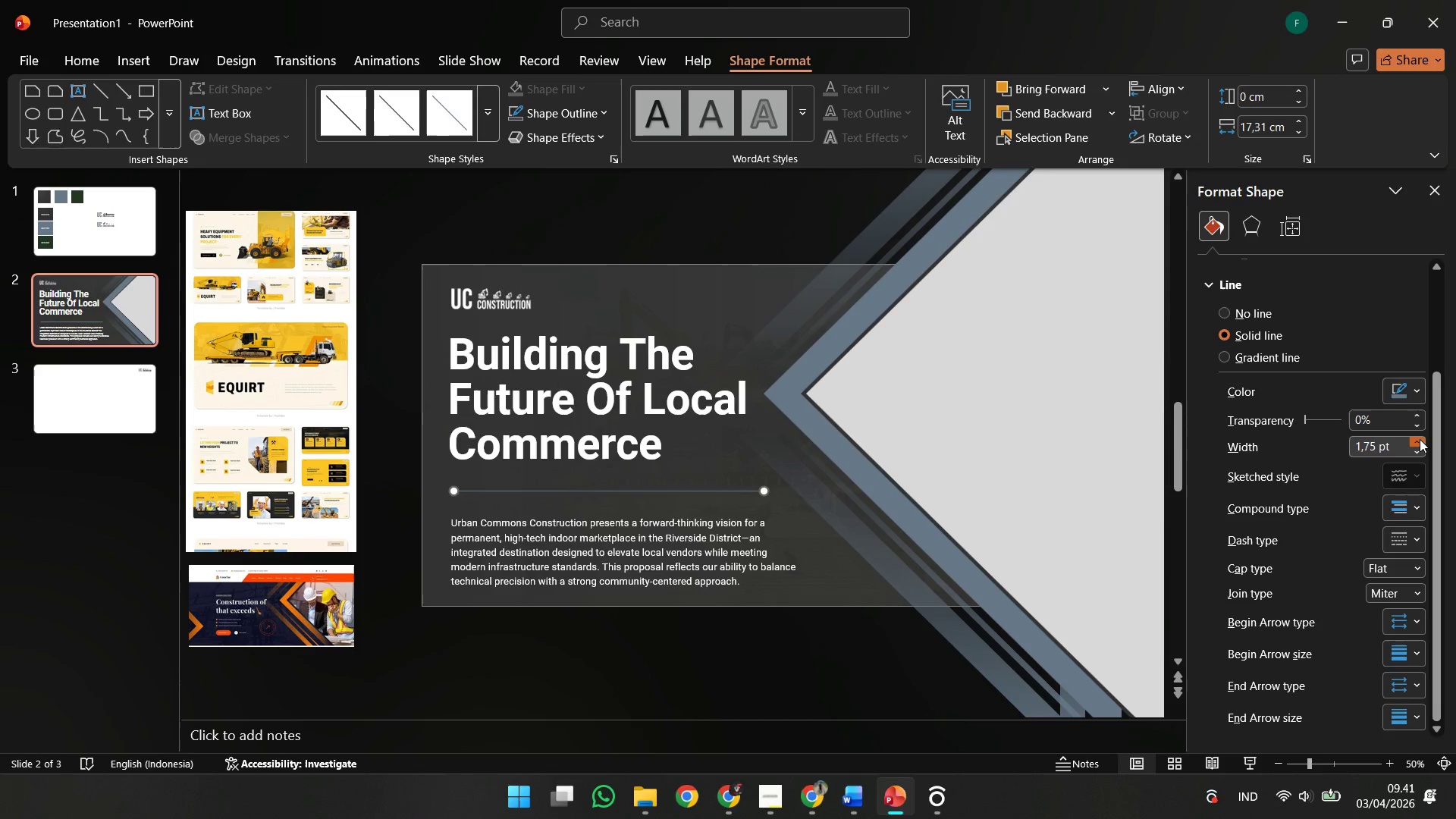 
triple_click([1420, 439])
 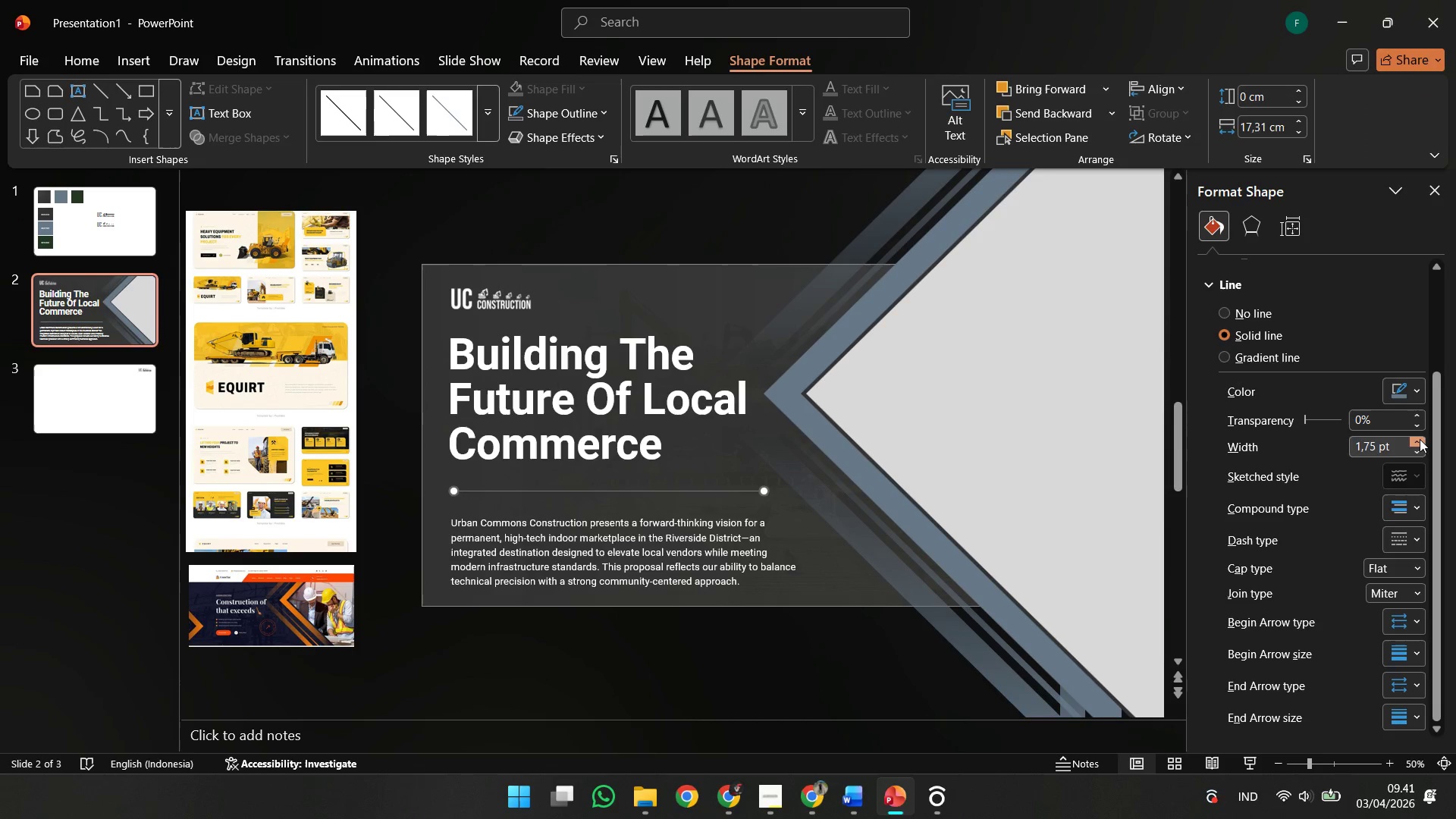 
triple_click([1420, 439])
 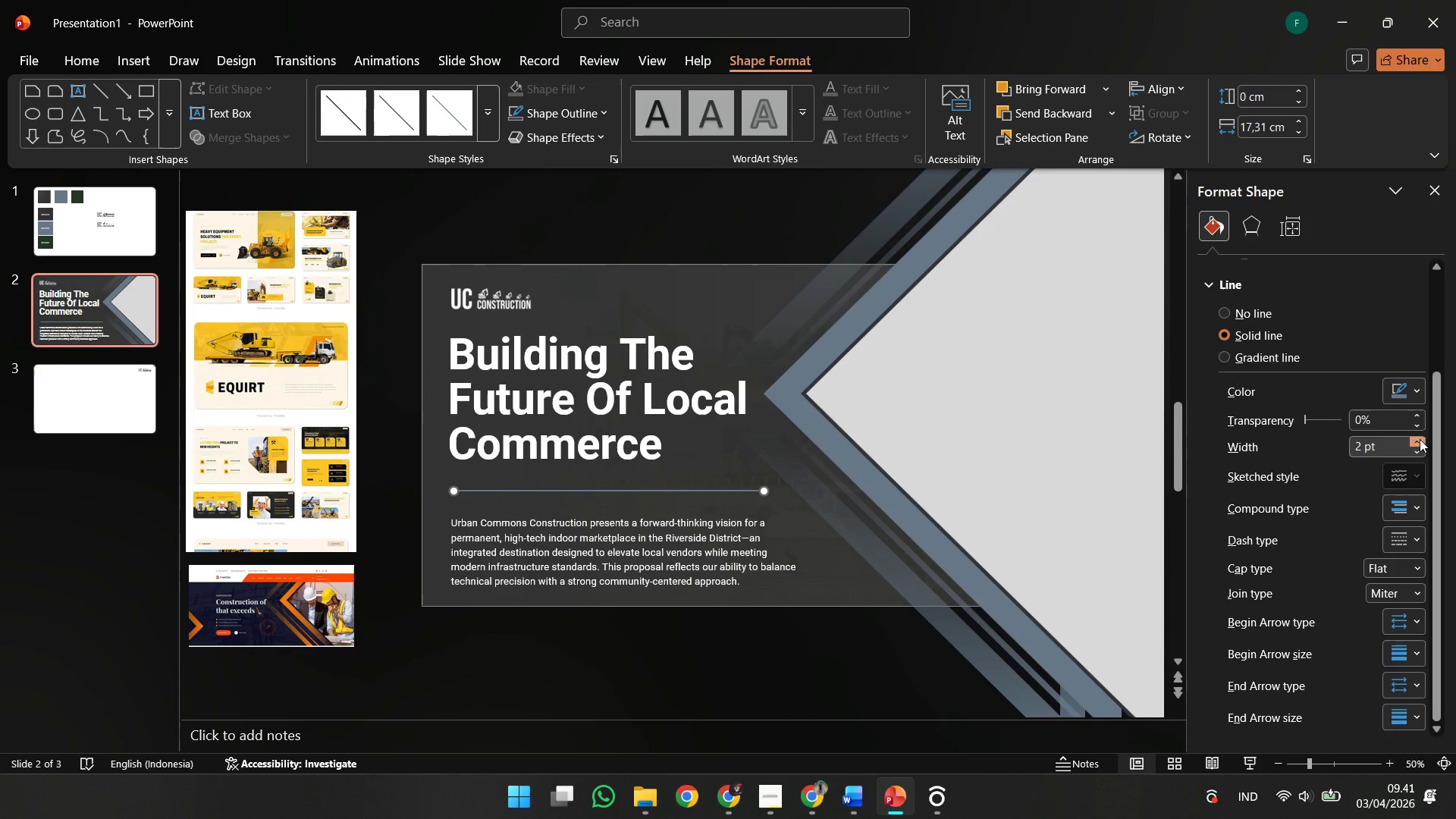 
triple_click([1420, 439])
 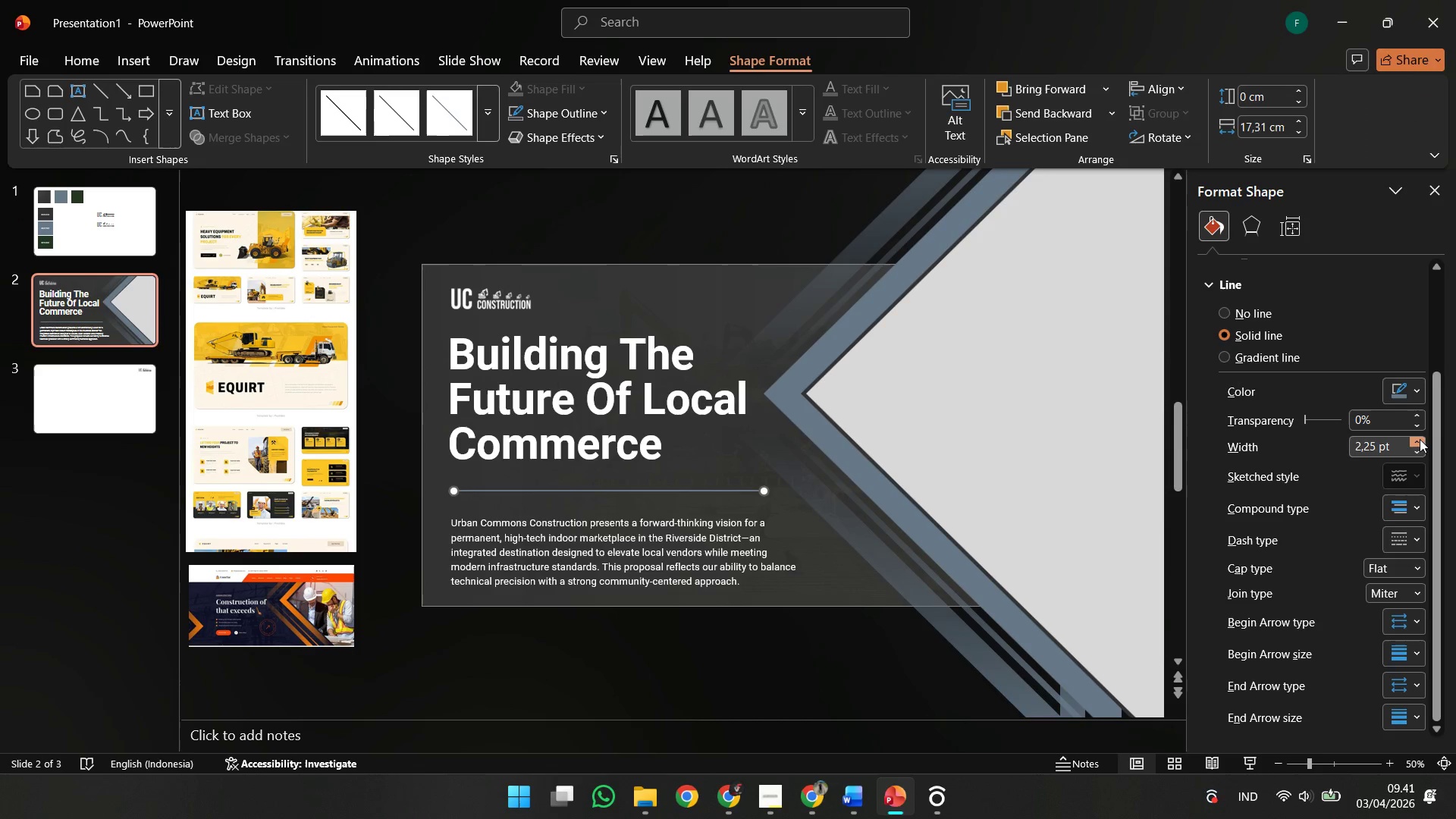 
triple_click([1420, 439])
 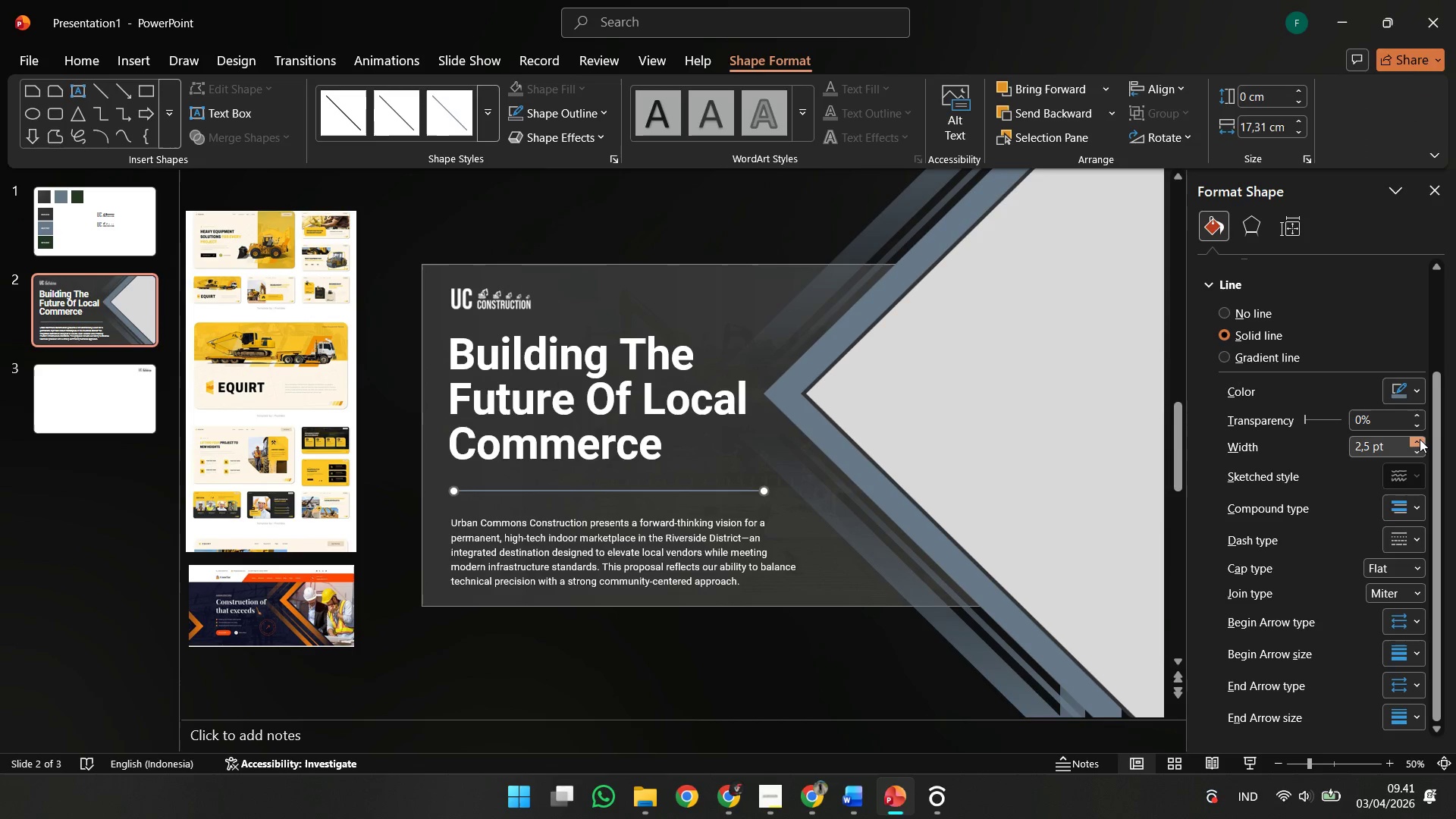 
triple_click([1420, 439])
 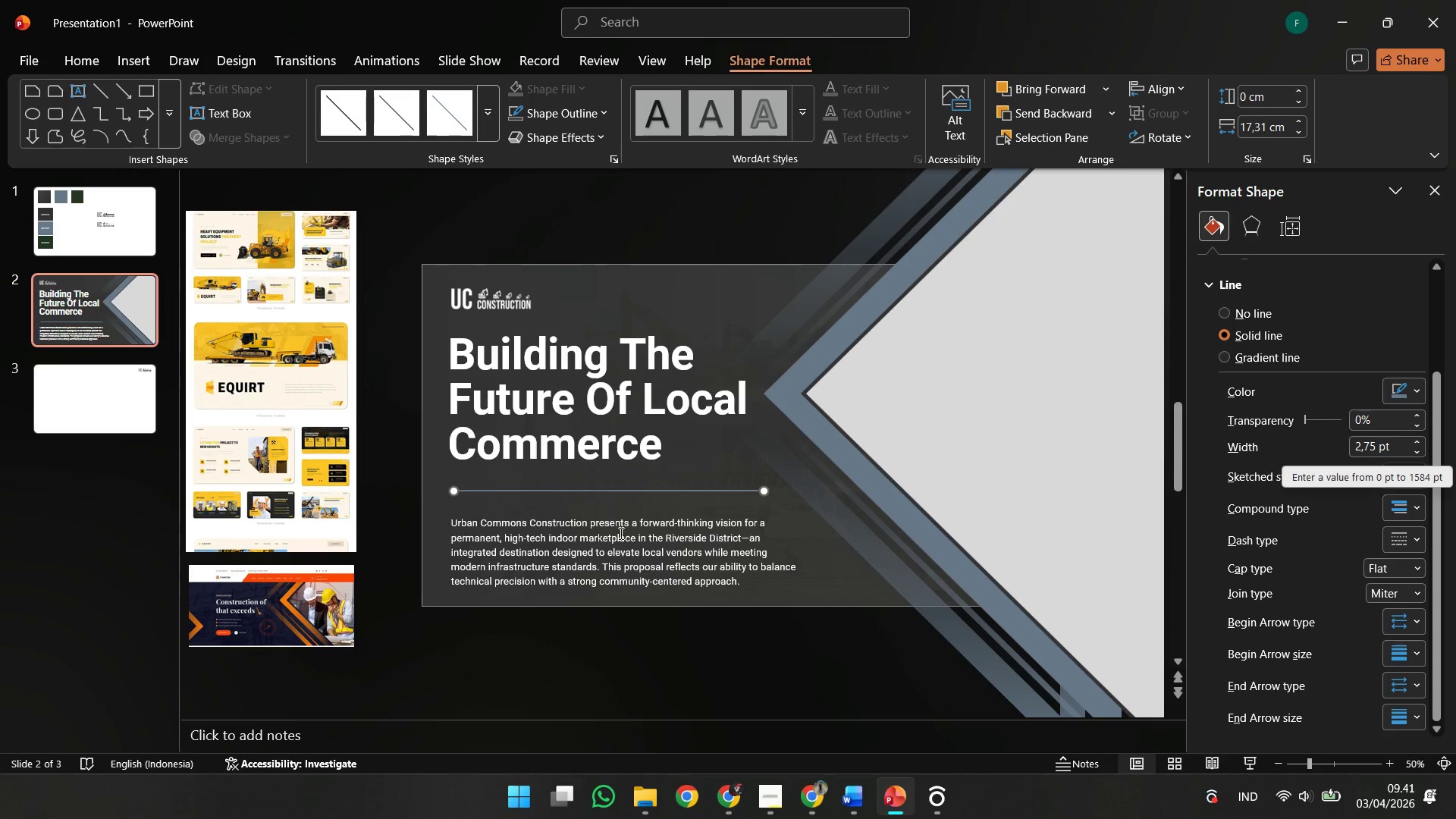 
hold_key(key=ShiftLeft, duration=2.52)
left_click_drag(start_coordinate=[594, 491], to_coordinate=[562, 494])
 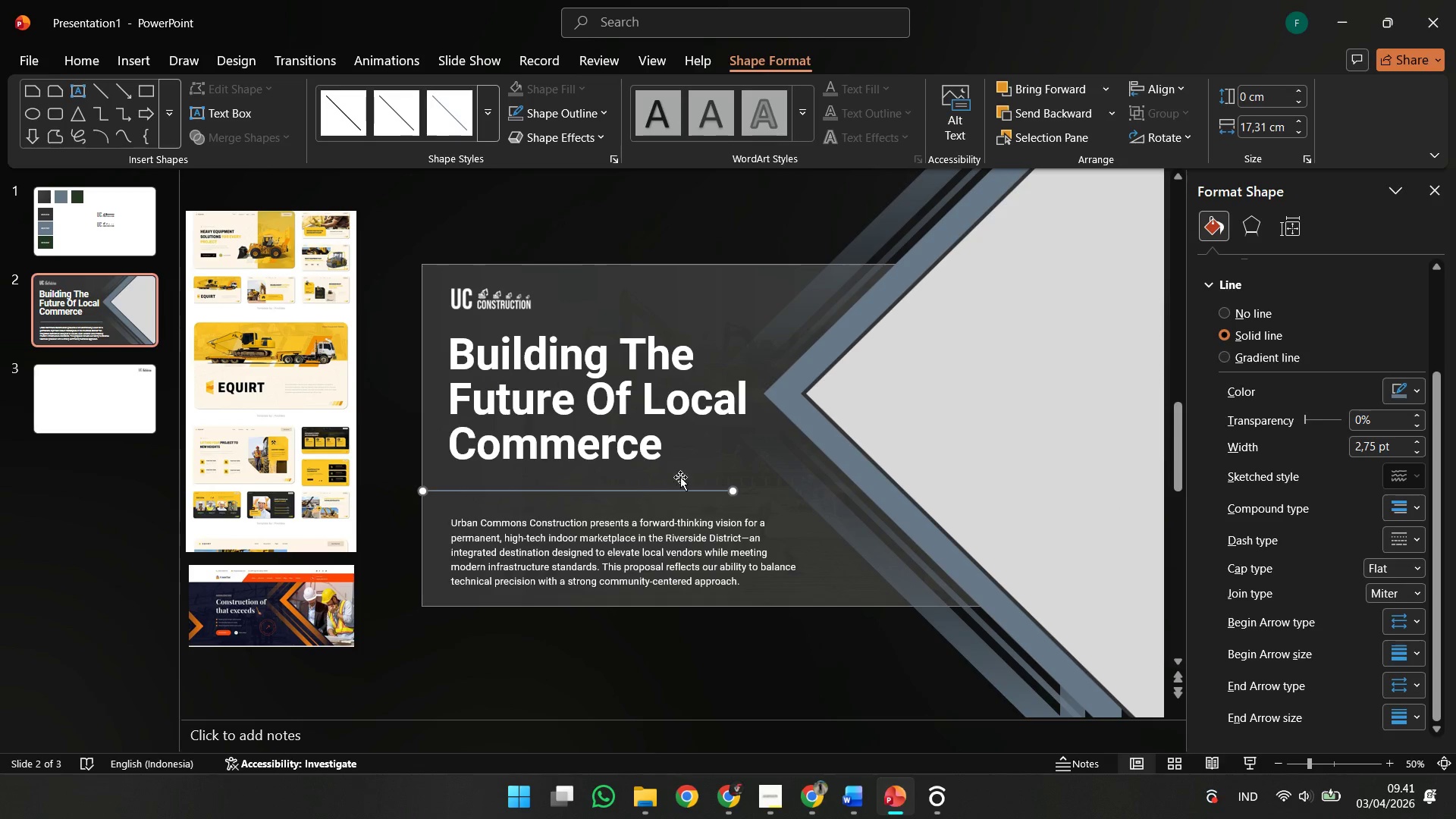 
hold_key(key=ShiftLeft, duration=1.42)
left_click_drag(start_coordinate=[704, 491], to_coordinate=[703, 482])
 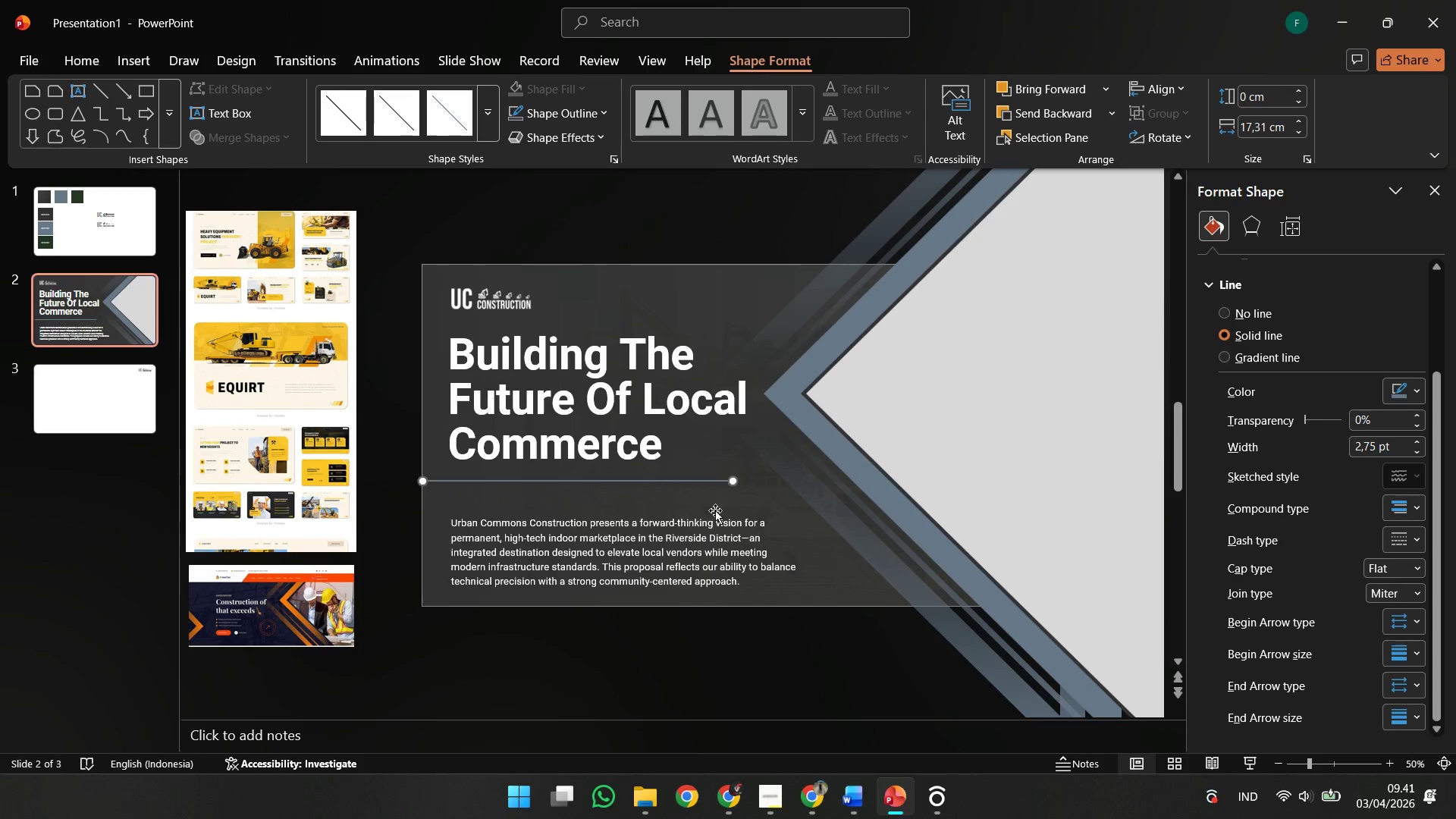 
left_click_drag(start_coordinate=[706, 524], to_coordinate=[702, 497])
 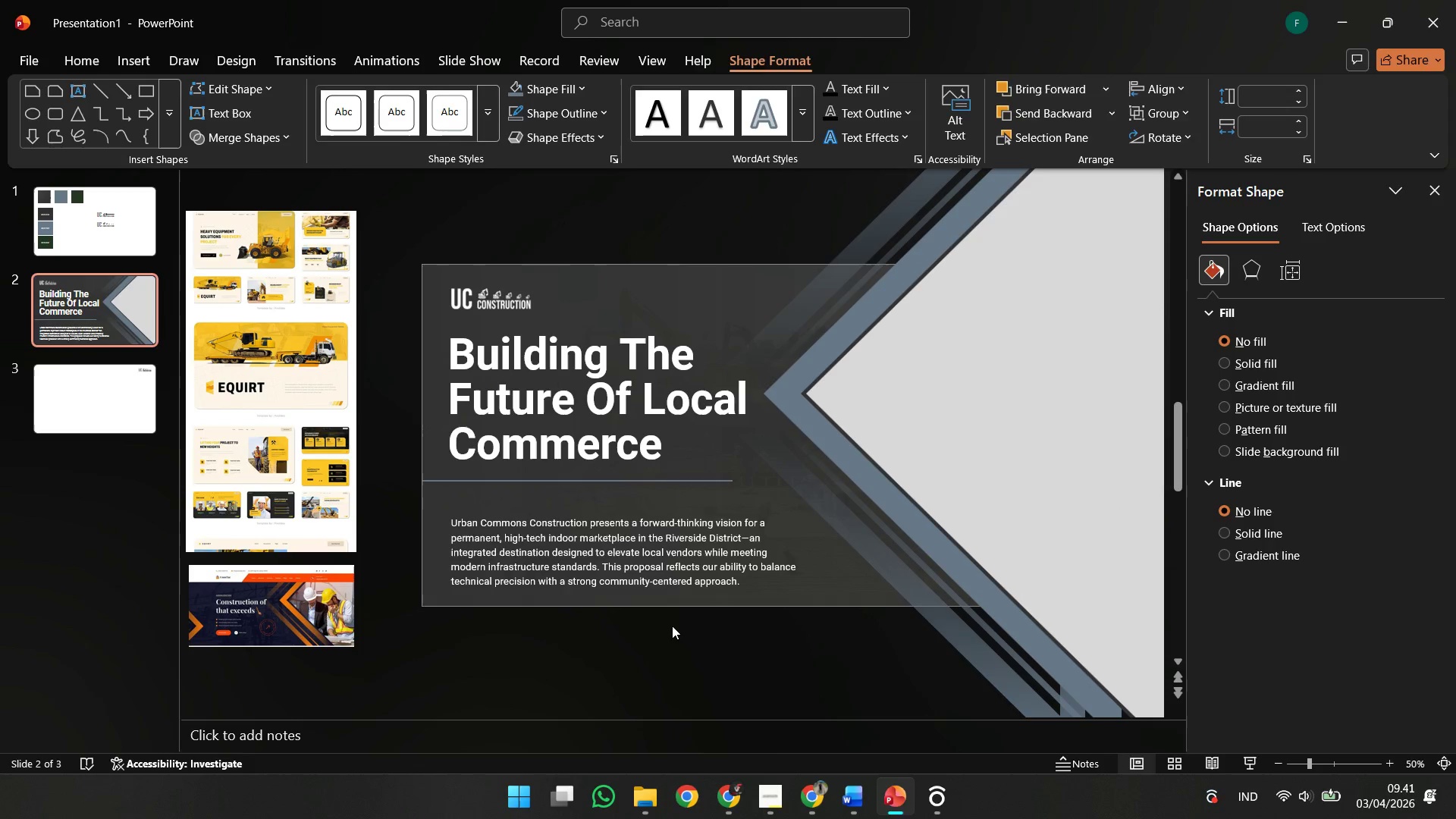 
hold_key(key=ShiftLeft, duration=0.45)
 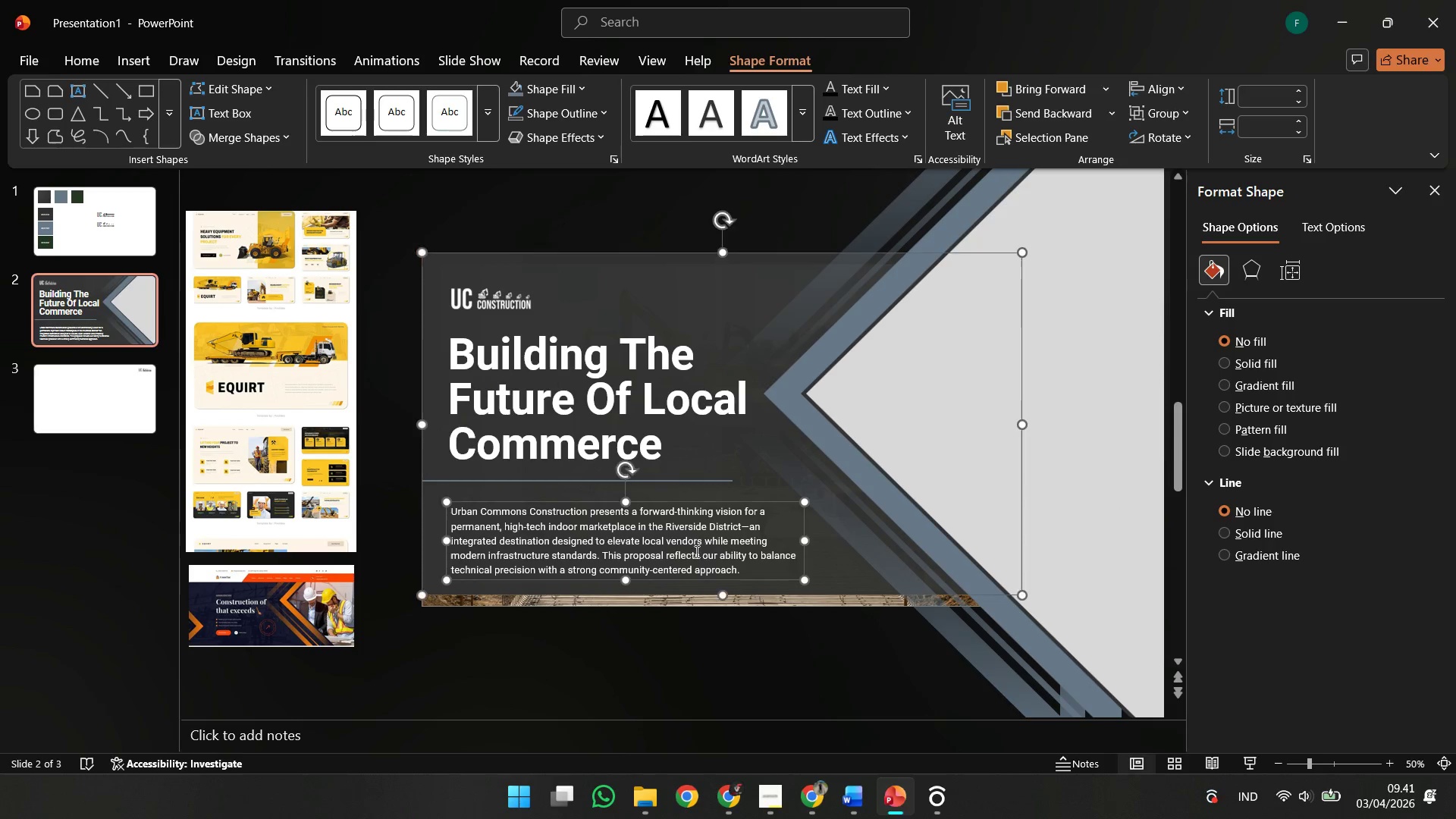 
key(Control+ControlLeft)
 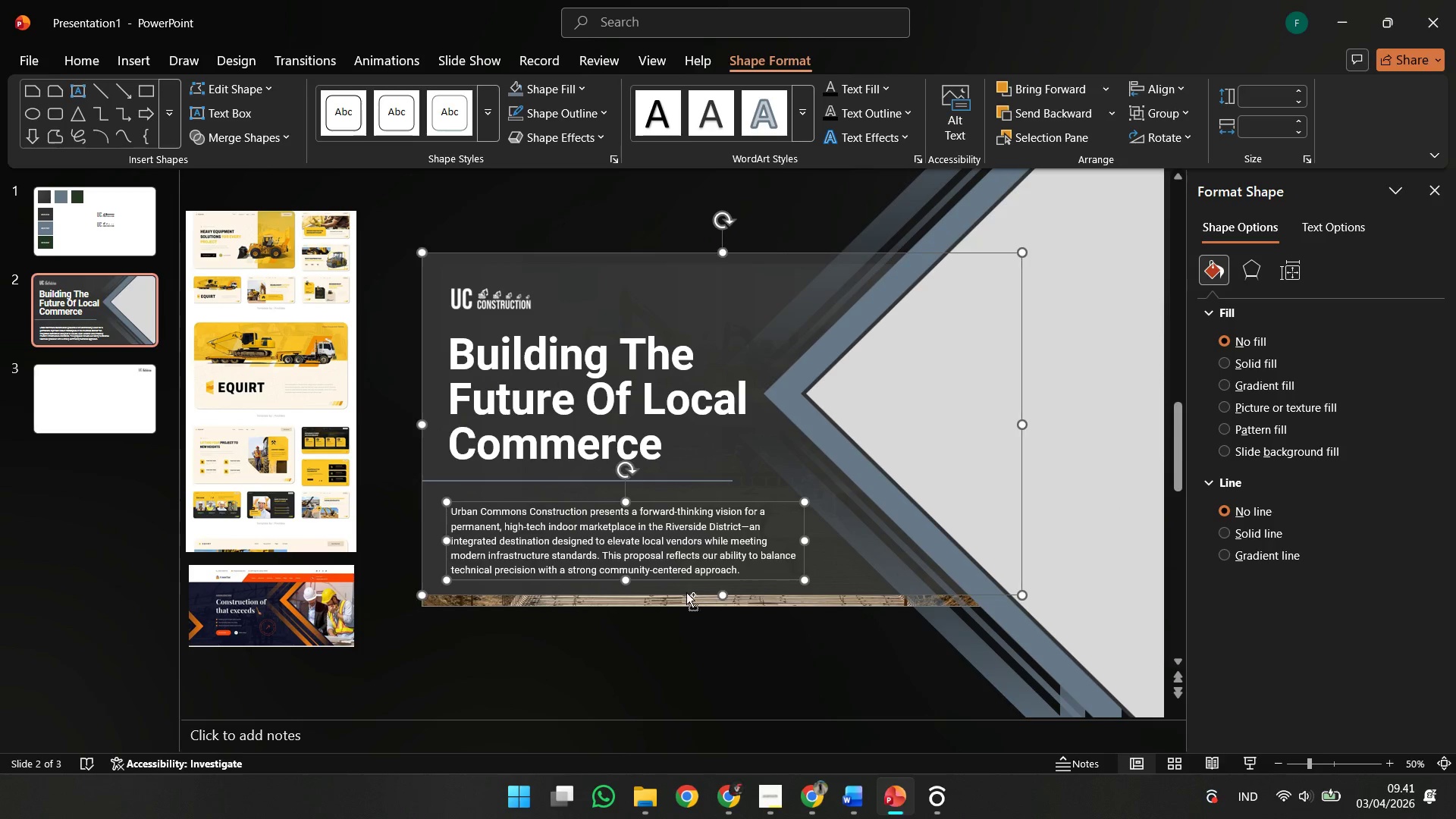 
key(Control+Z)
 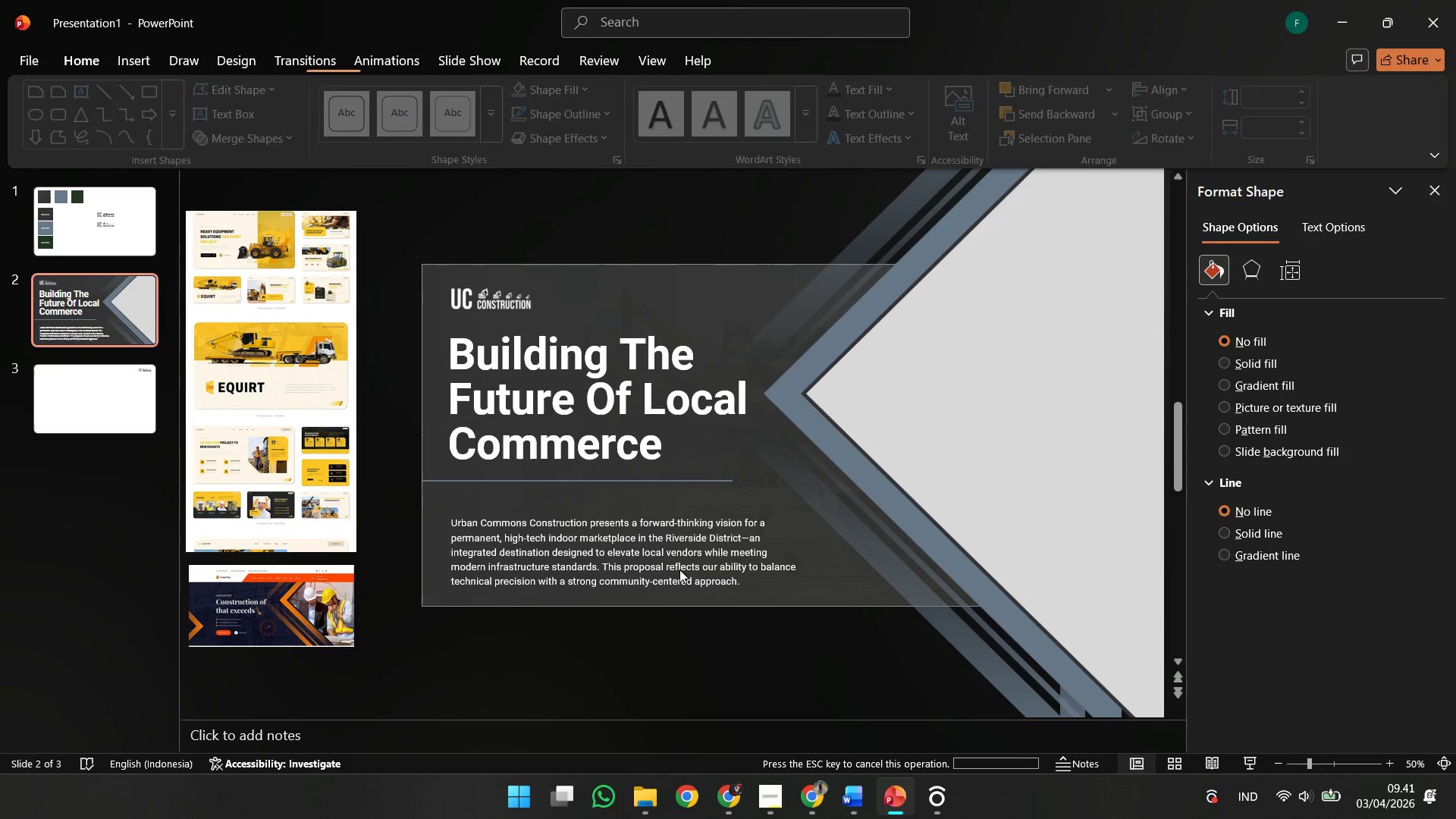 
double_click([679, 565])
 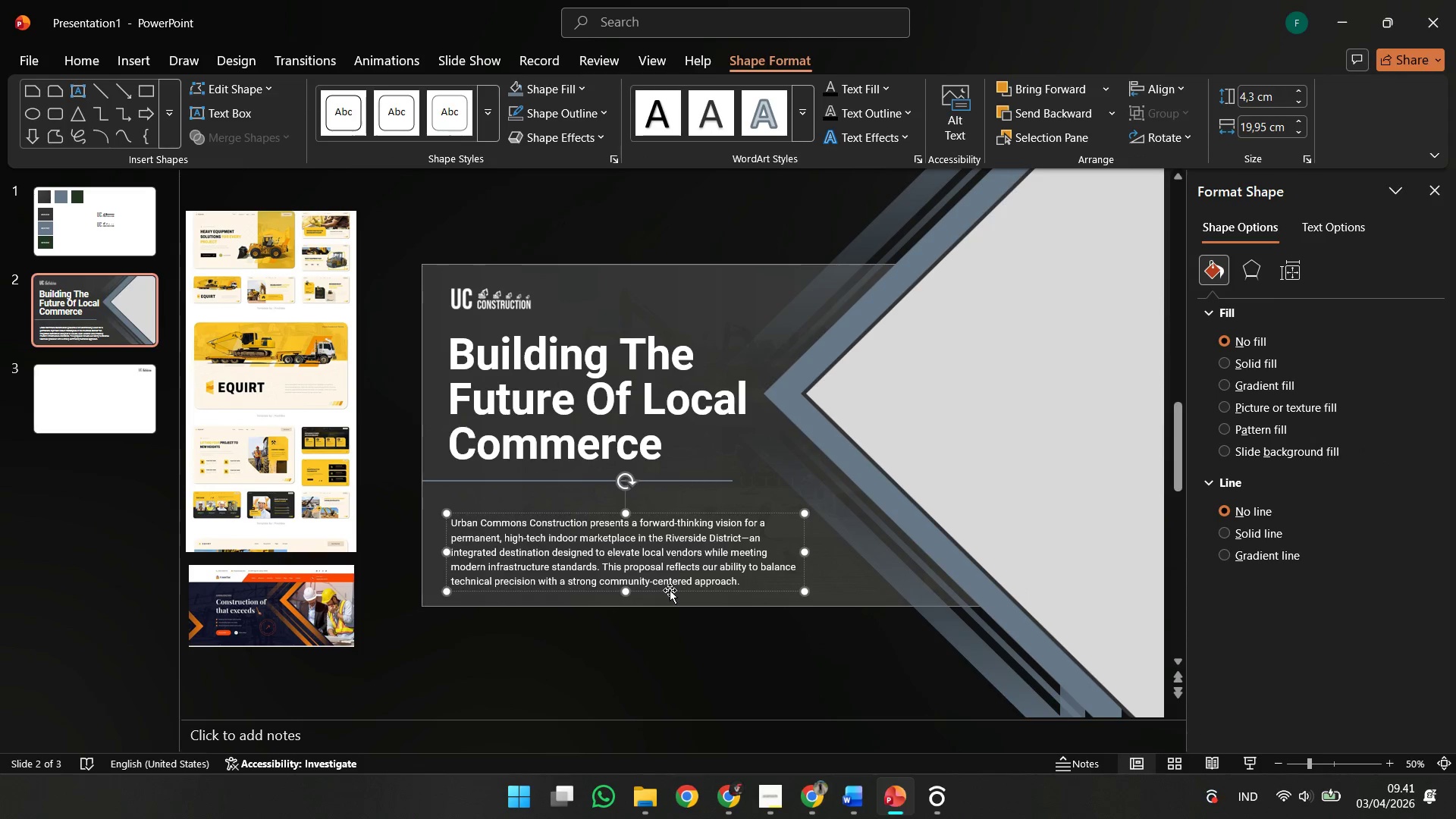 
hold_key(key=ShiftLeft, duration=3.78)
left_click_drag(start_coordinate=[667, 590], to_coordinate=[676, 570])
 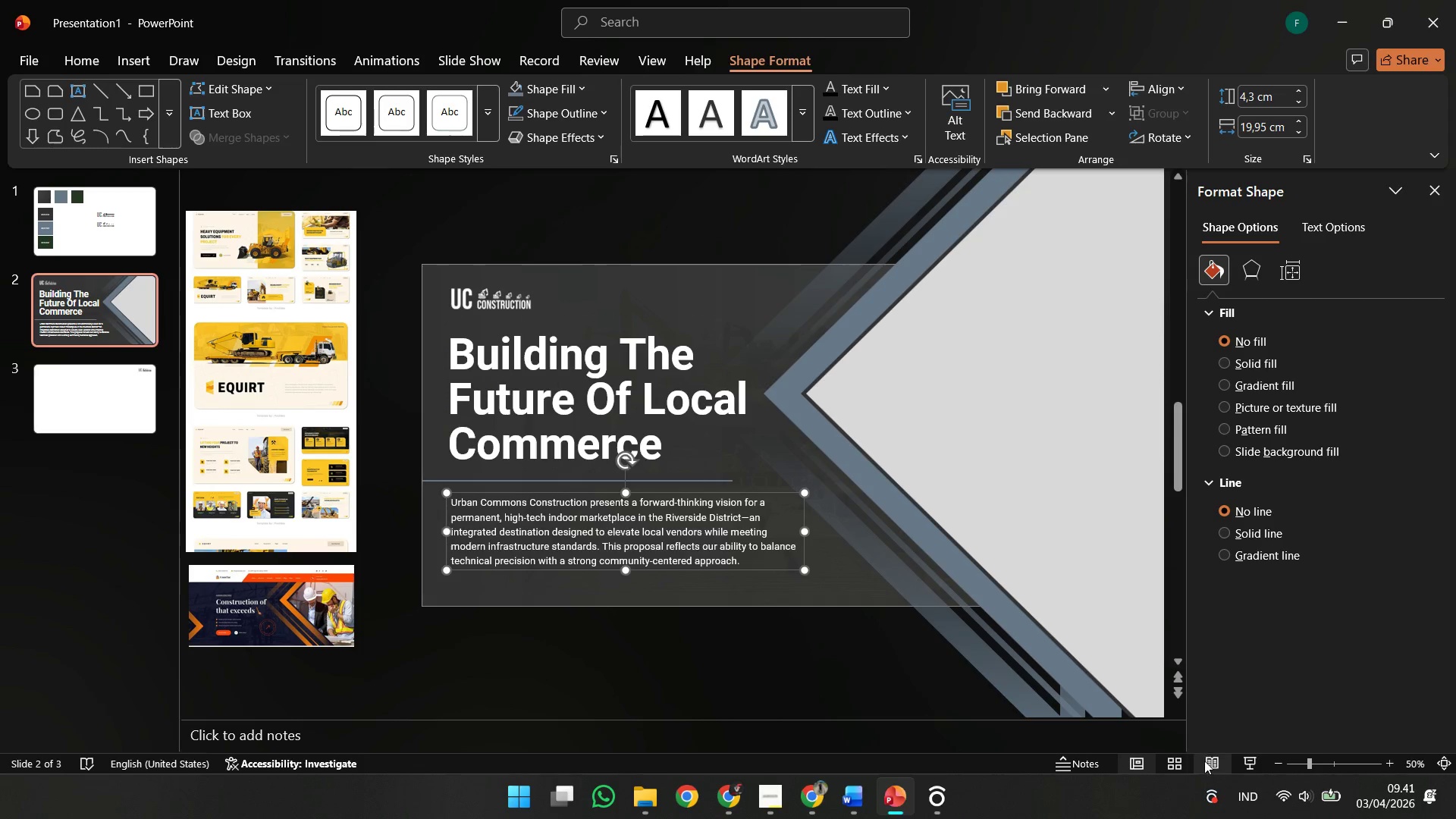 
left_click([1204, 761])
 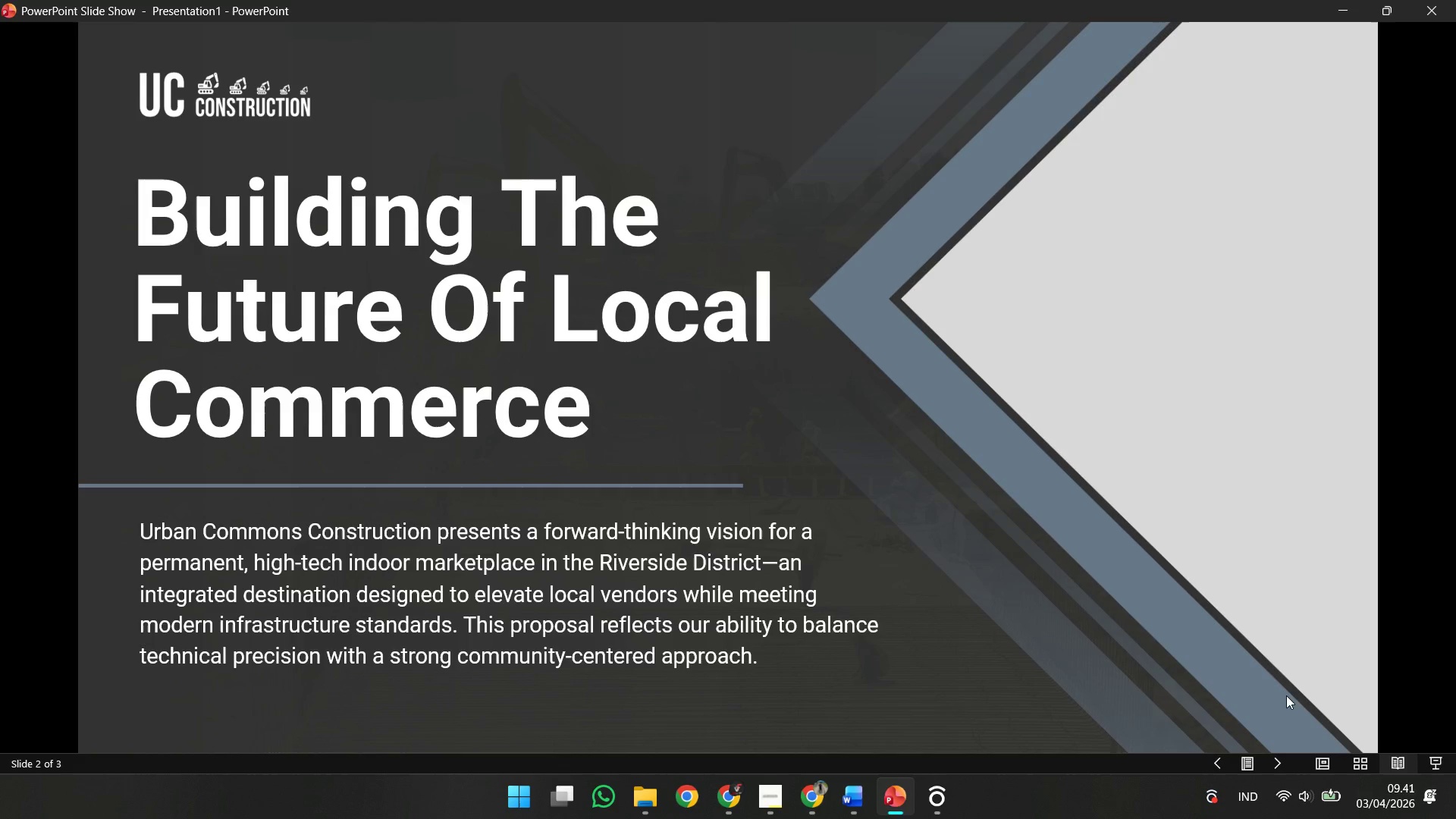 
key(Escape)
 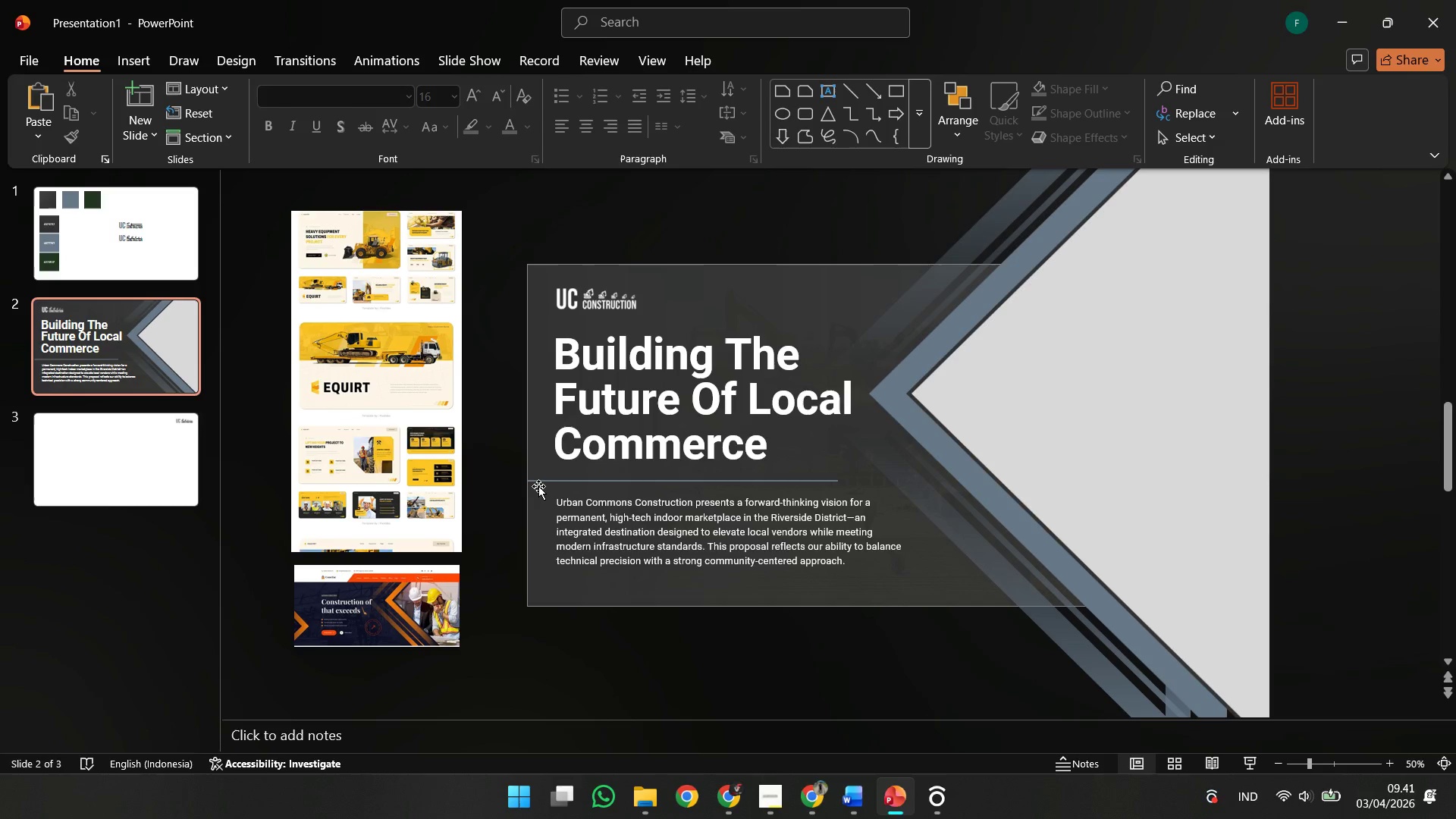 
left_click([536, 481])
 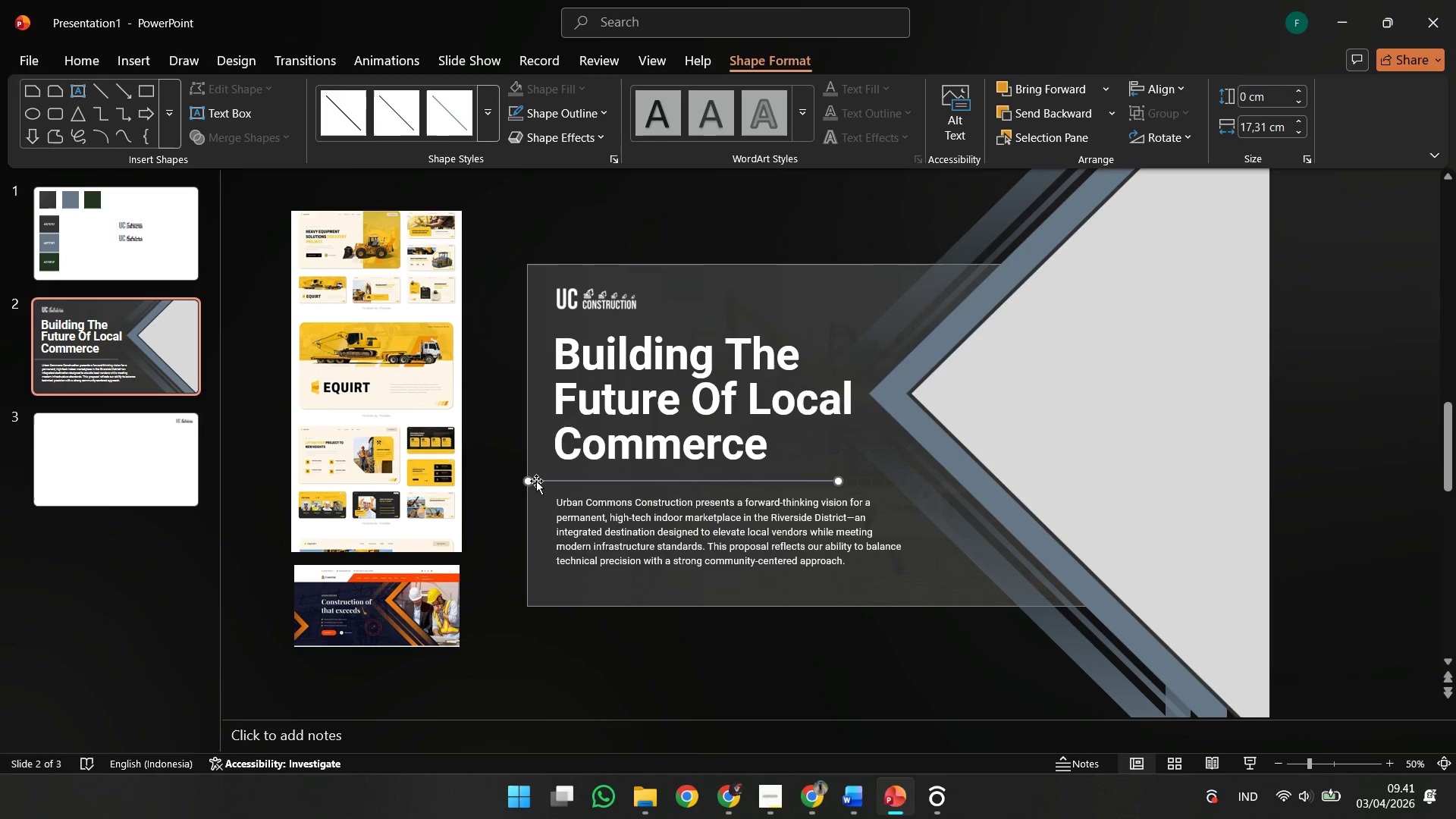 
key(Delete)
 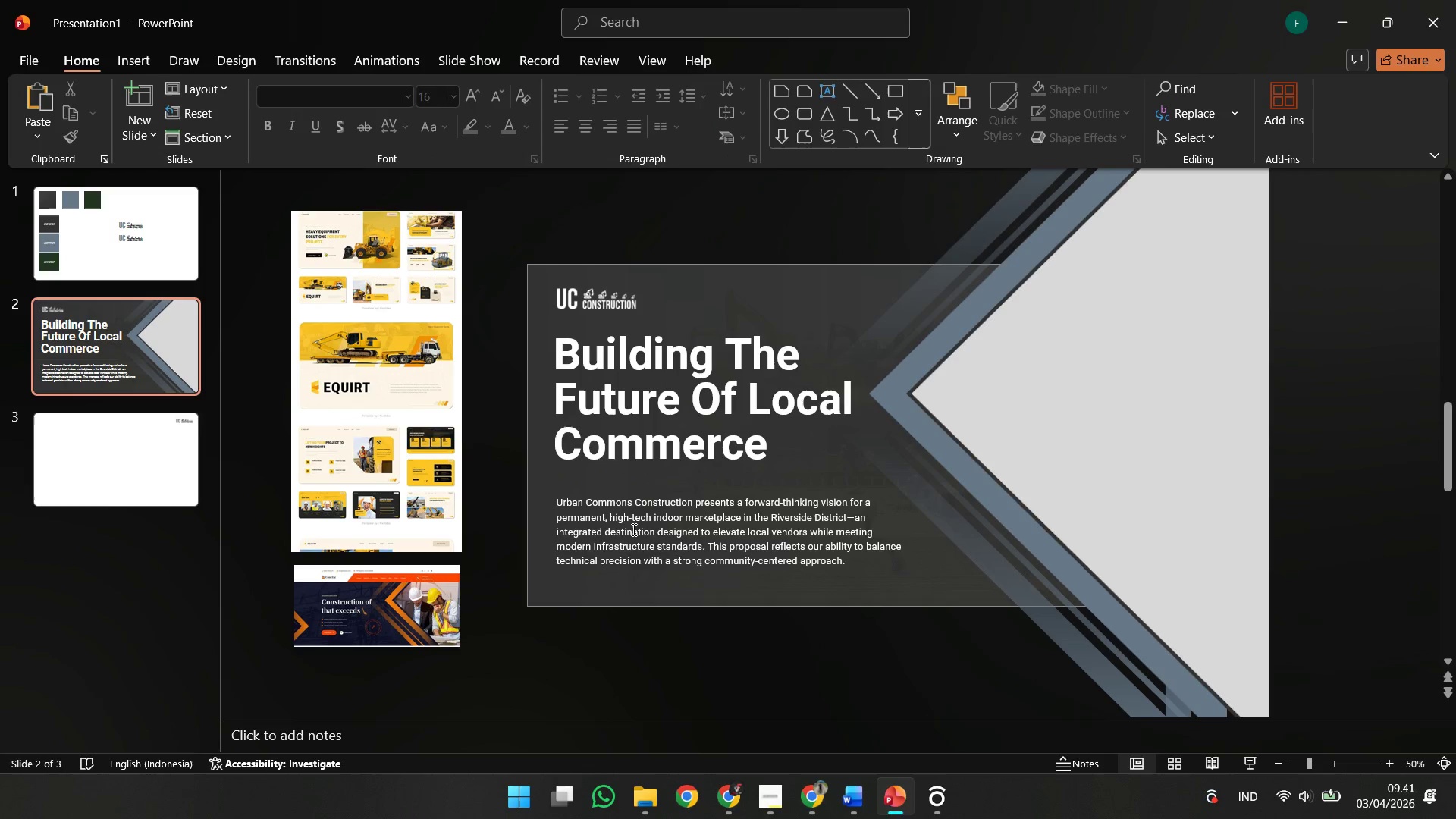 
left_click_drag(start_coordinate=[632, 529], to_coordinate=[630, 557])
 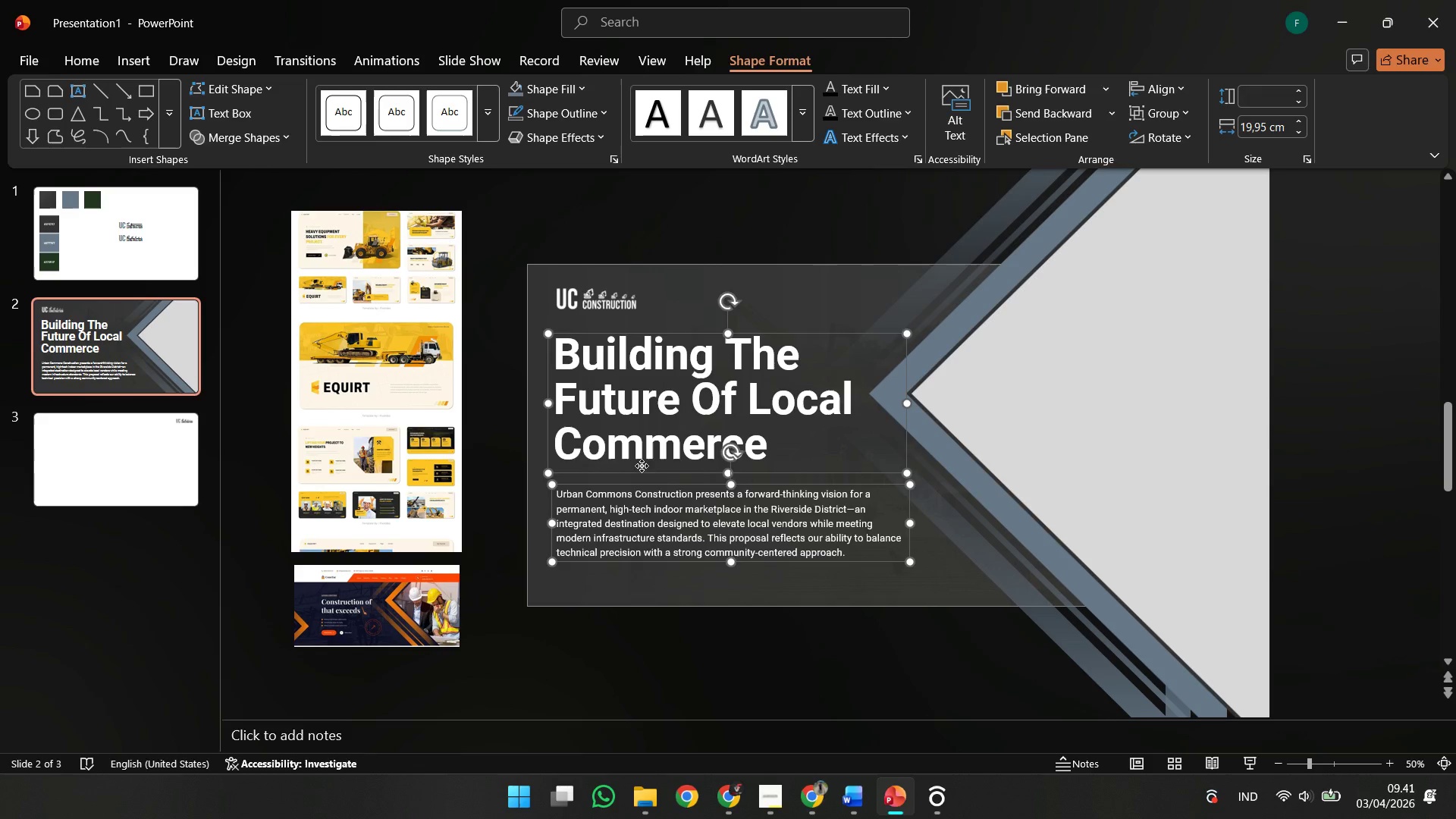 
hold_key(key=ShiftLeft, duration=2.52)
left_click([642, 466])
 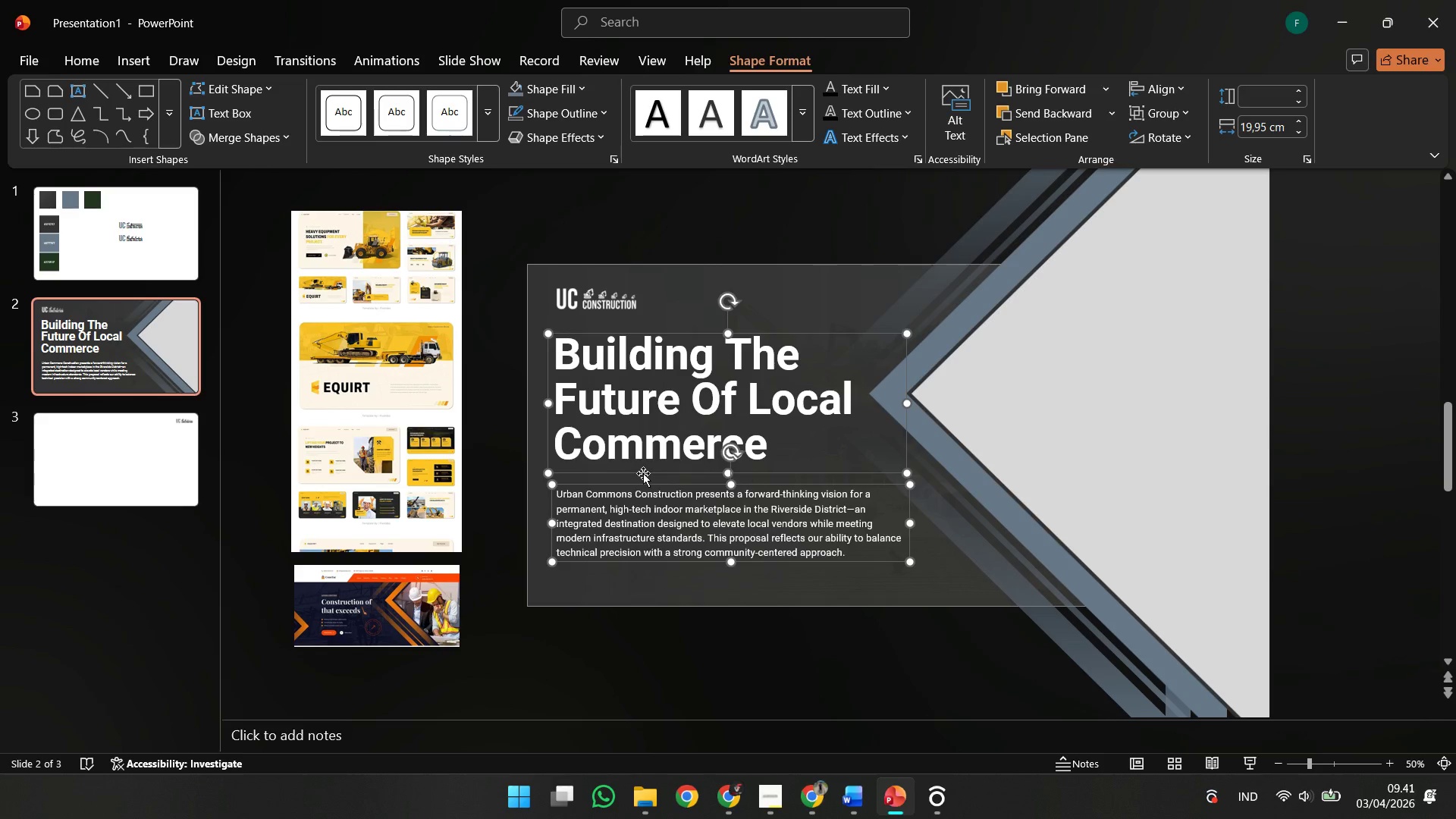 
hold_key(key=ShiftLeft, duration=1.8)
left_click_drag(start_coordinate=[643, 474], to_coordinate=[641, 479])
 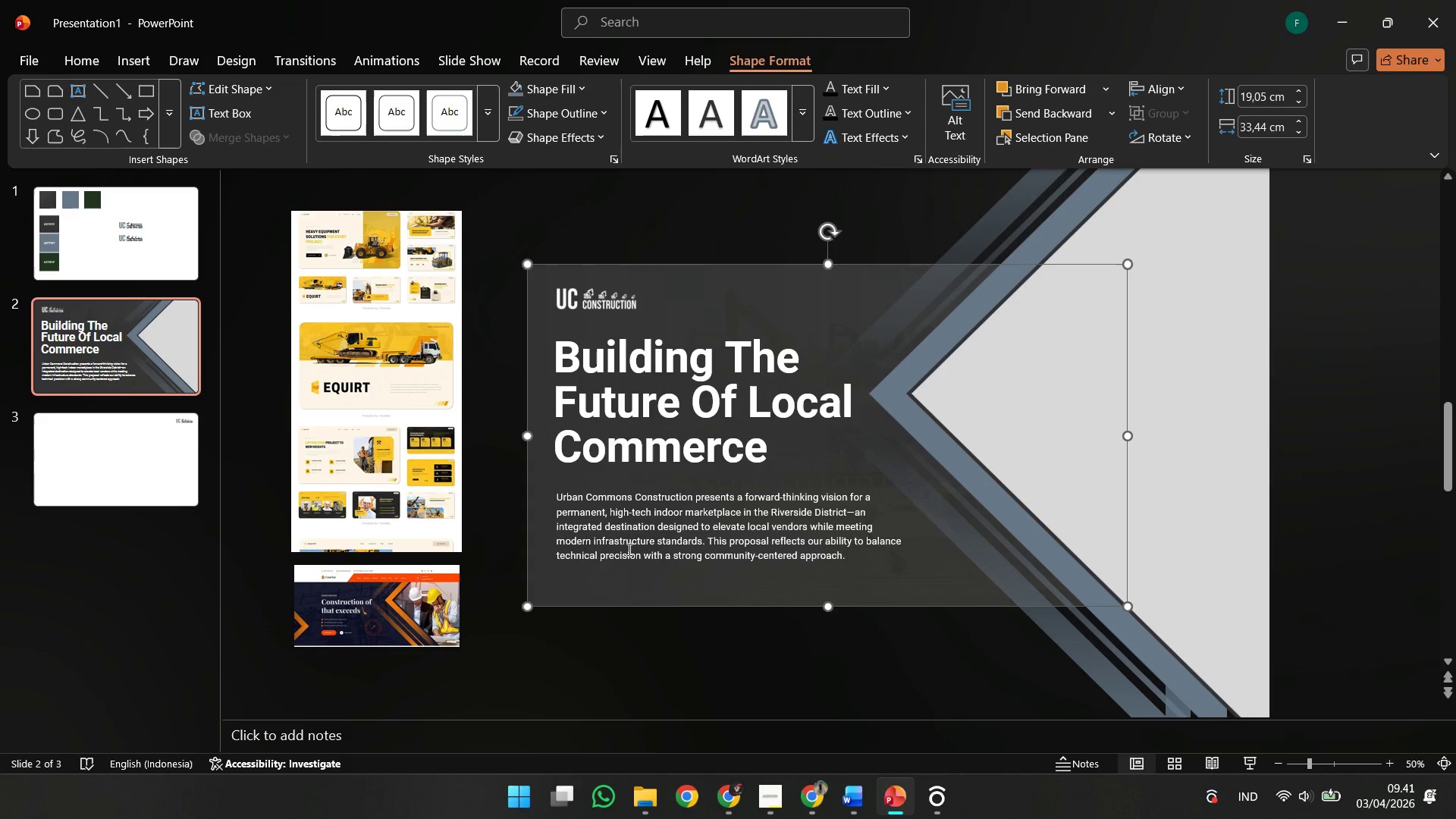 
double_click([628, 548])
 